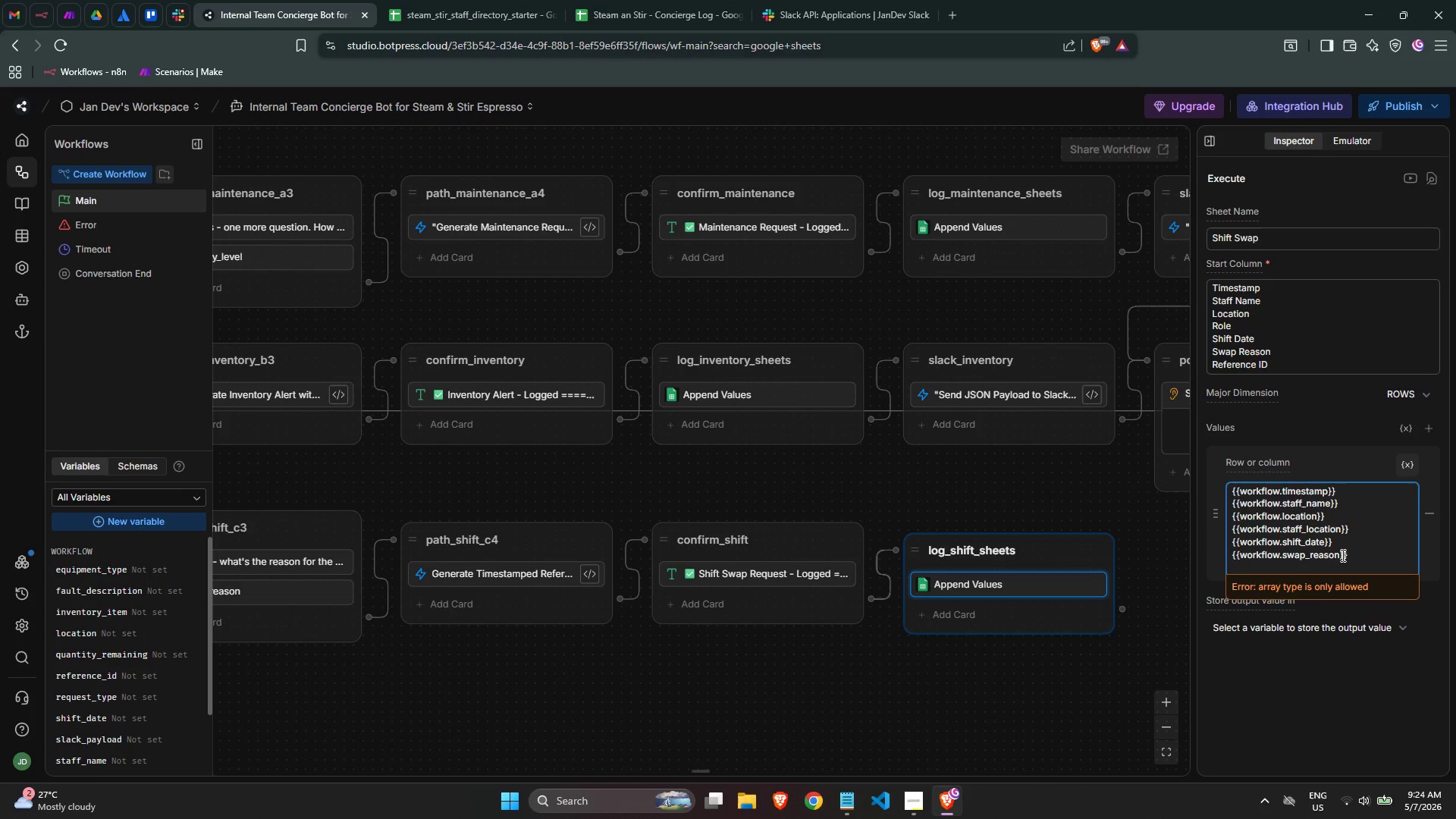 
type({{workflow)
 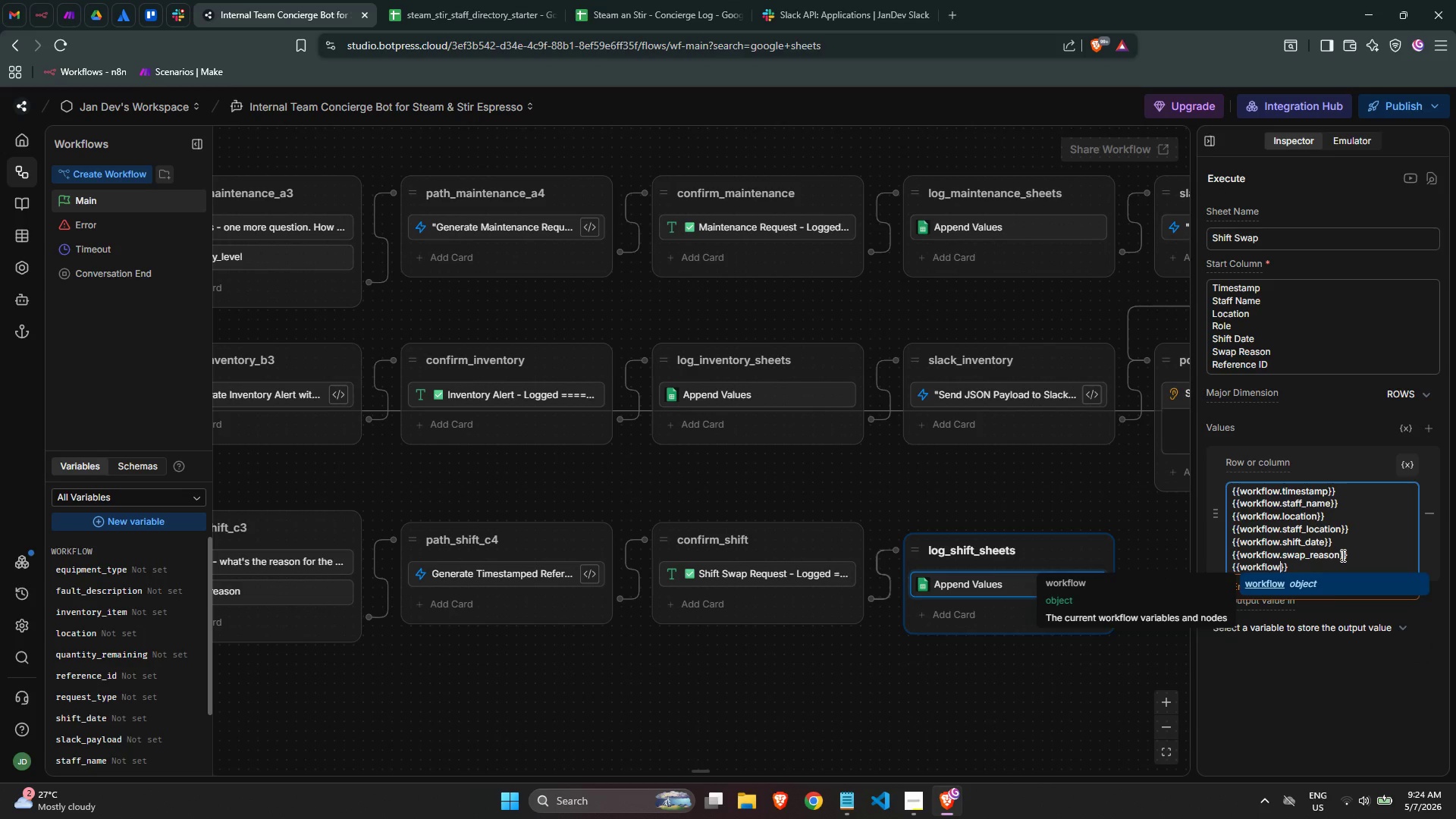 
key(Enter)
 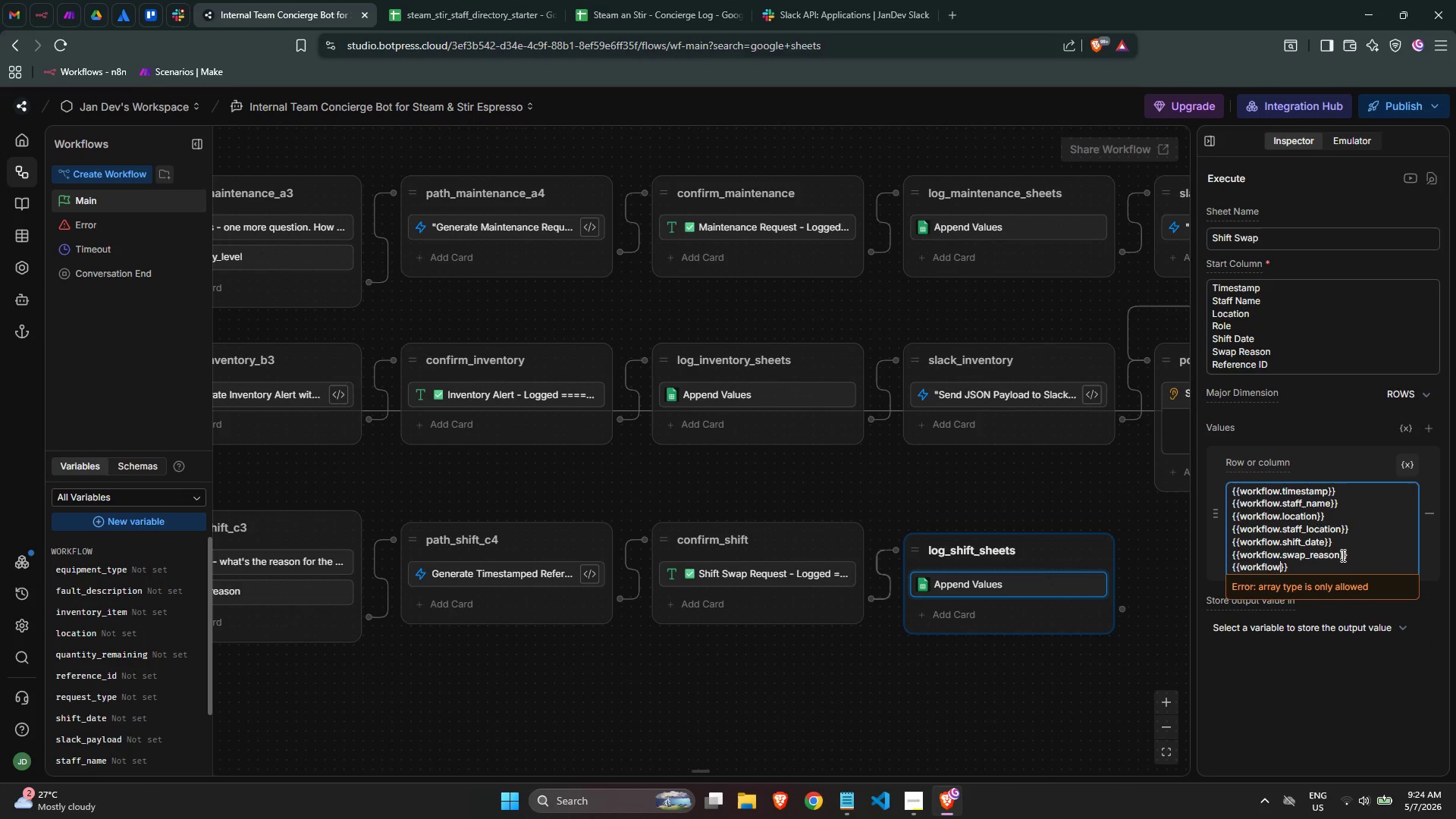 
type(.refe)
 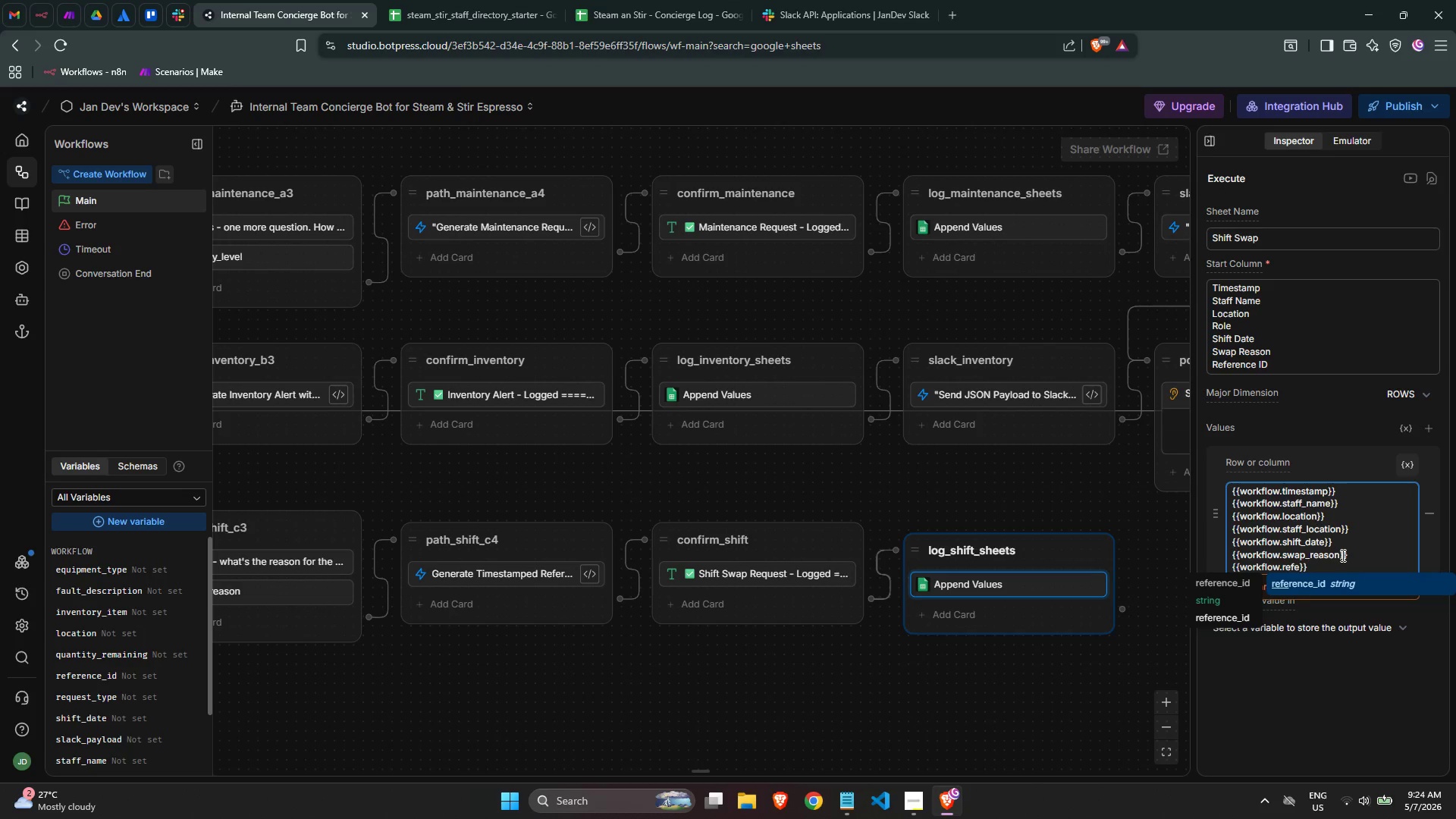 
key(Enter)
 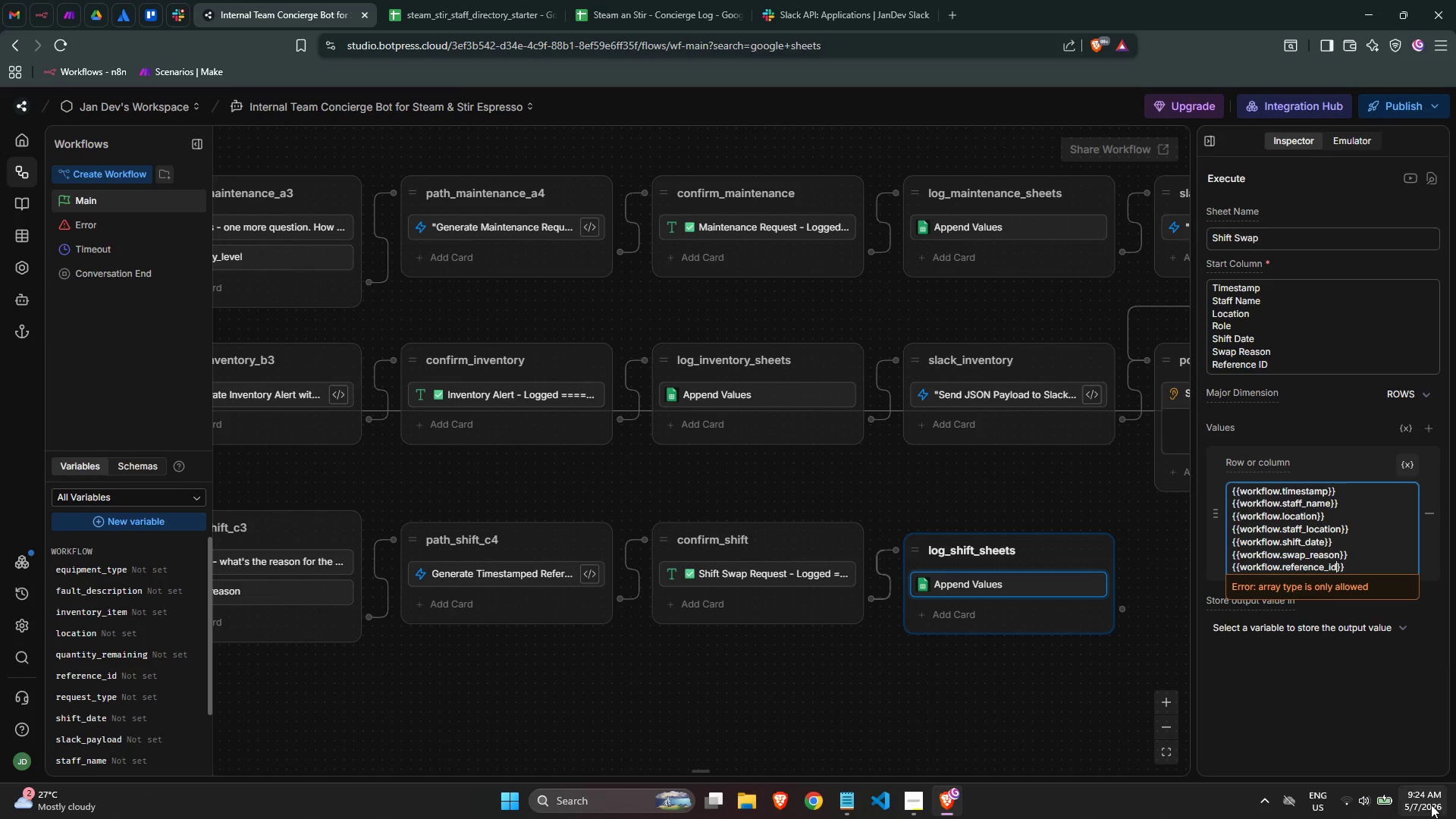 
left_click([1399, 730])
 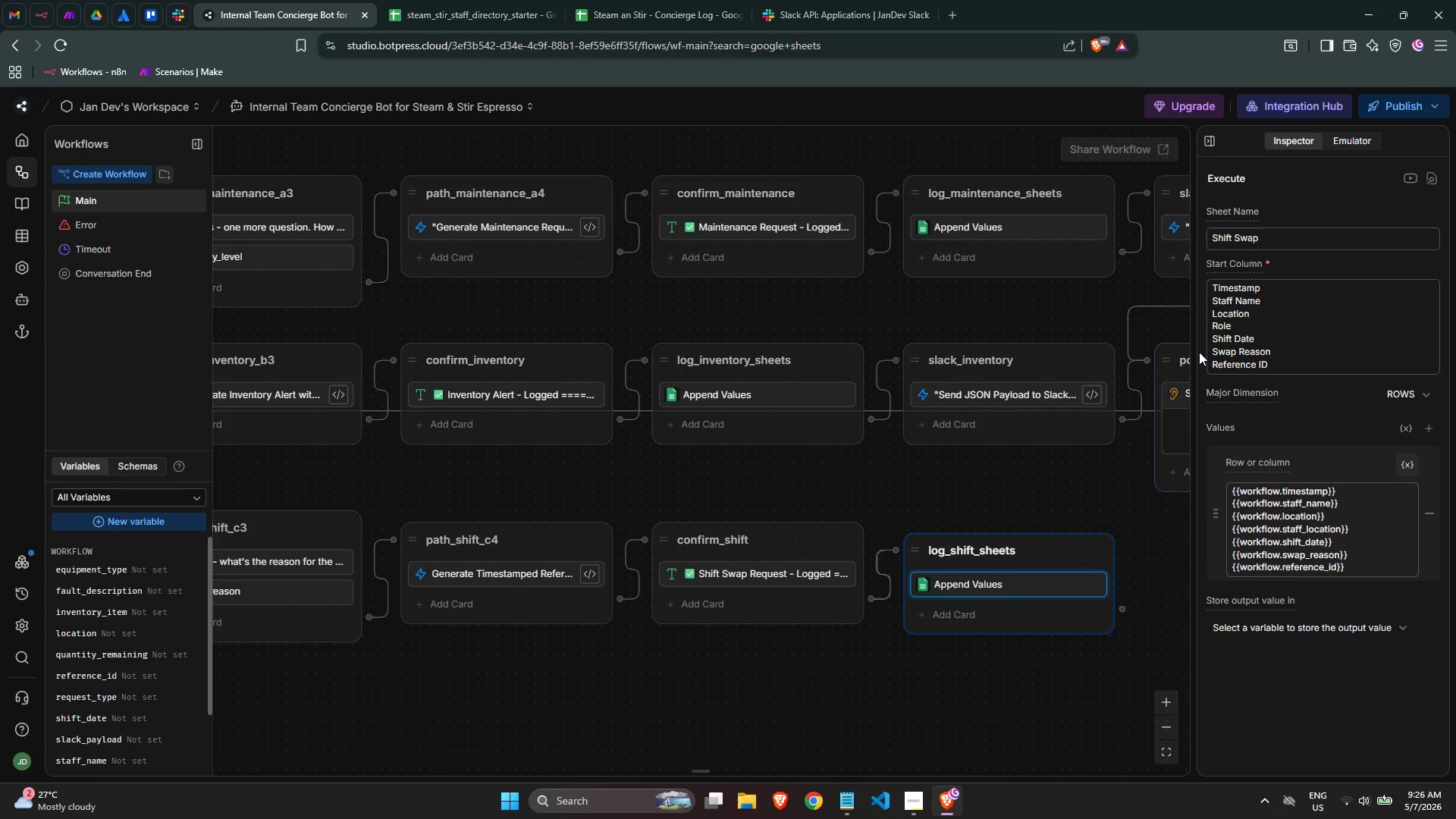 
wait(121.58)
 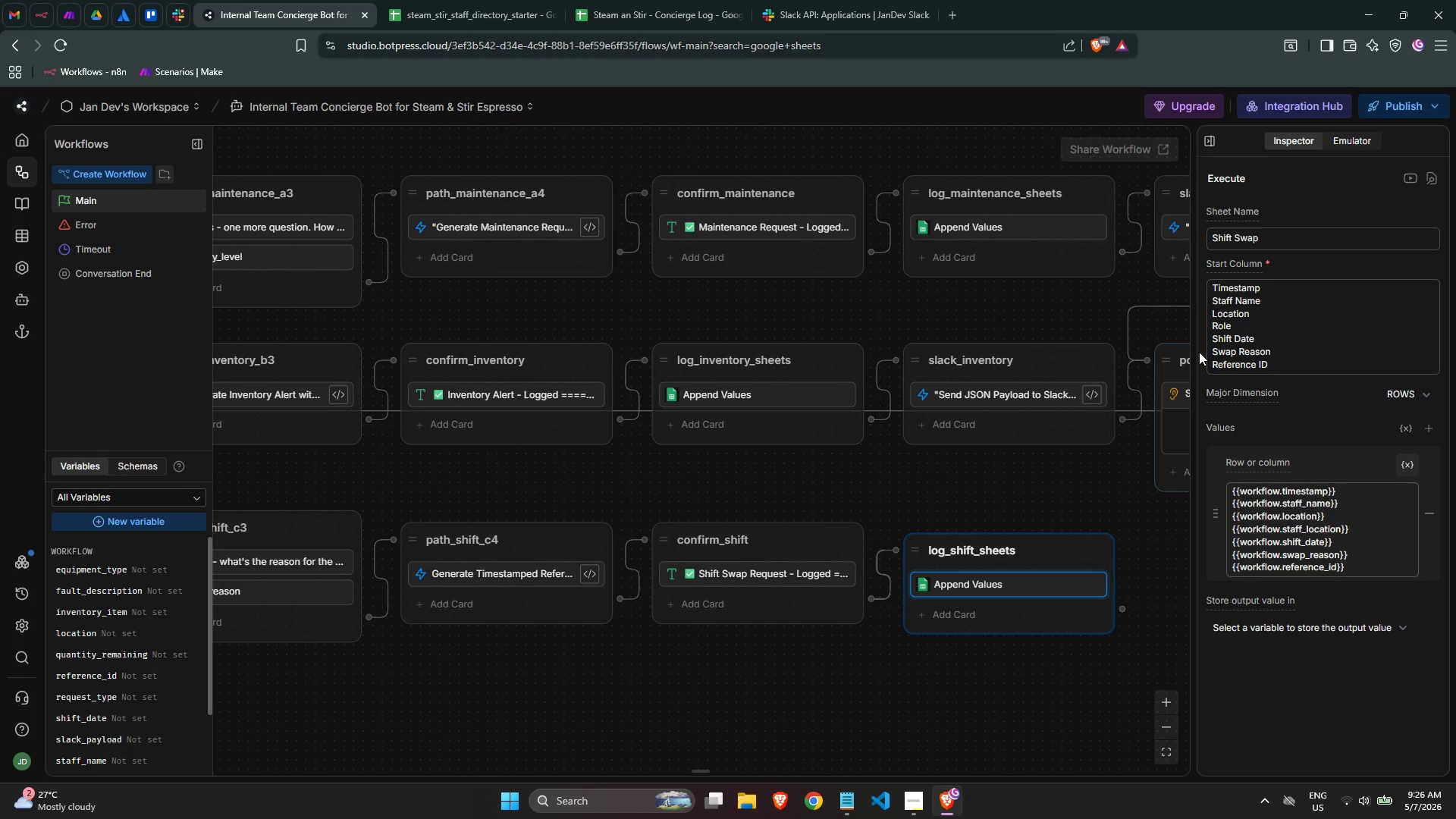 
scroll: coordinate [1401, 537], scroll_direction: none, amount: 0.0
 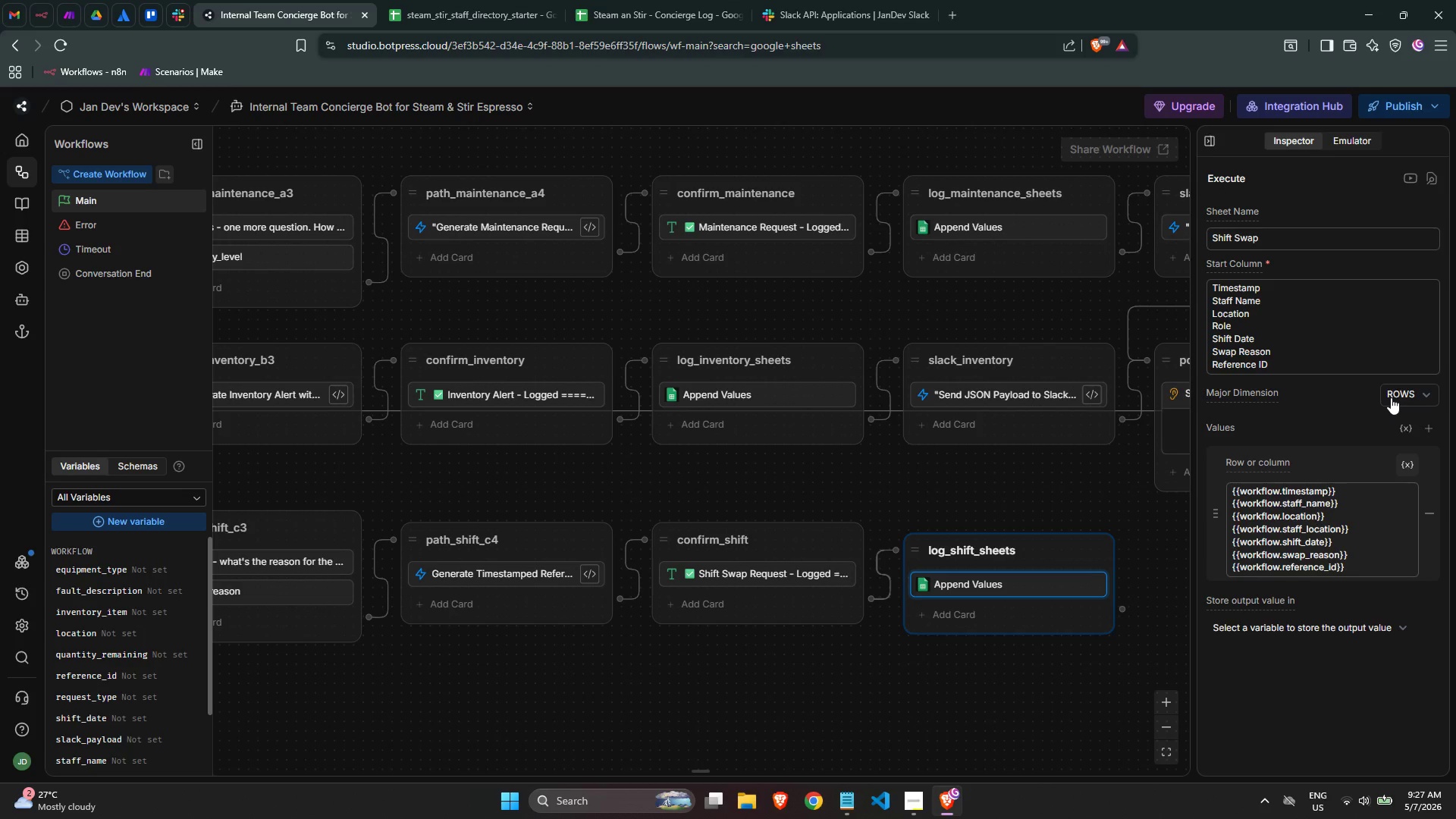 
wait(15.33)
 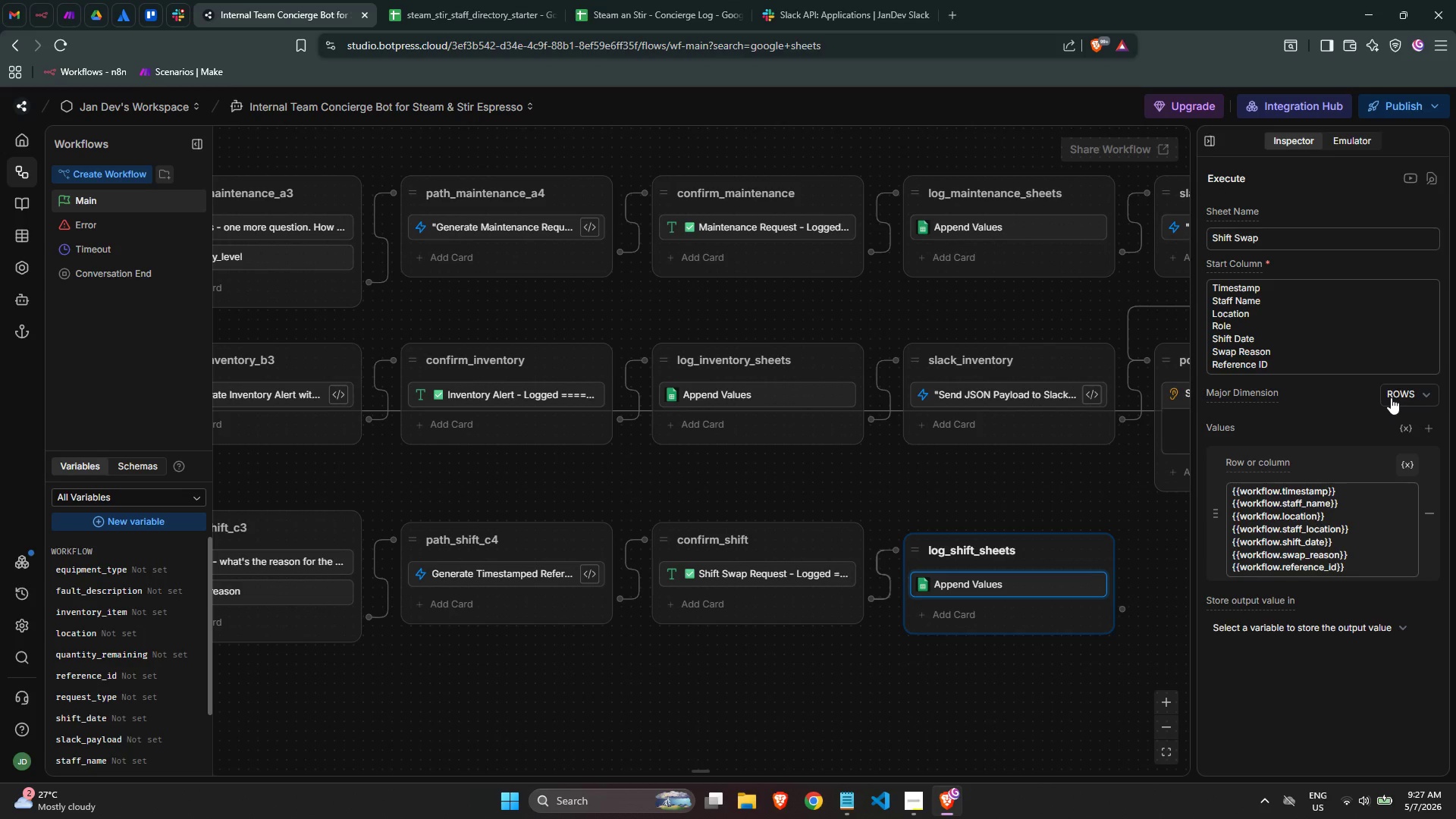 
key(Control+ControlLeft)
 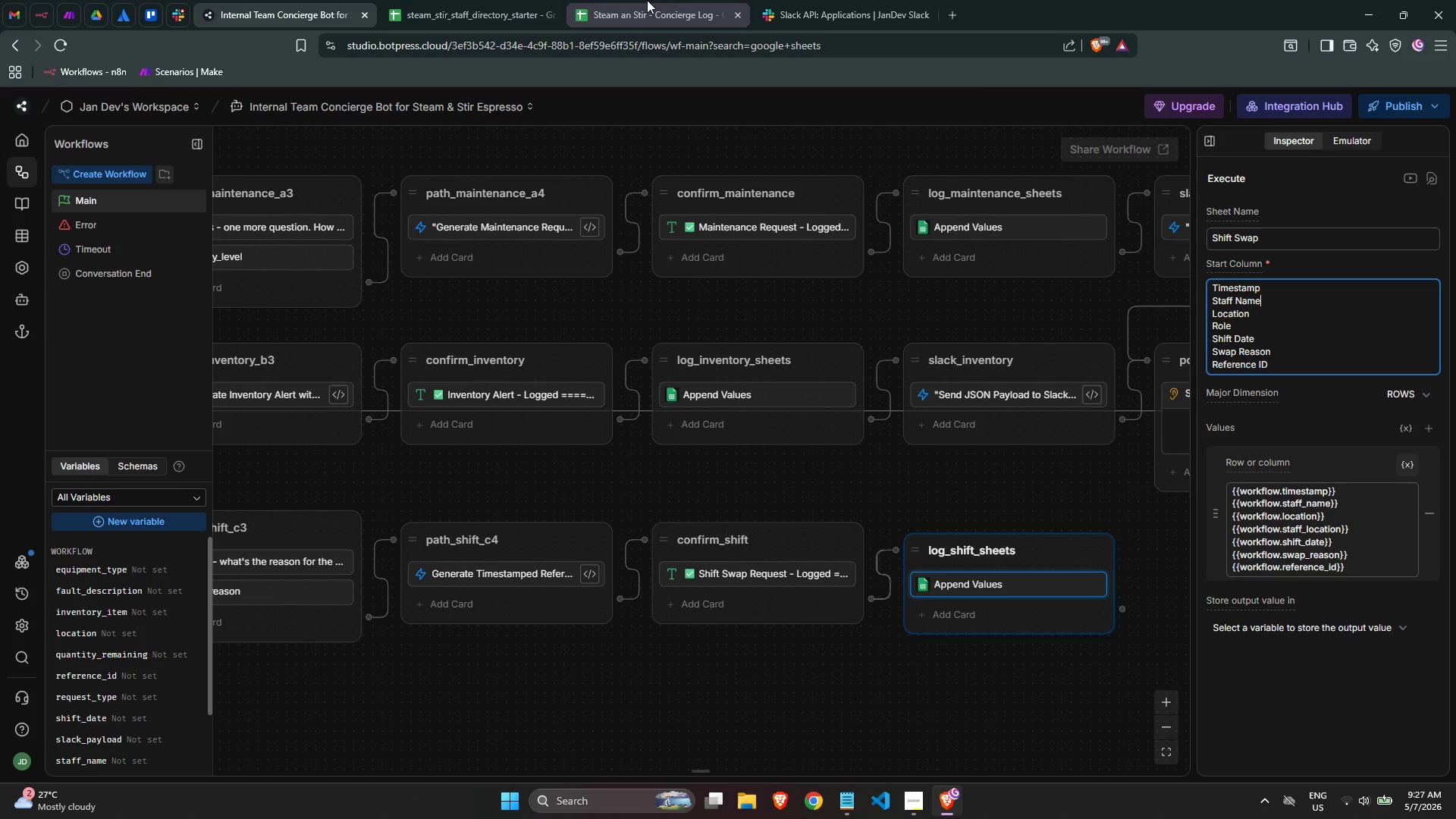 
left_click([646, 0])
 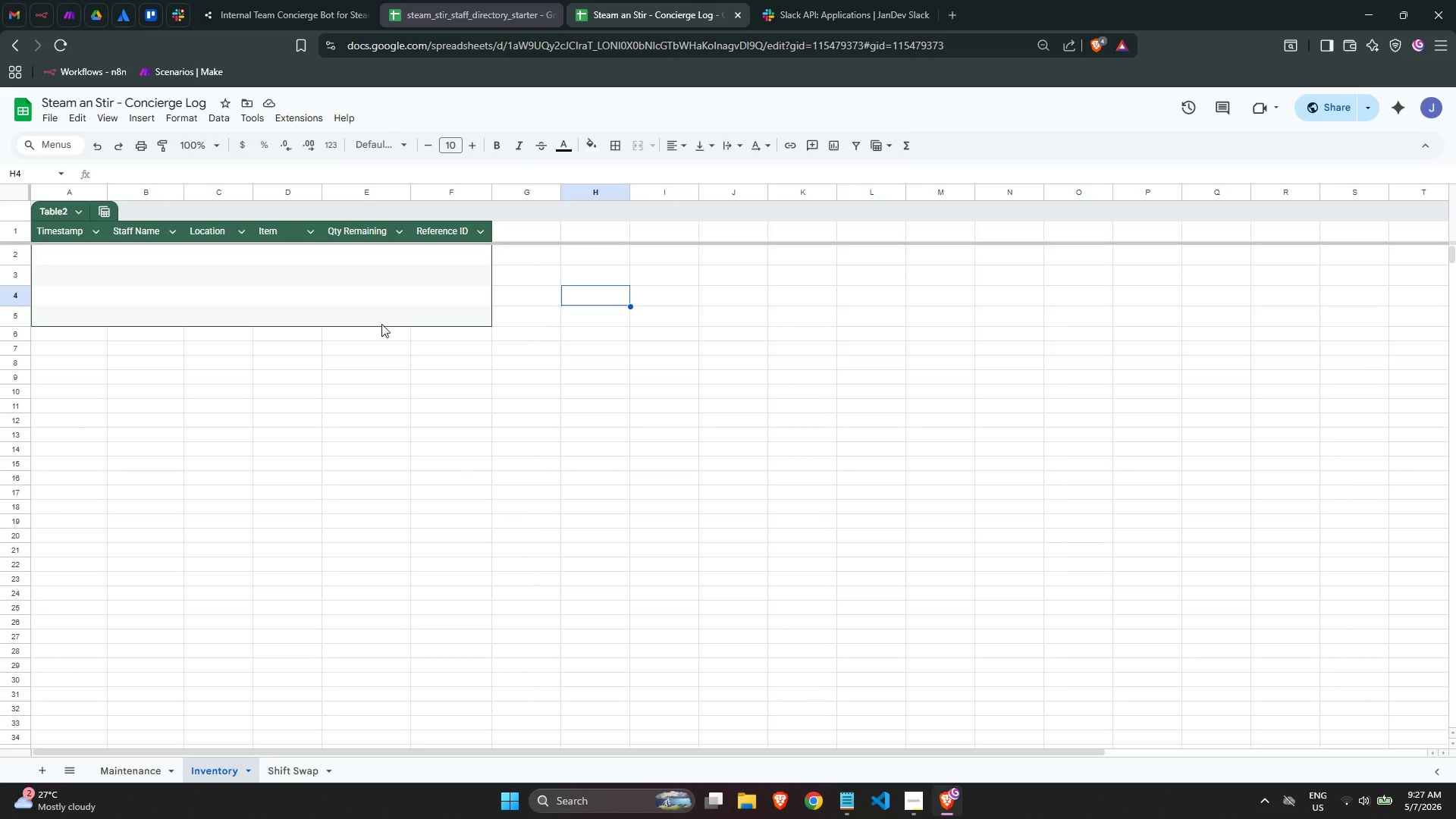 
left_click([452, 463])
 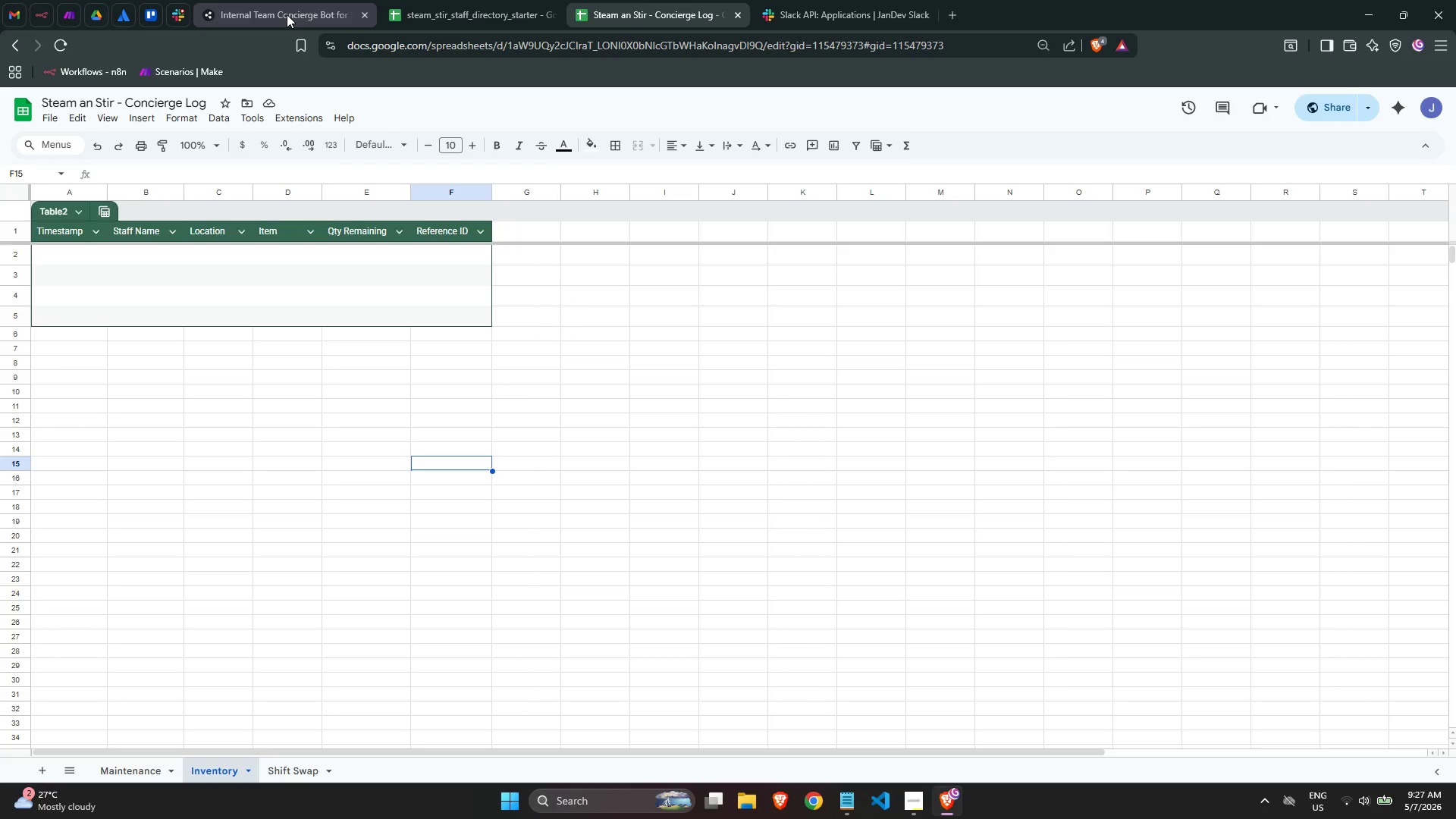 
left_click([286, 14])
 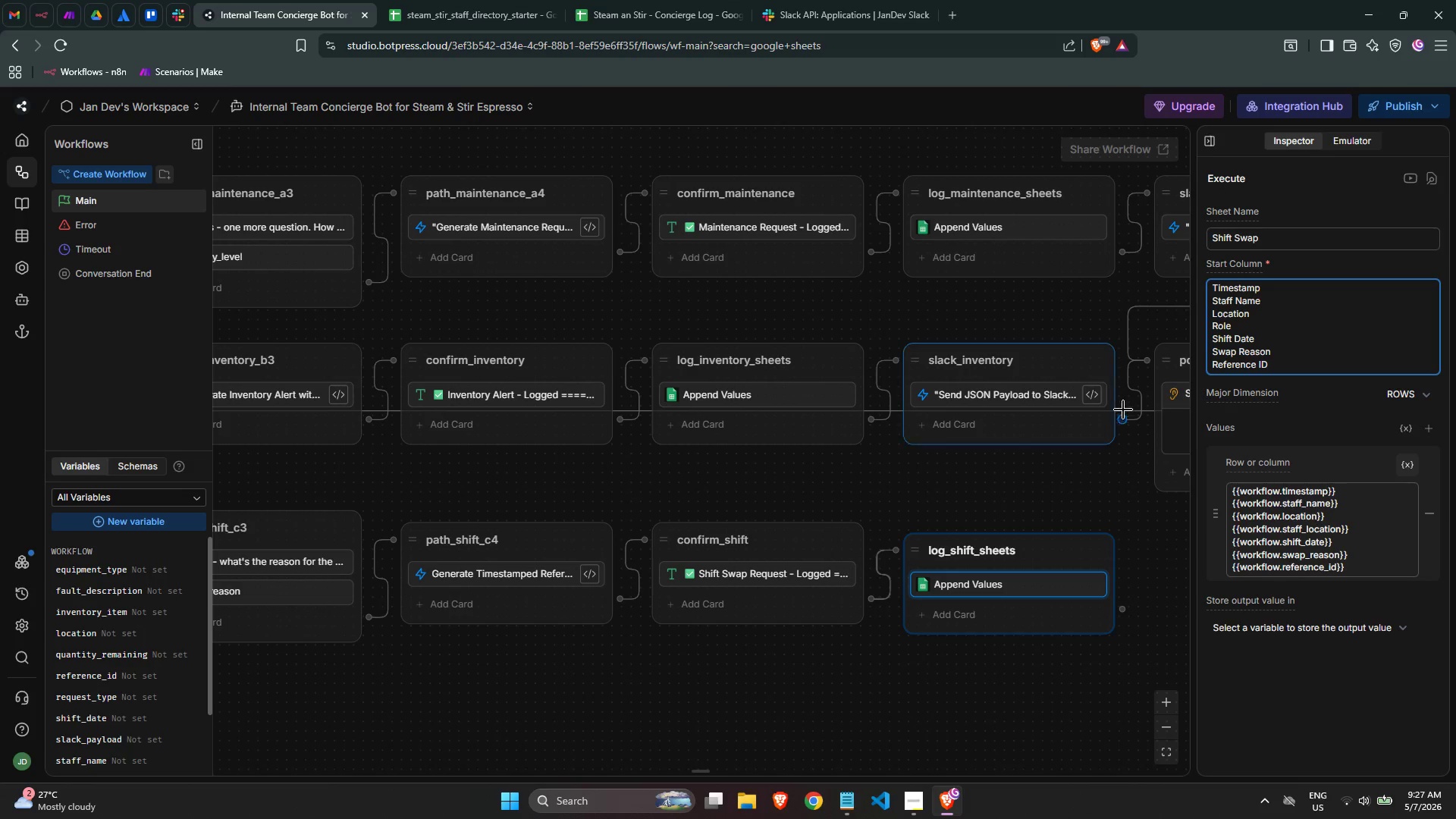 
key(Control+ControlLeft)
 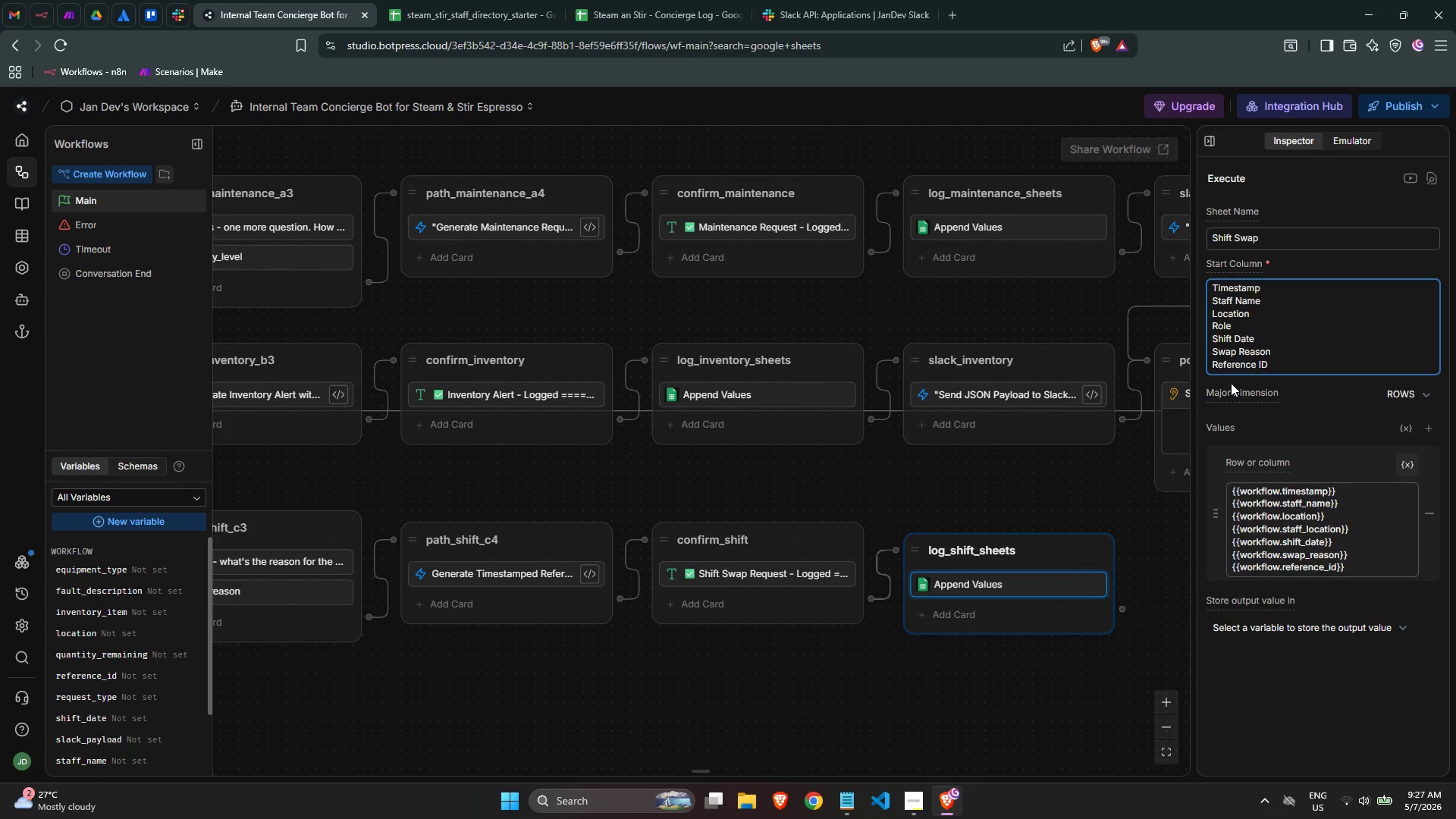 
key(Control+A)
 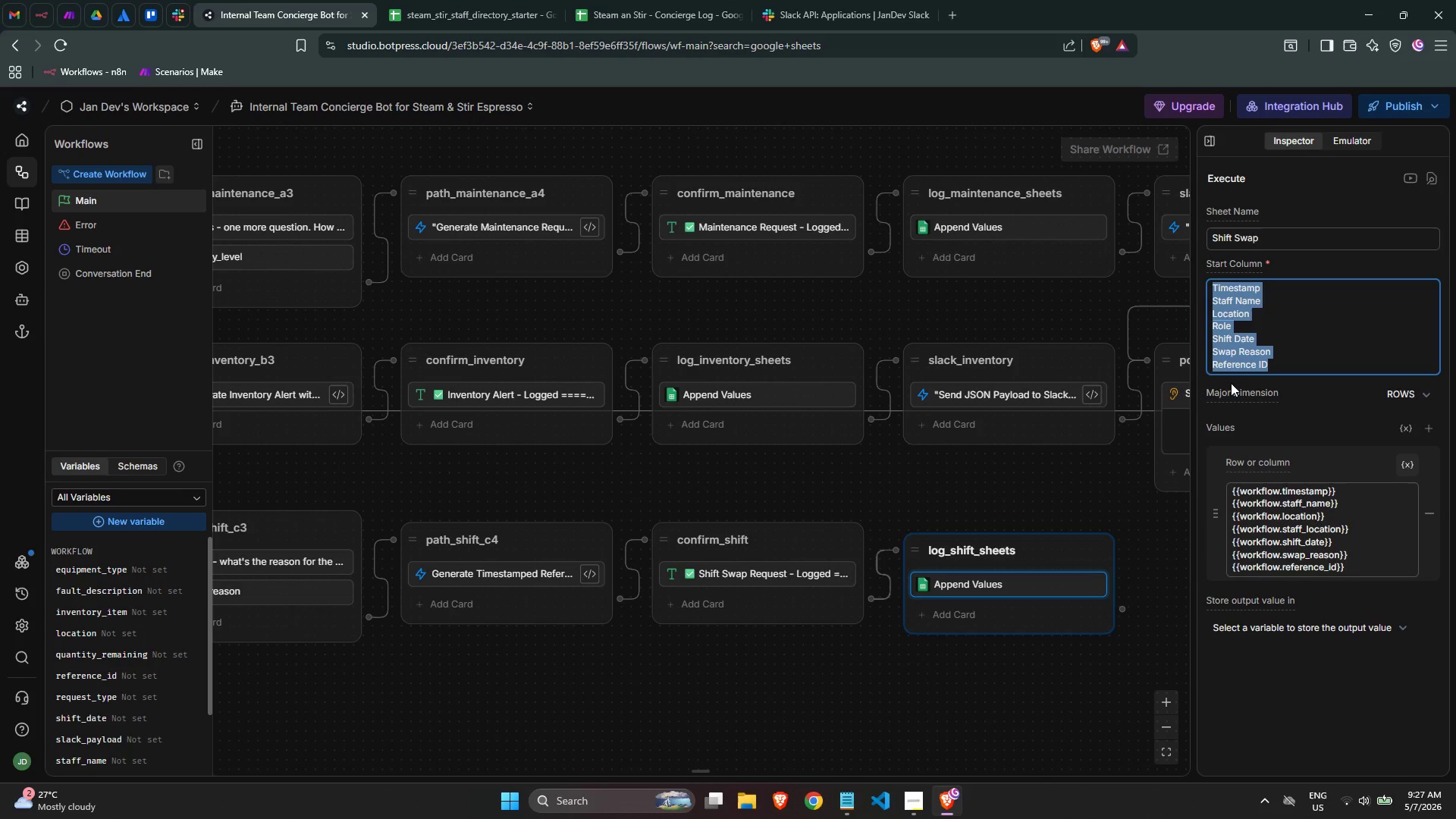 
key(Backspace)
 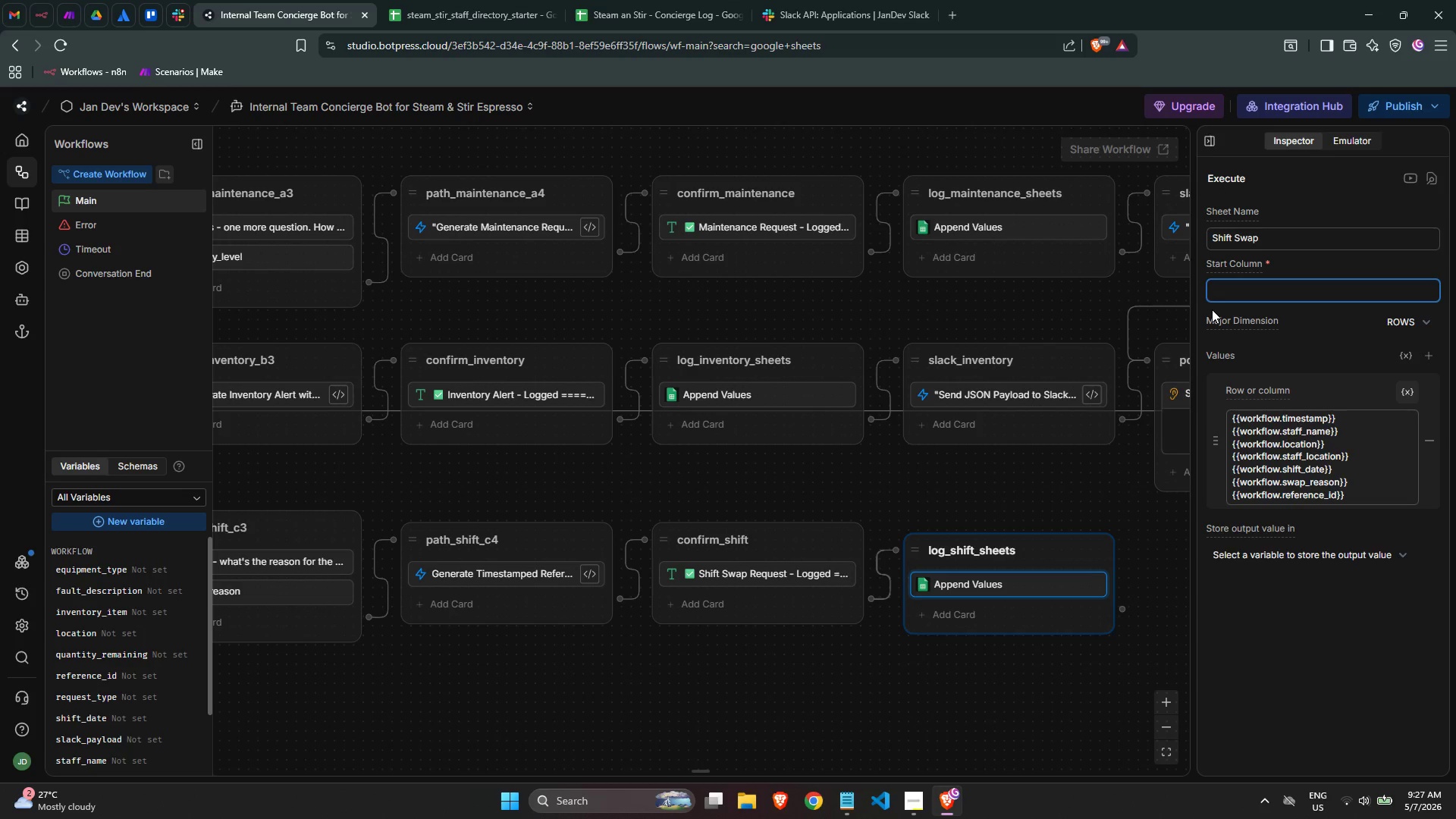 
wait(19.38)
 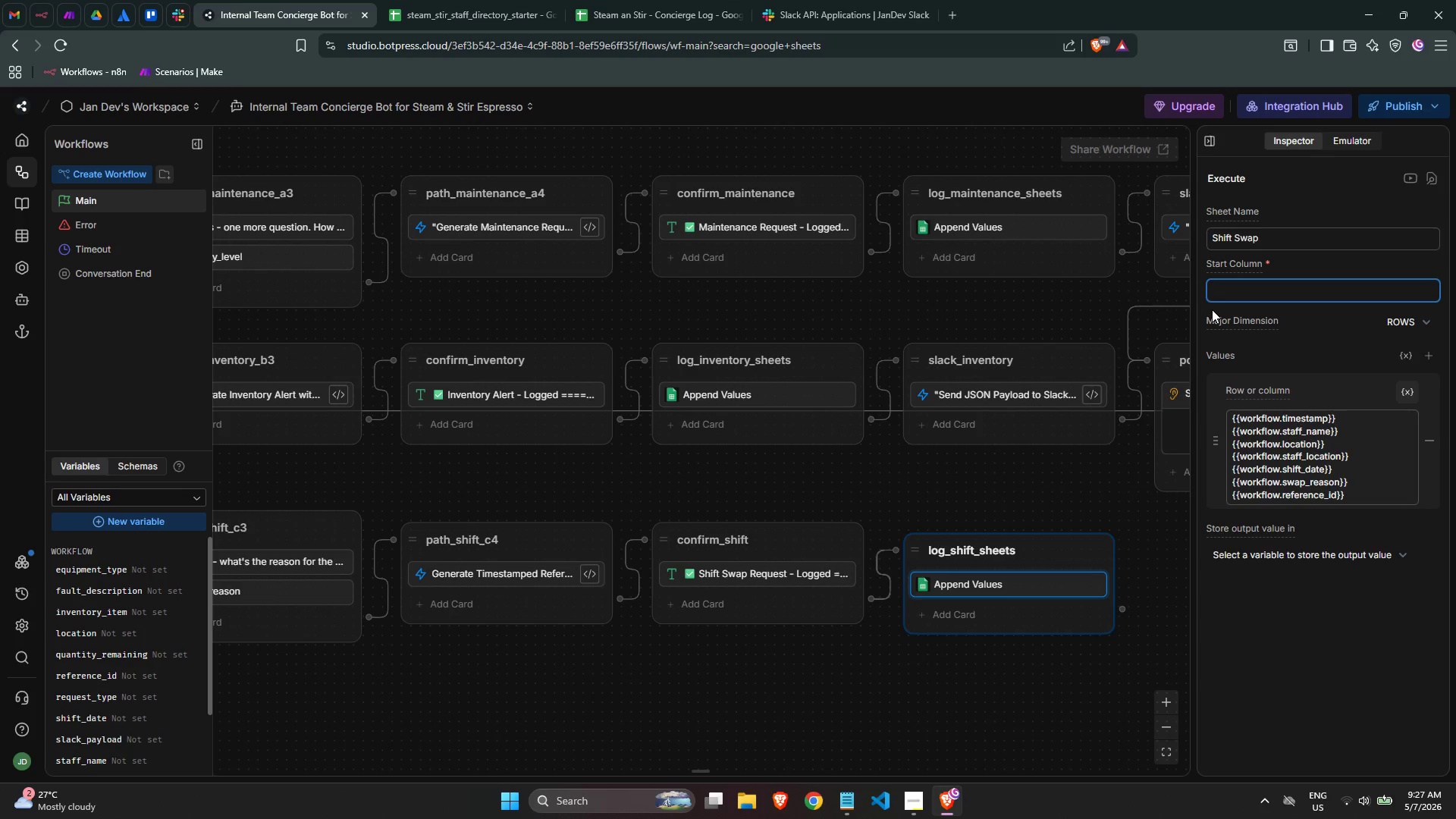 
left_click([1248, 297])
 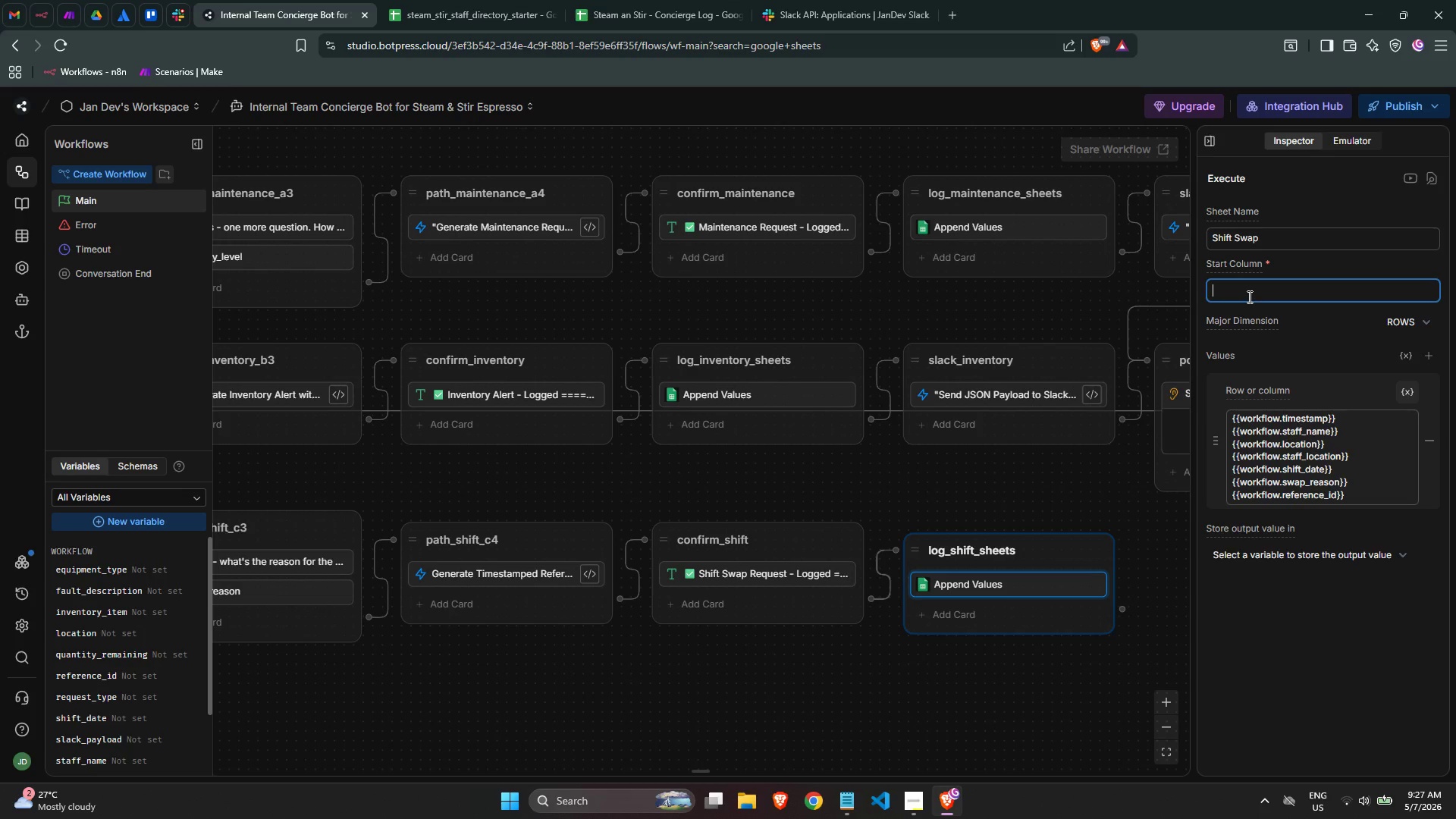 
key(Shift+ShiftLeft)
 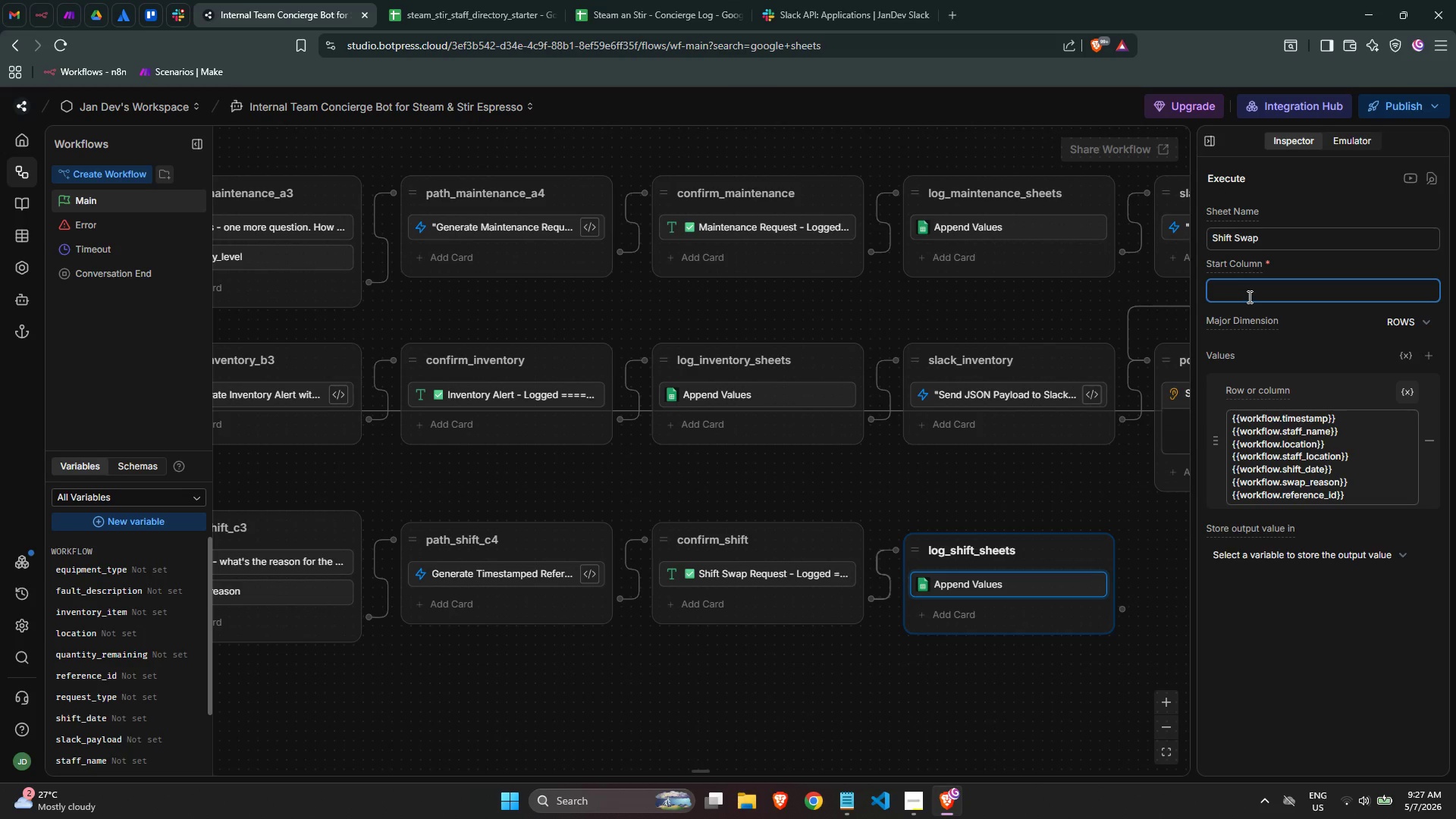 
key(Shift+A)
 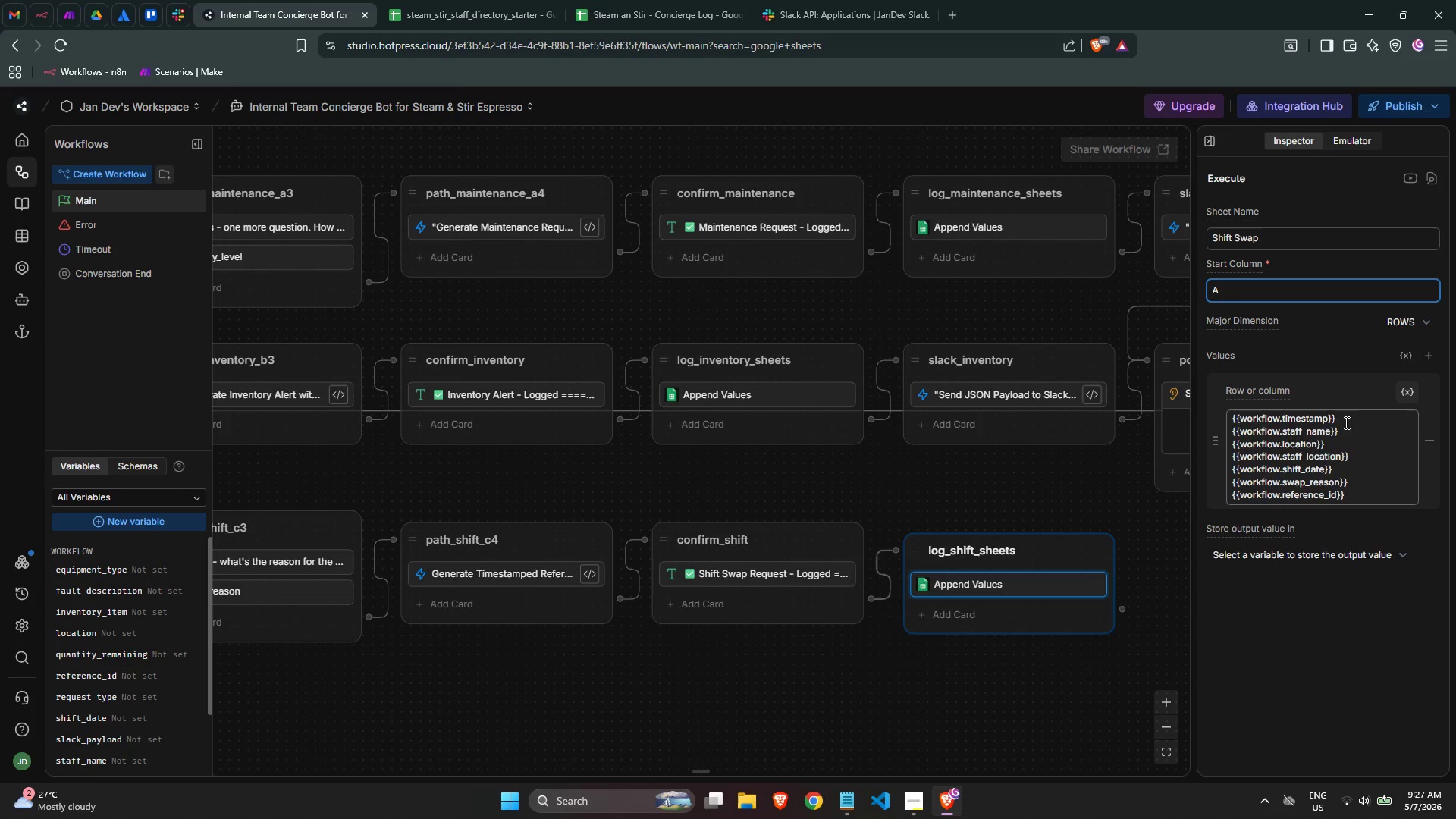 
left_click([1358, 462])
 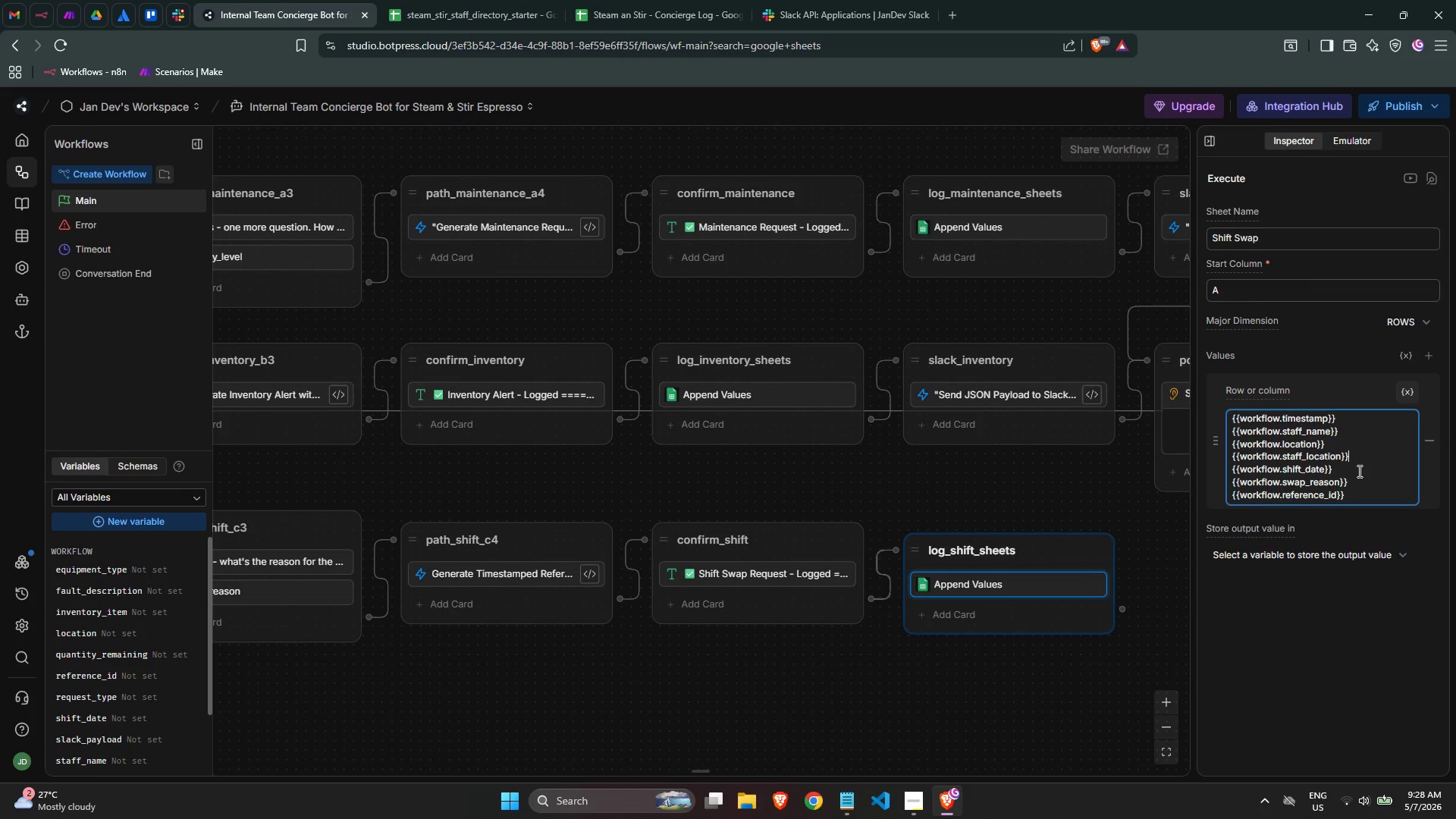 
wait(49.92)
 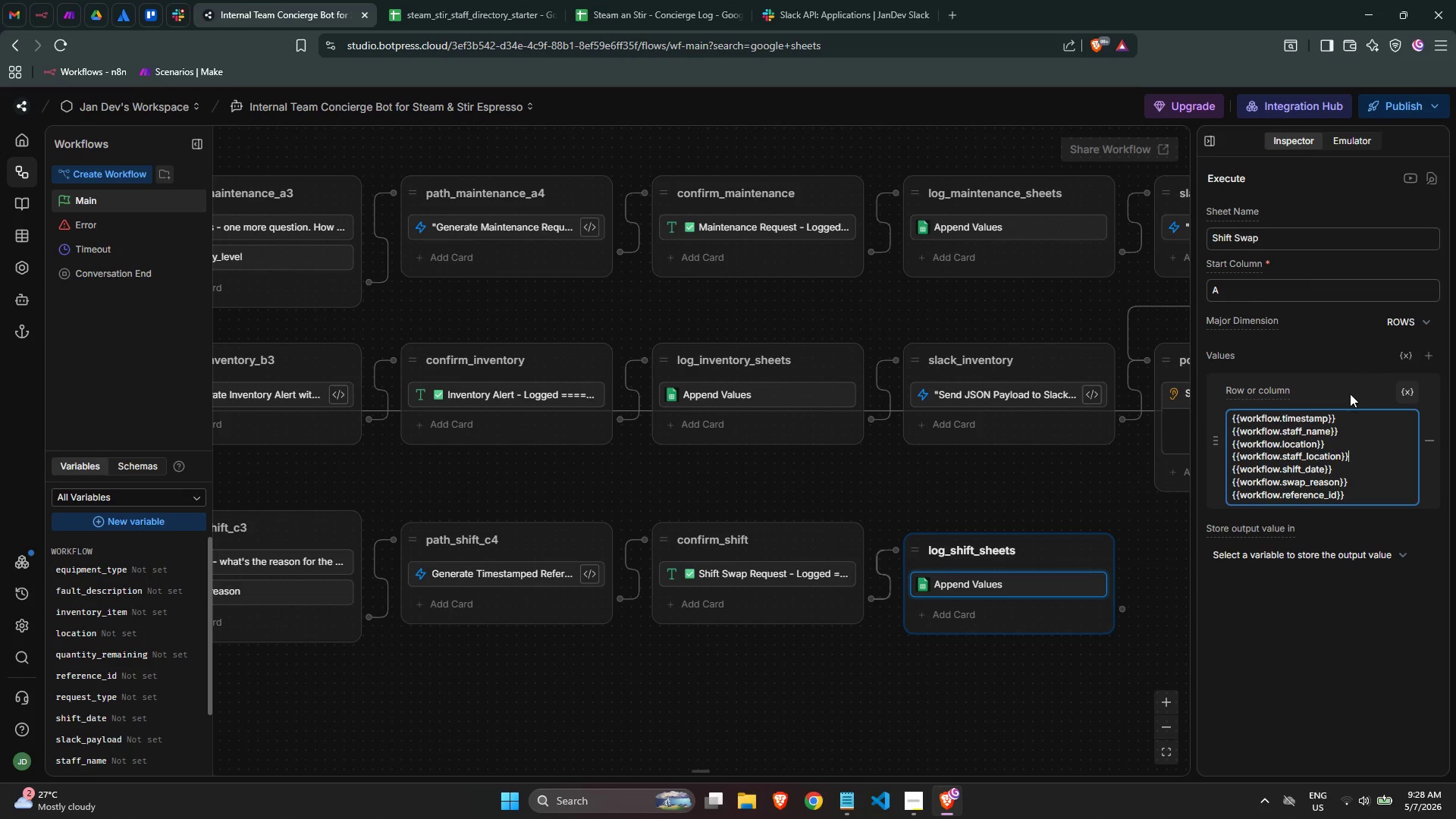 
key(Control+A)
 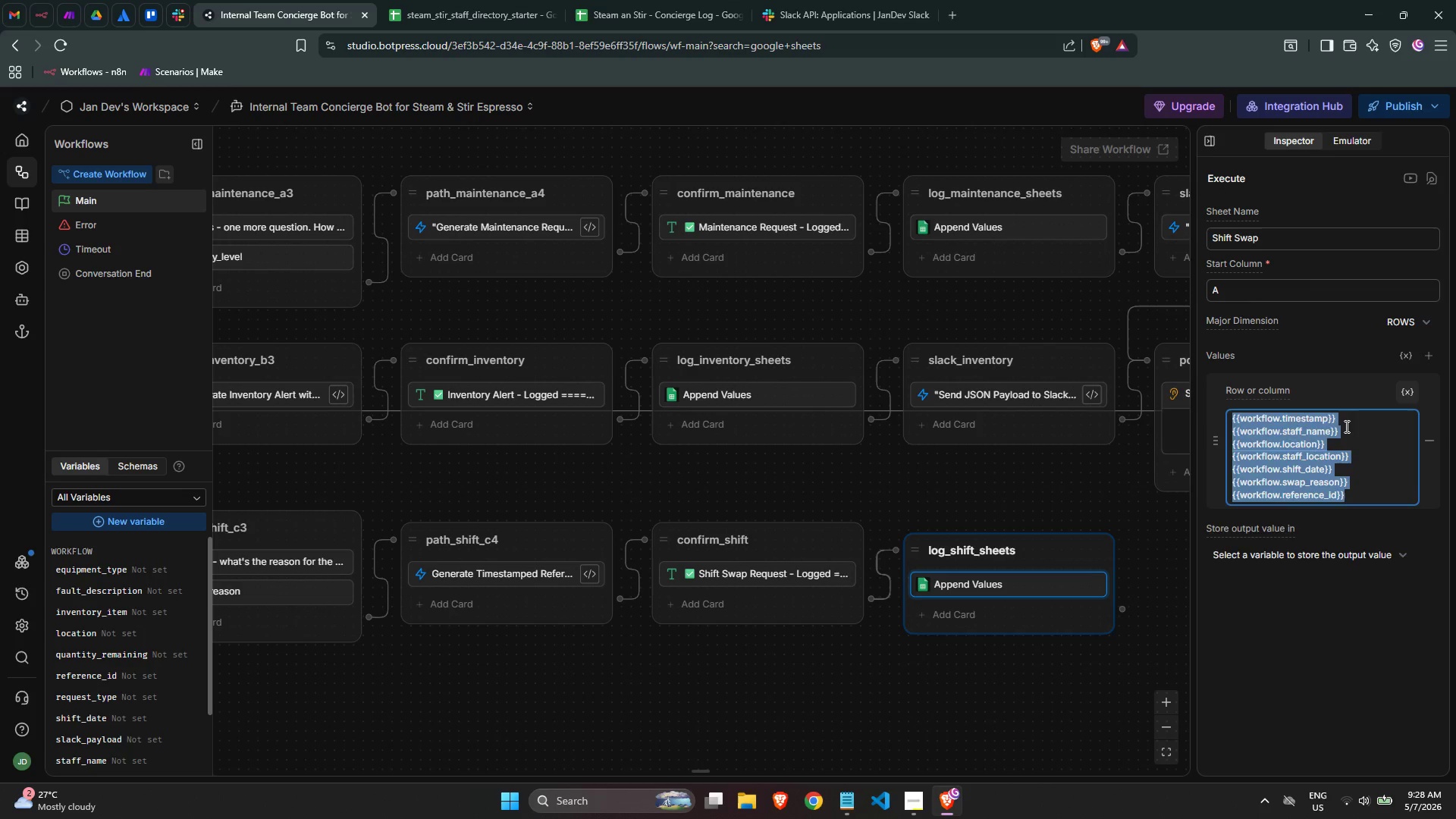 
key(Backspace)
 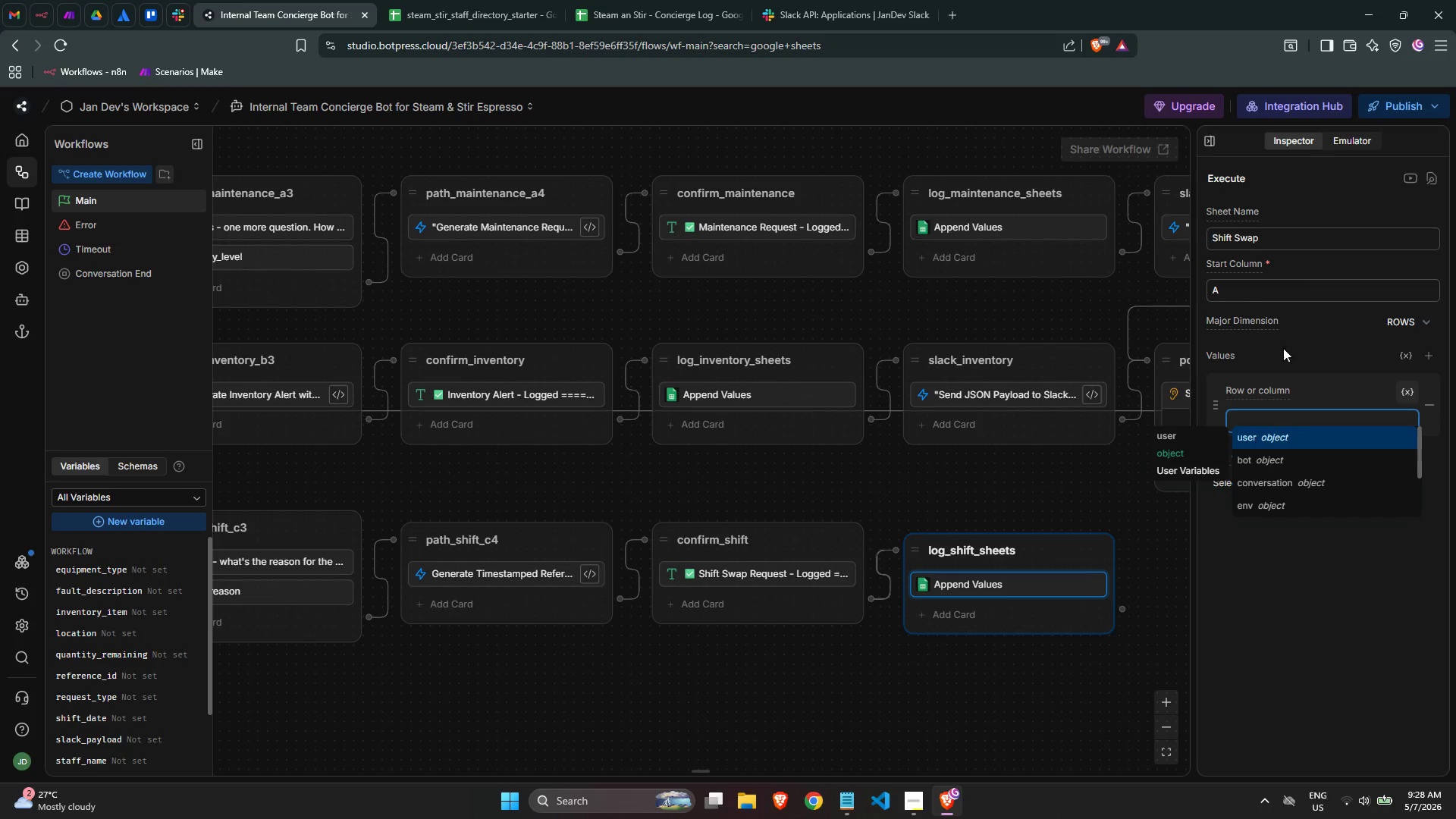 
left_click([1279, 297])
 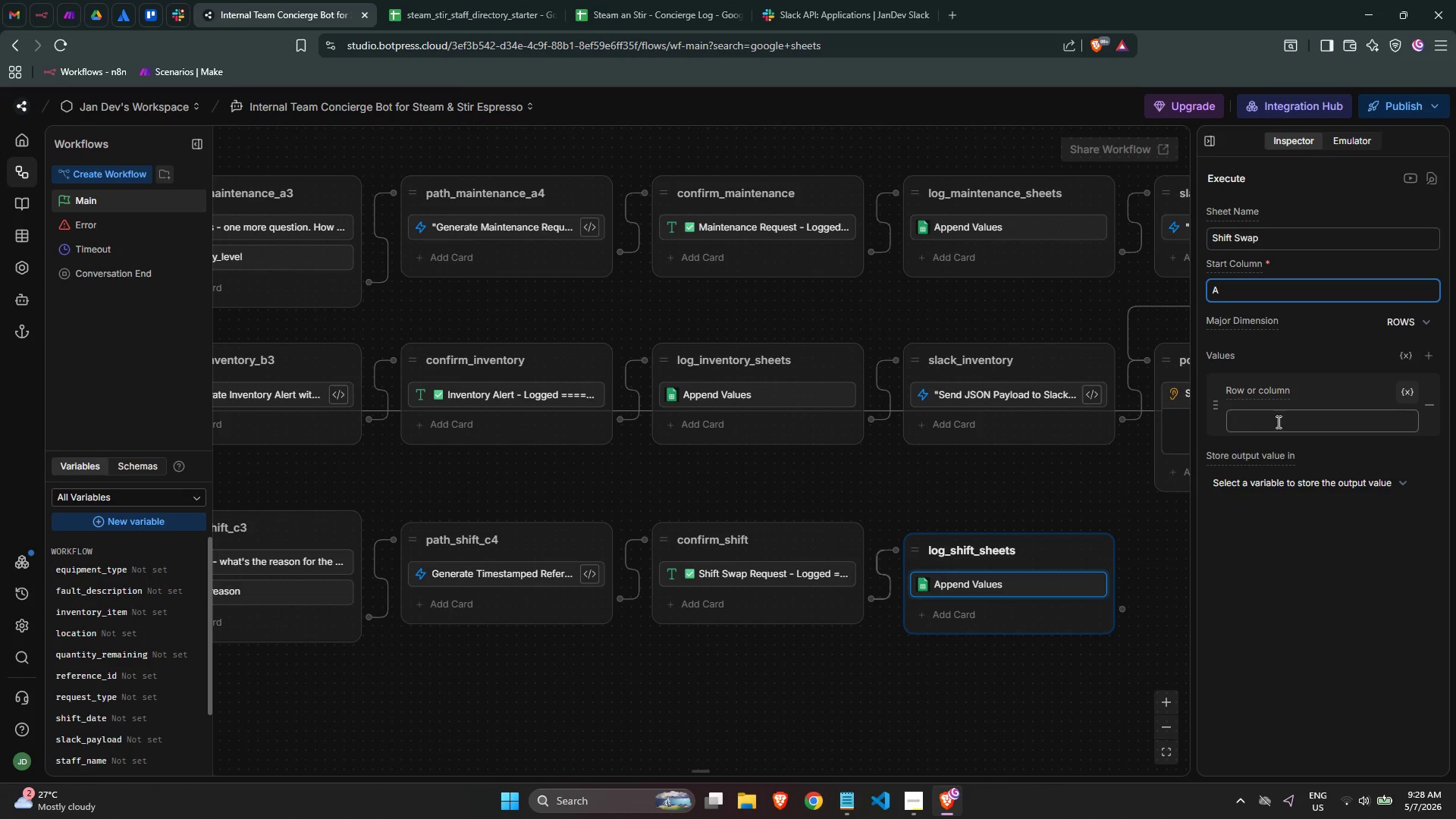 
left_click([1277, 422])
 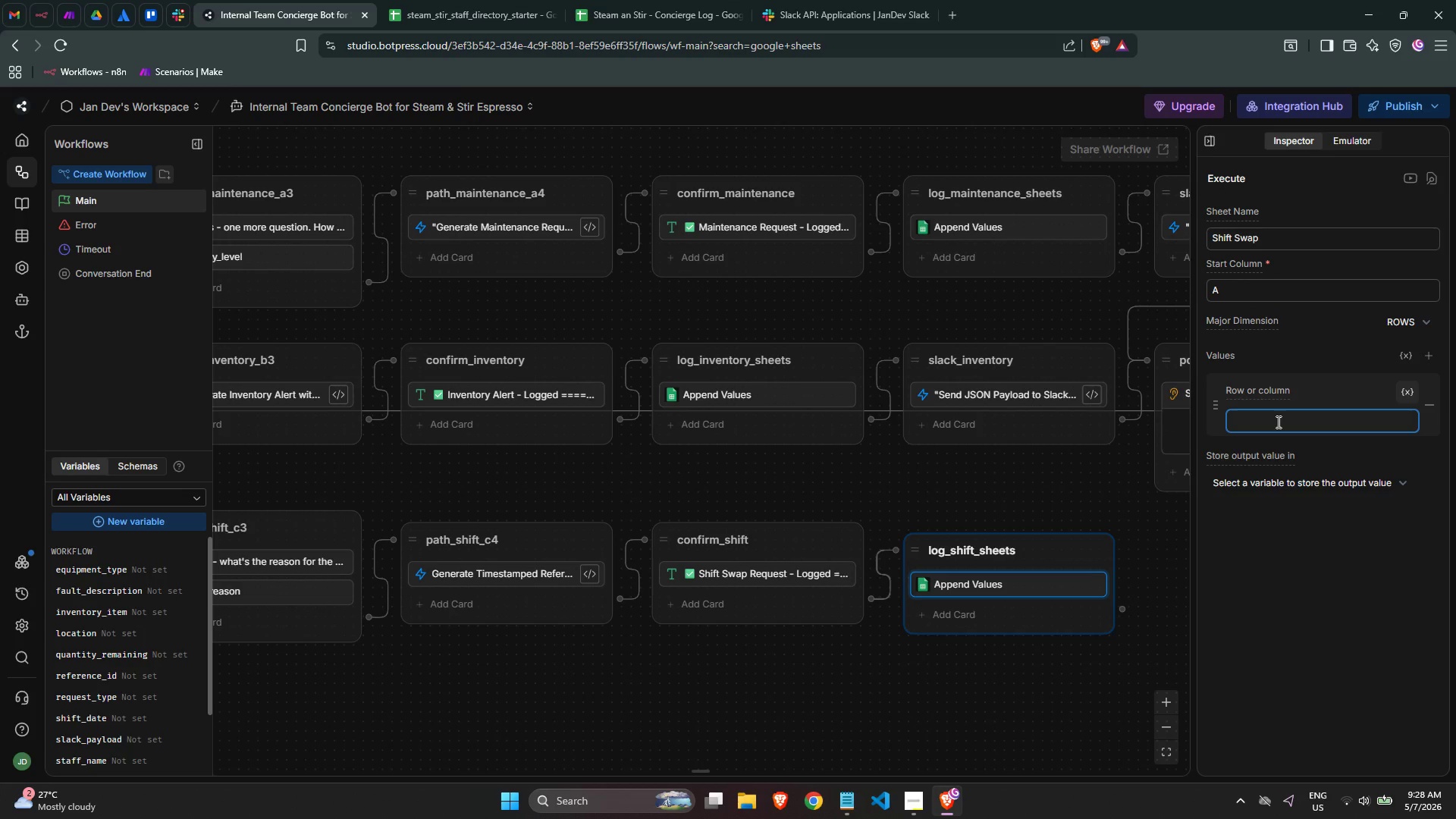 
left_click([1277, 422])
 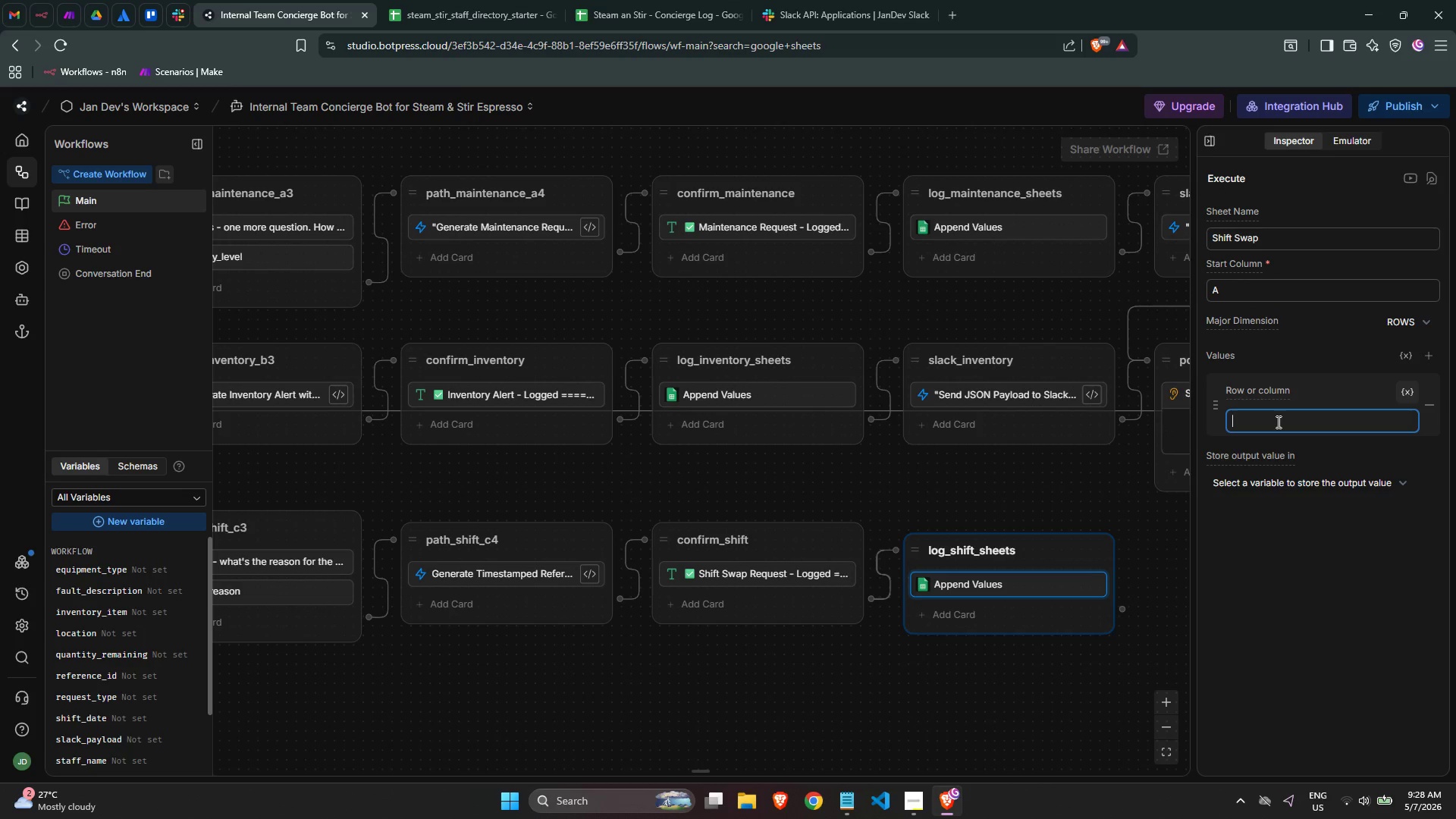 
key(Shift+2)
 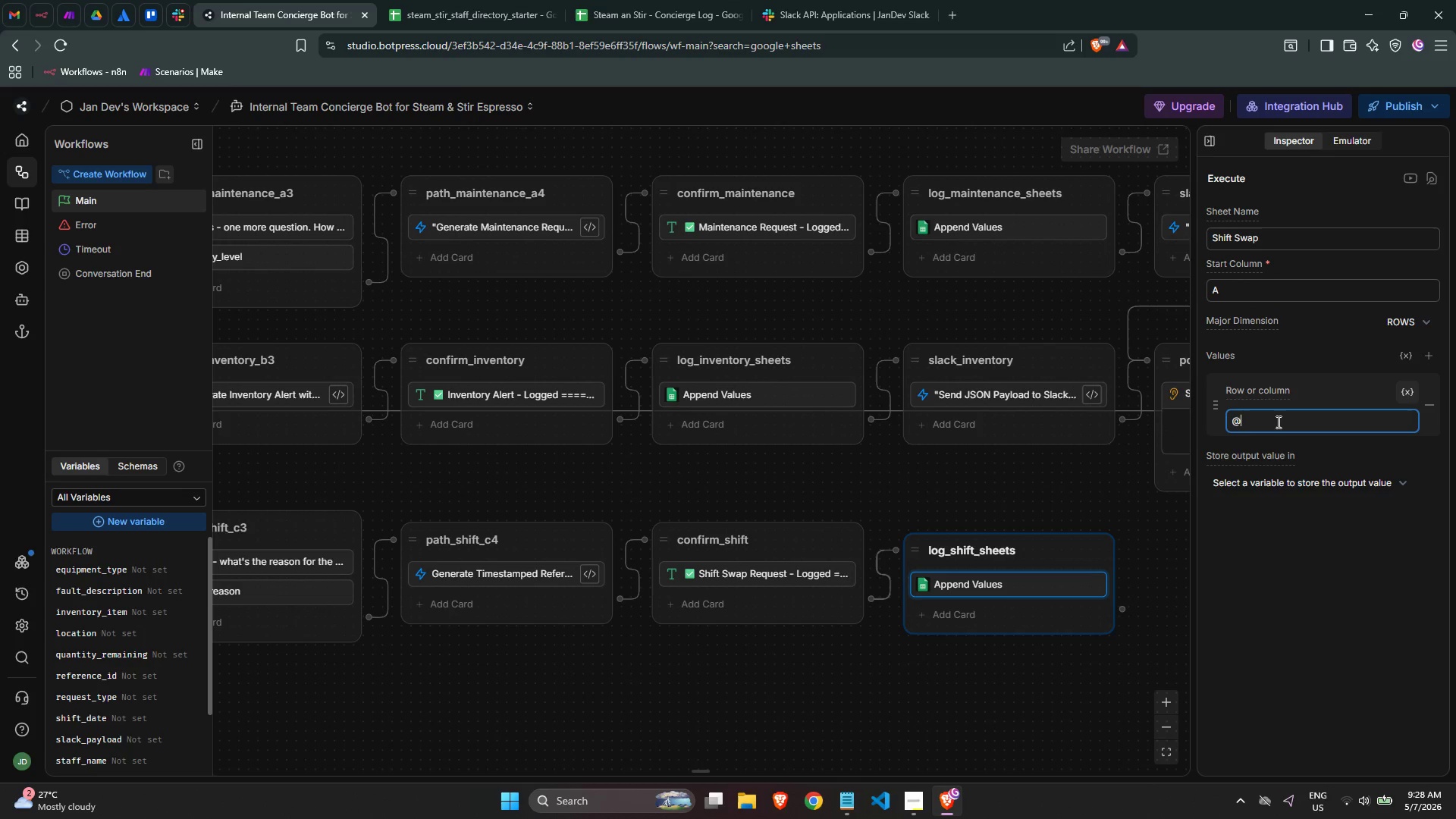 
key(Backspace)
 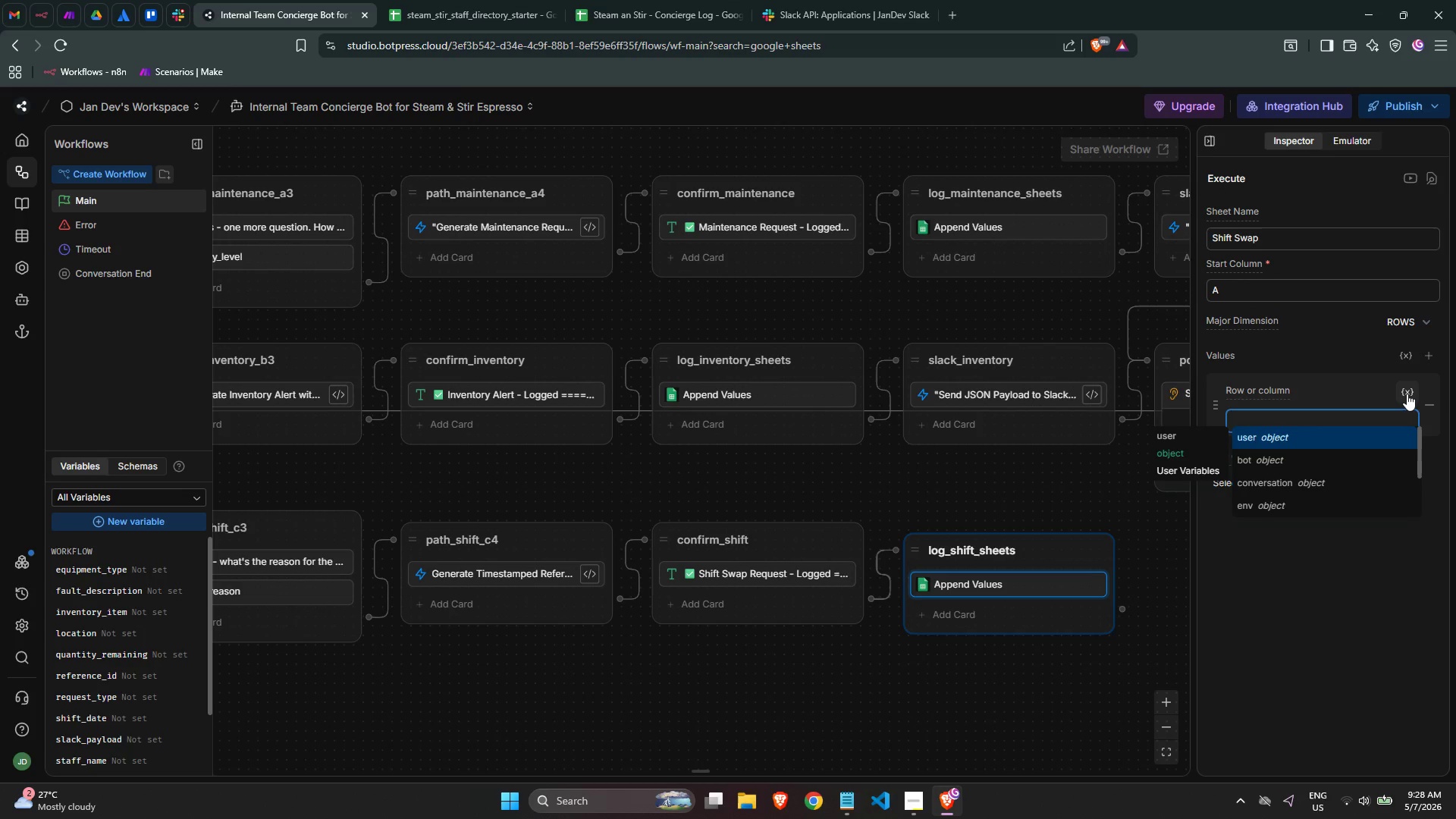 
left_click([1407, 394])
 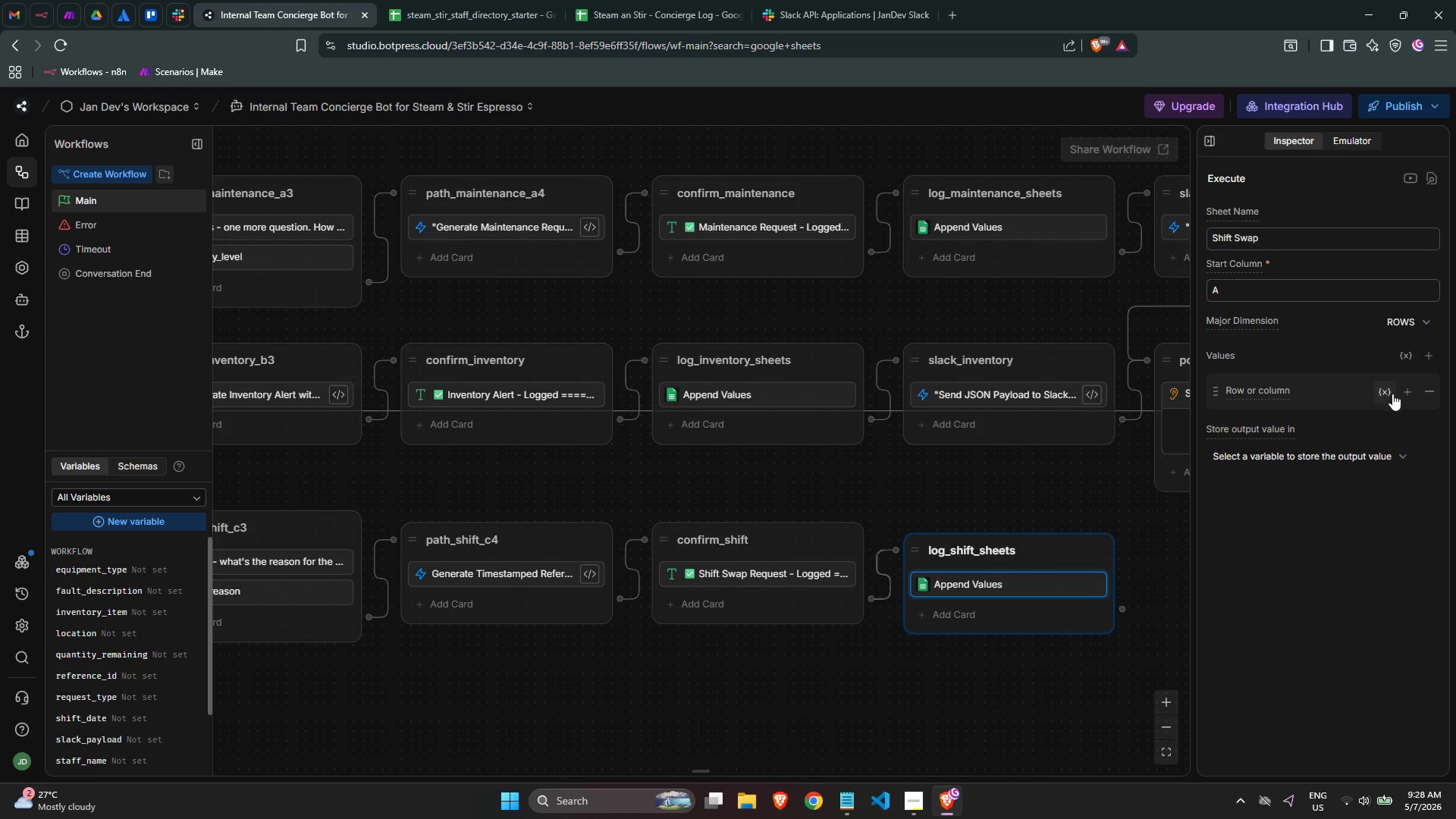 
left_click([1389, 394])
 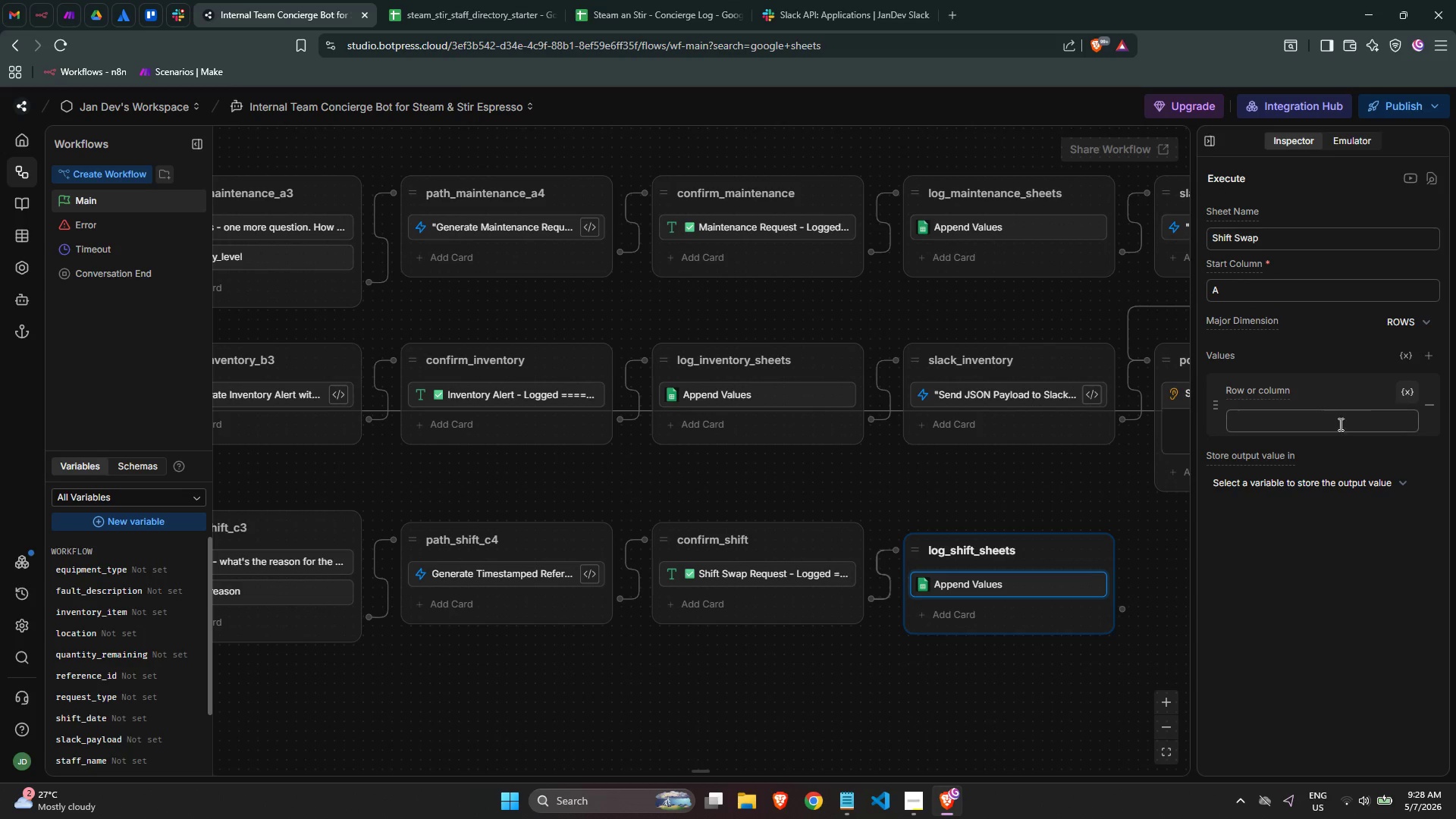 
left_click([1335, 425])
 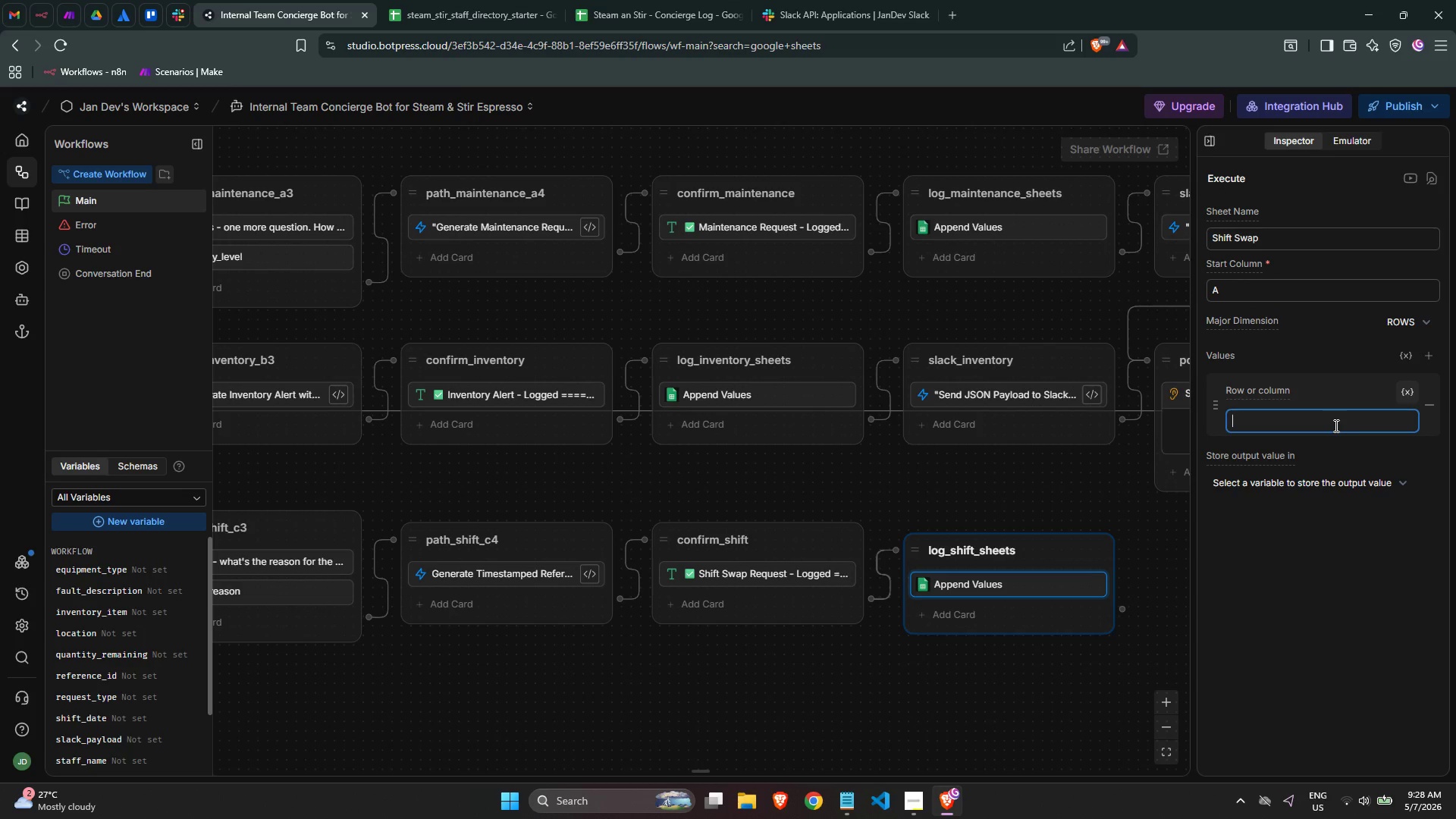 
type(@w)
key(Backspace)
key(Backspace)
type(wo)
 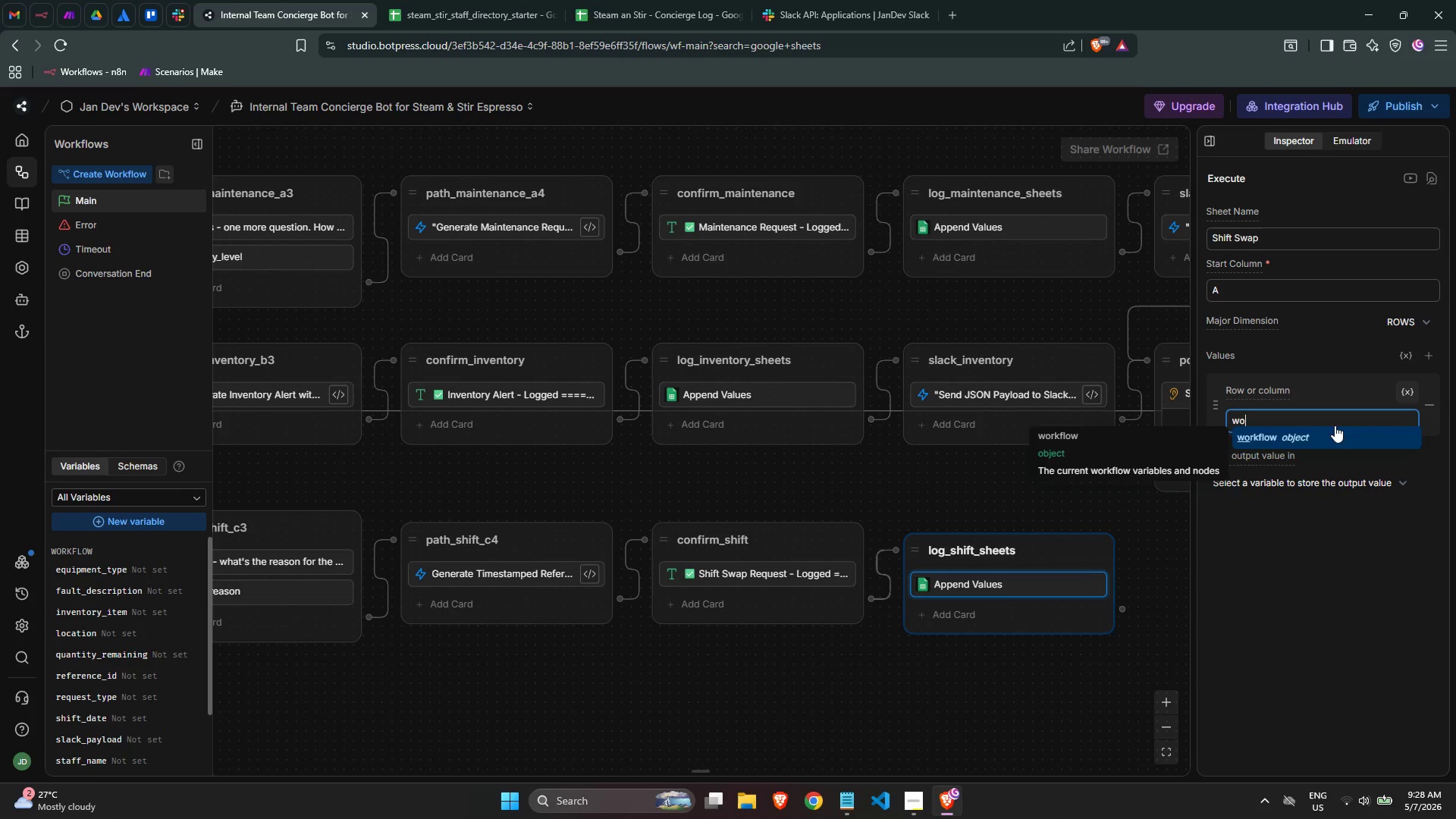 
key(Enter)
 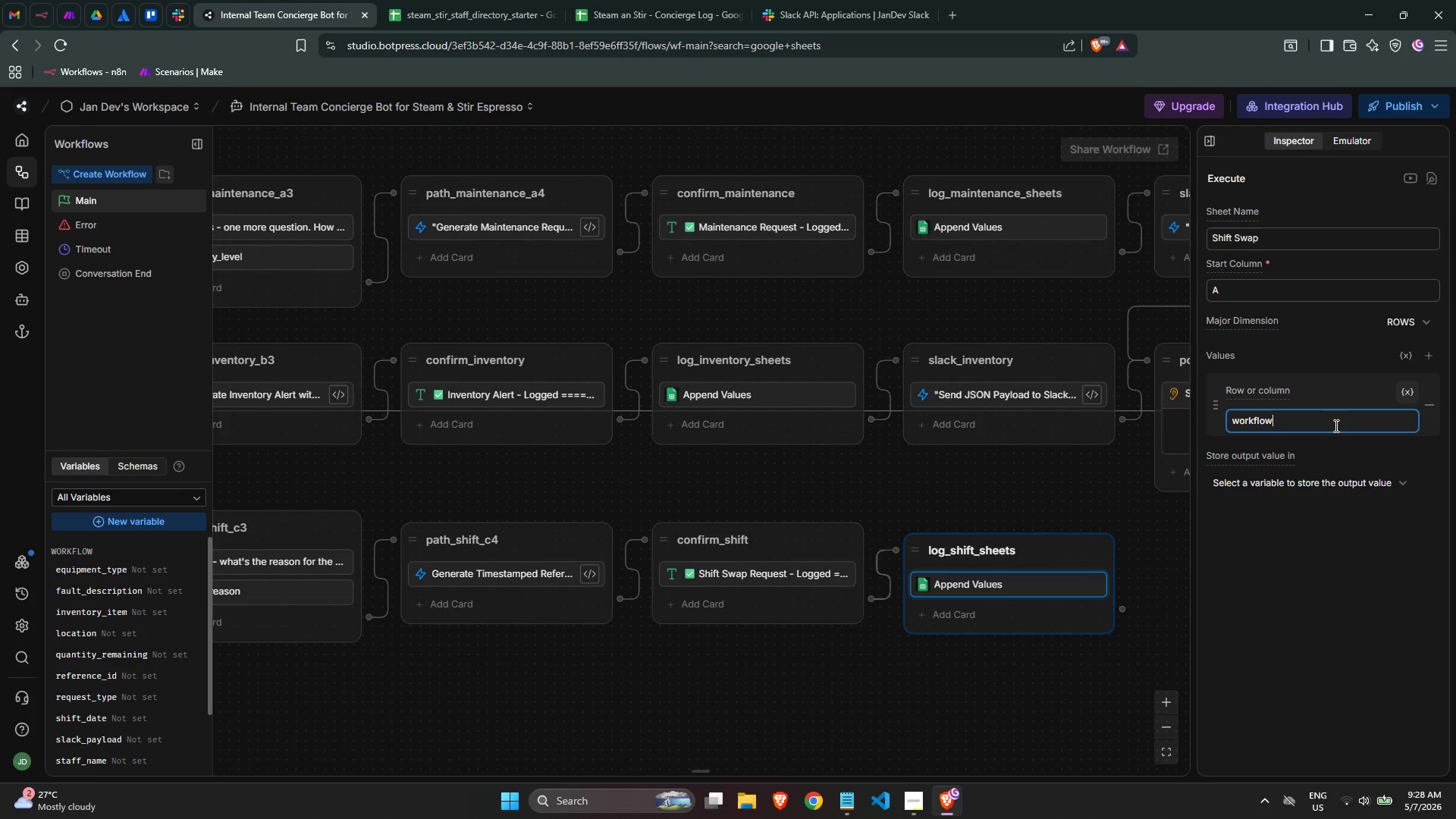 
key(Period)
 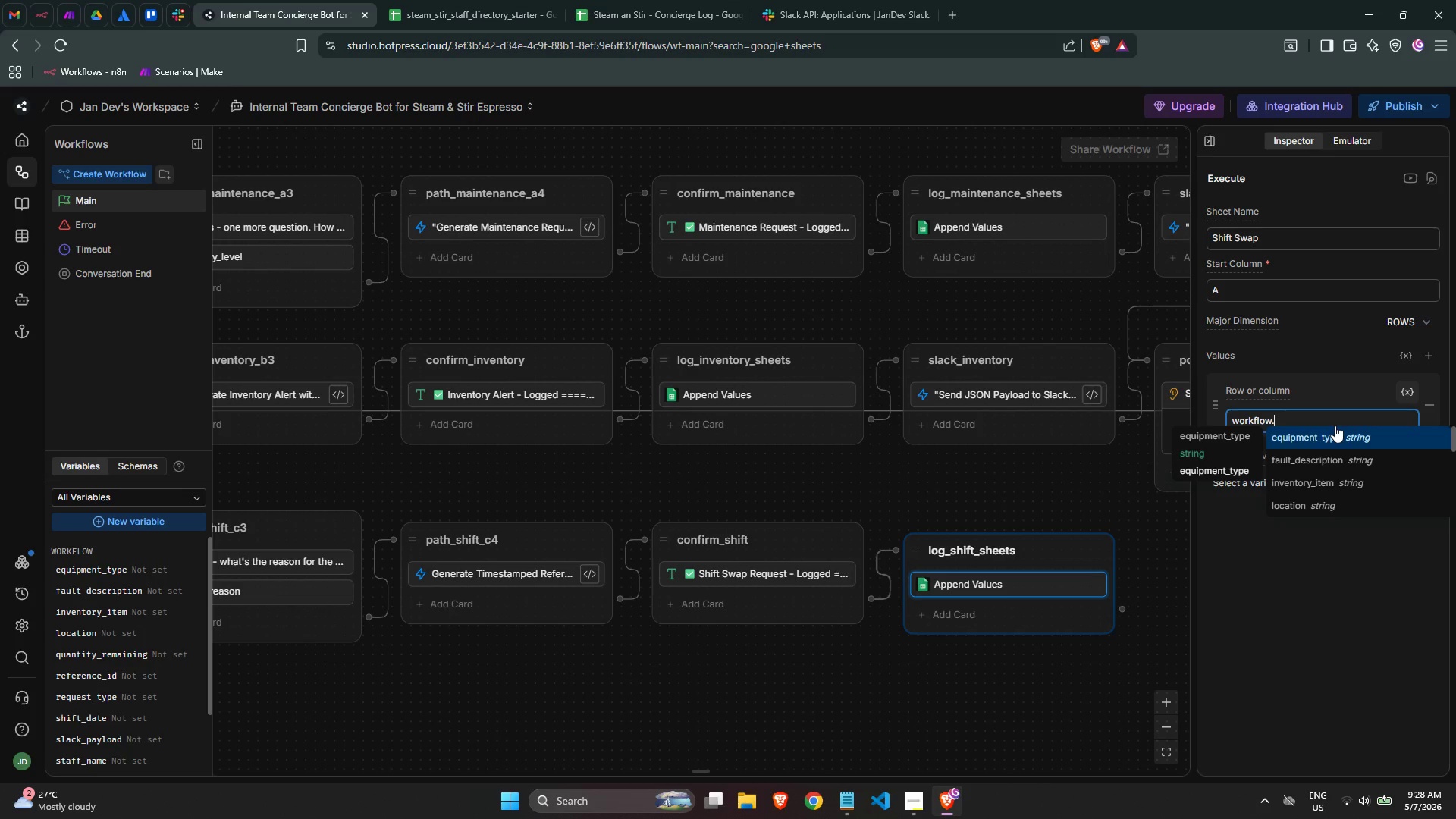 
type(time)
 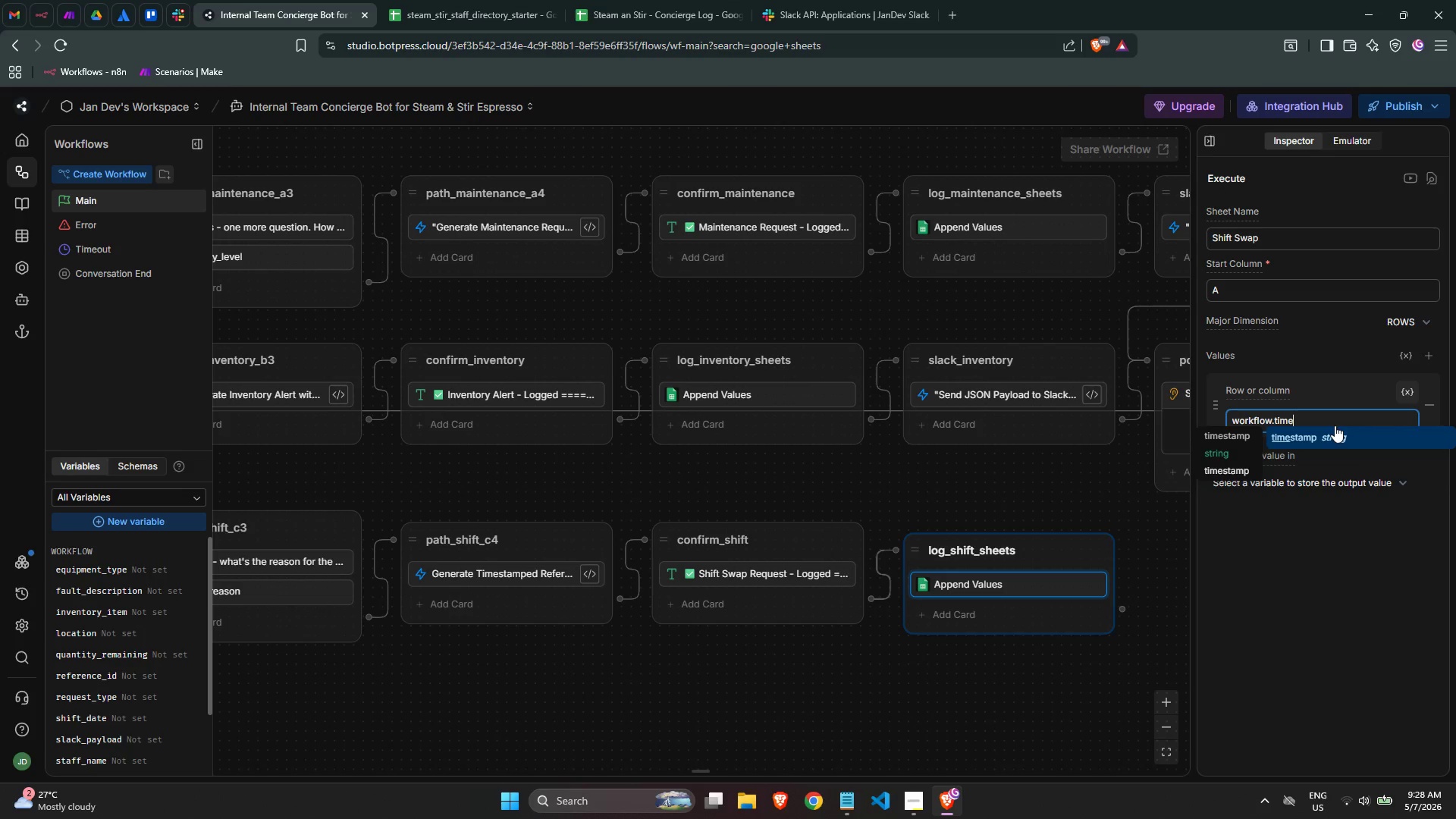 
key(Enter)
 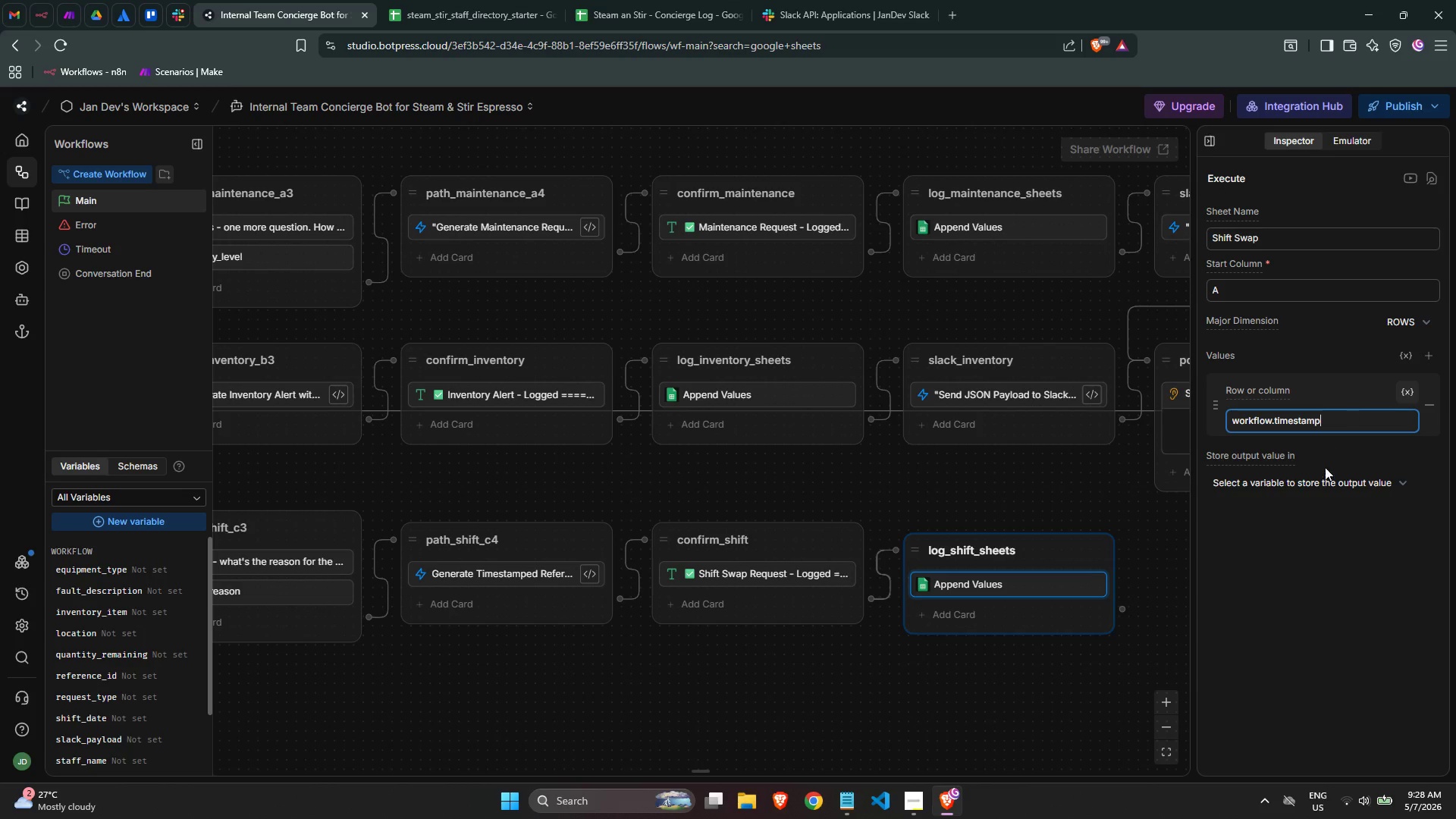 
left_click([1314, 530])
 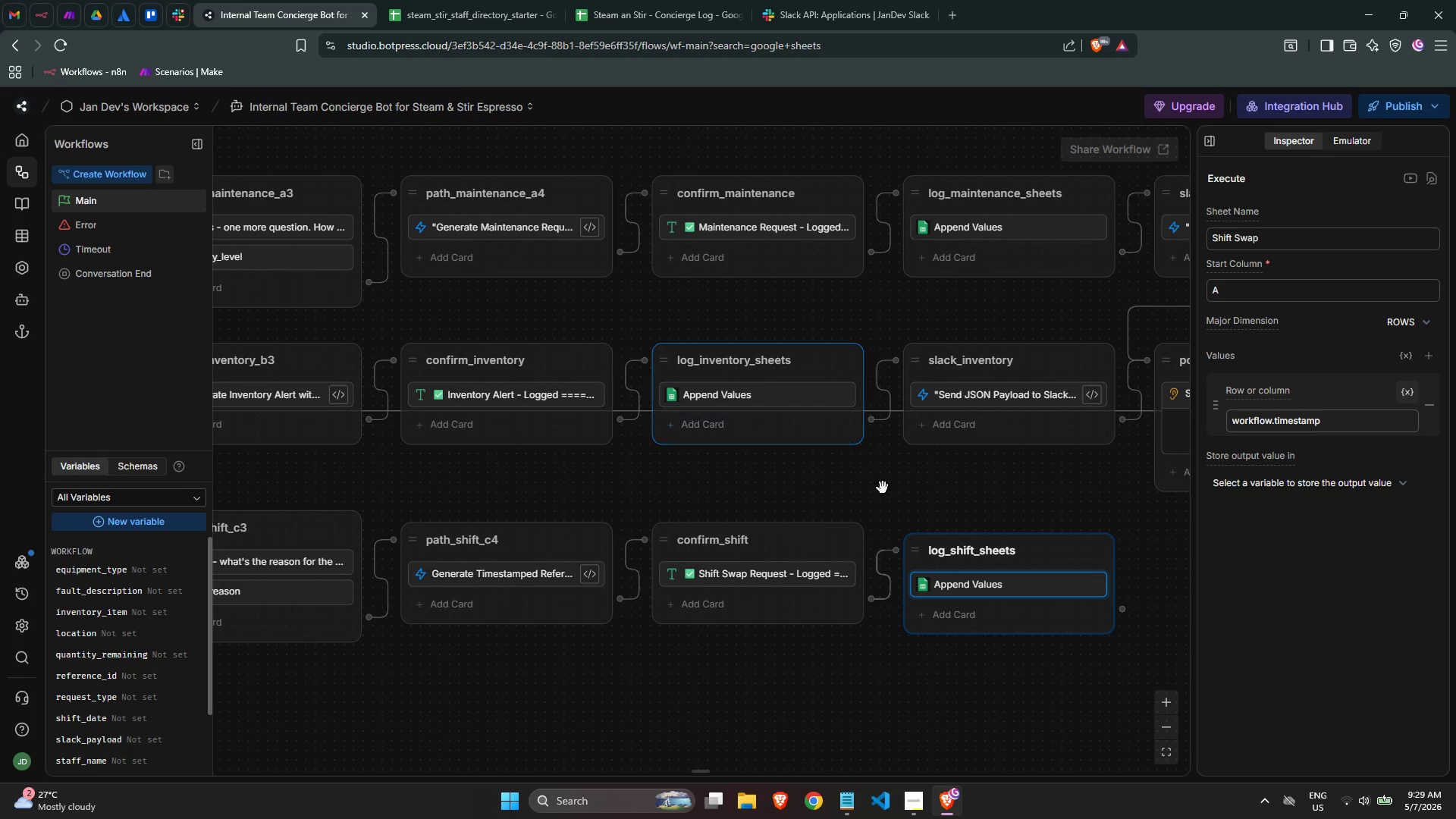 
wait(7.56)
 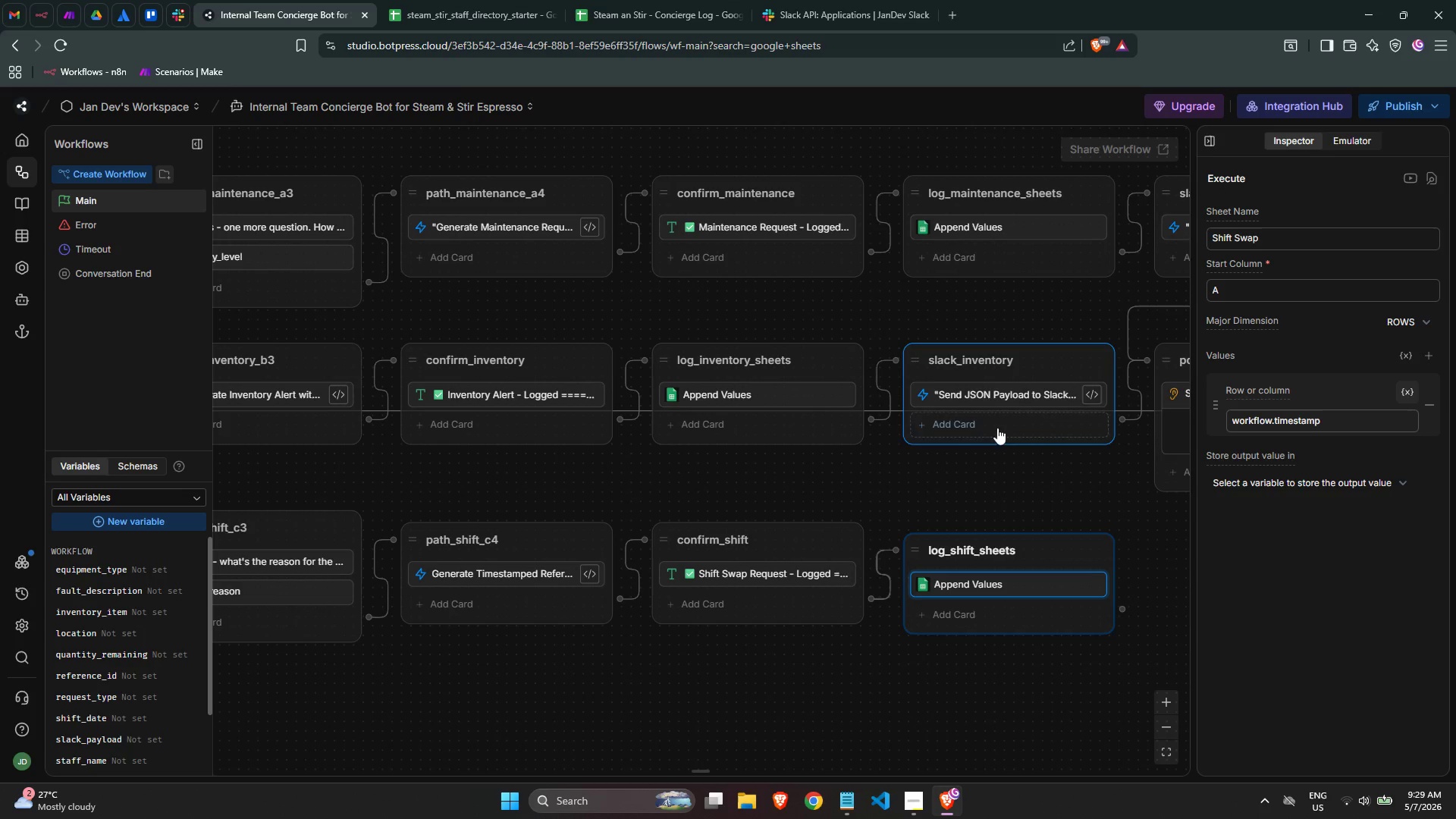 
left_click([786, 579])
 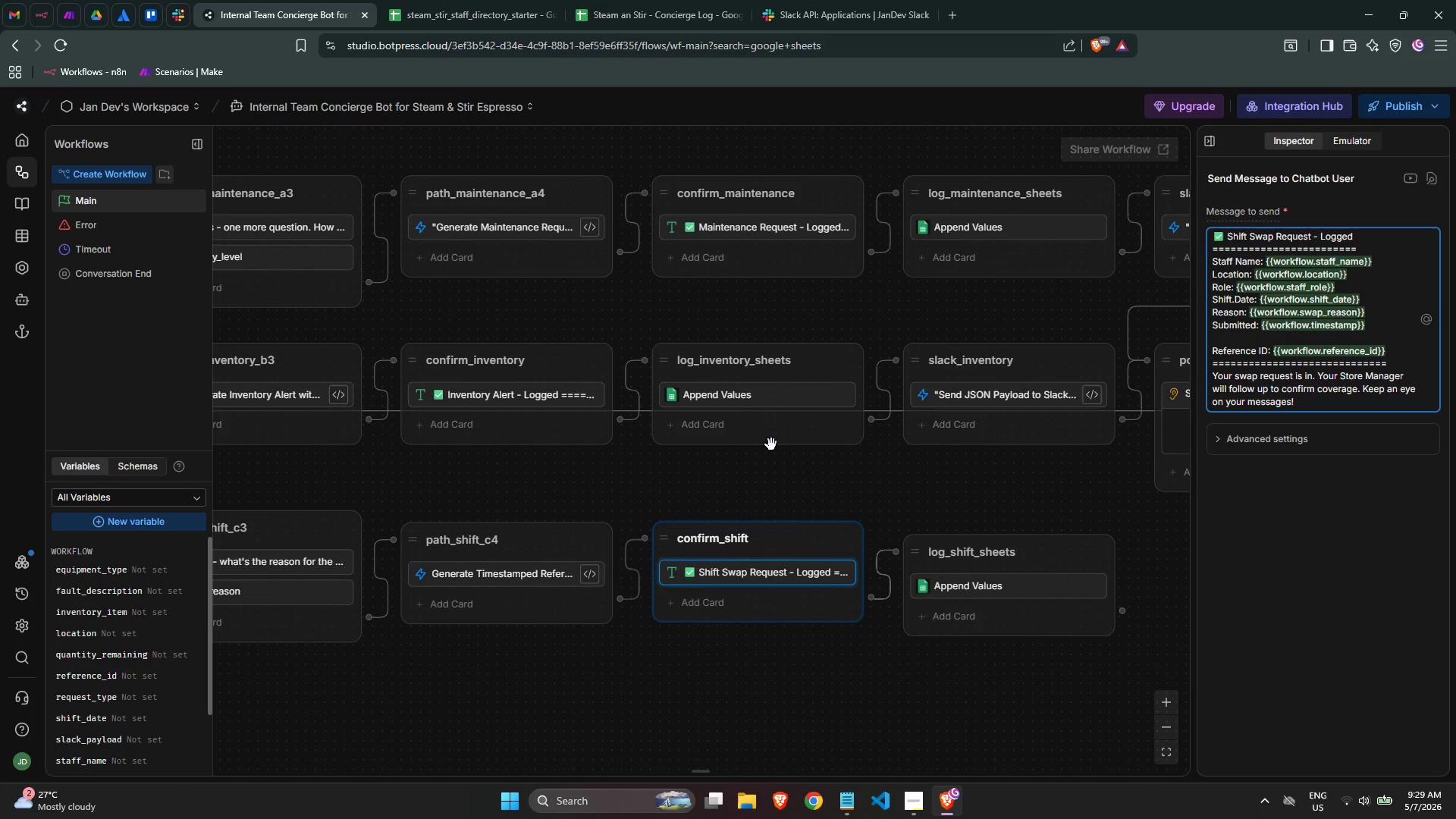 
left_click([755, 397])
 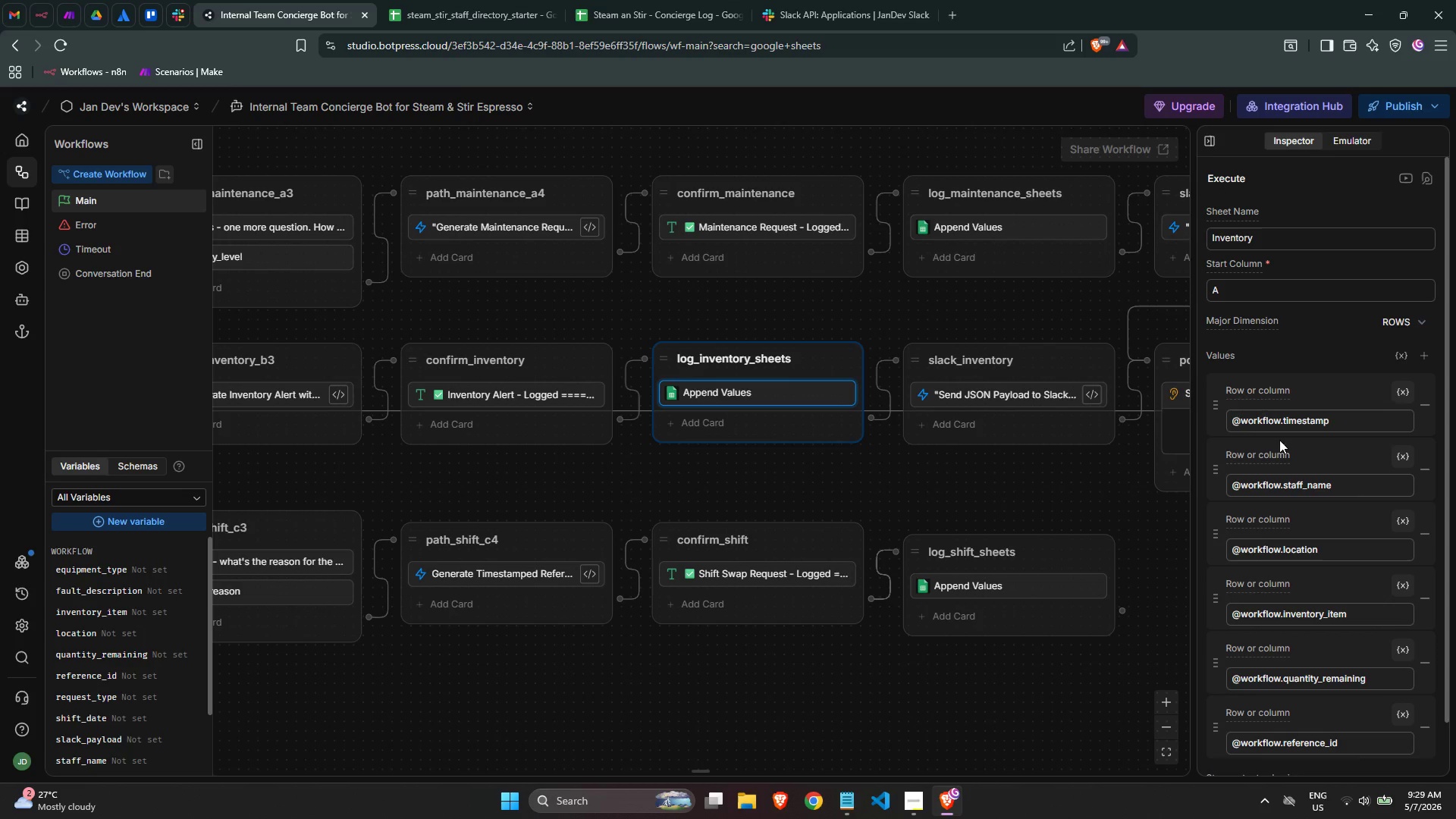 
left_click([1241, 423])
 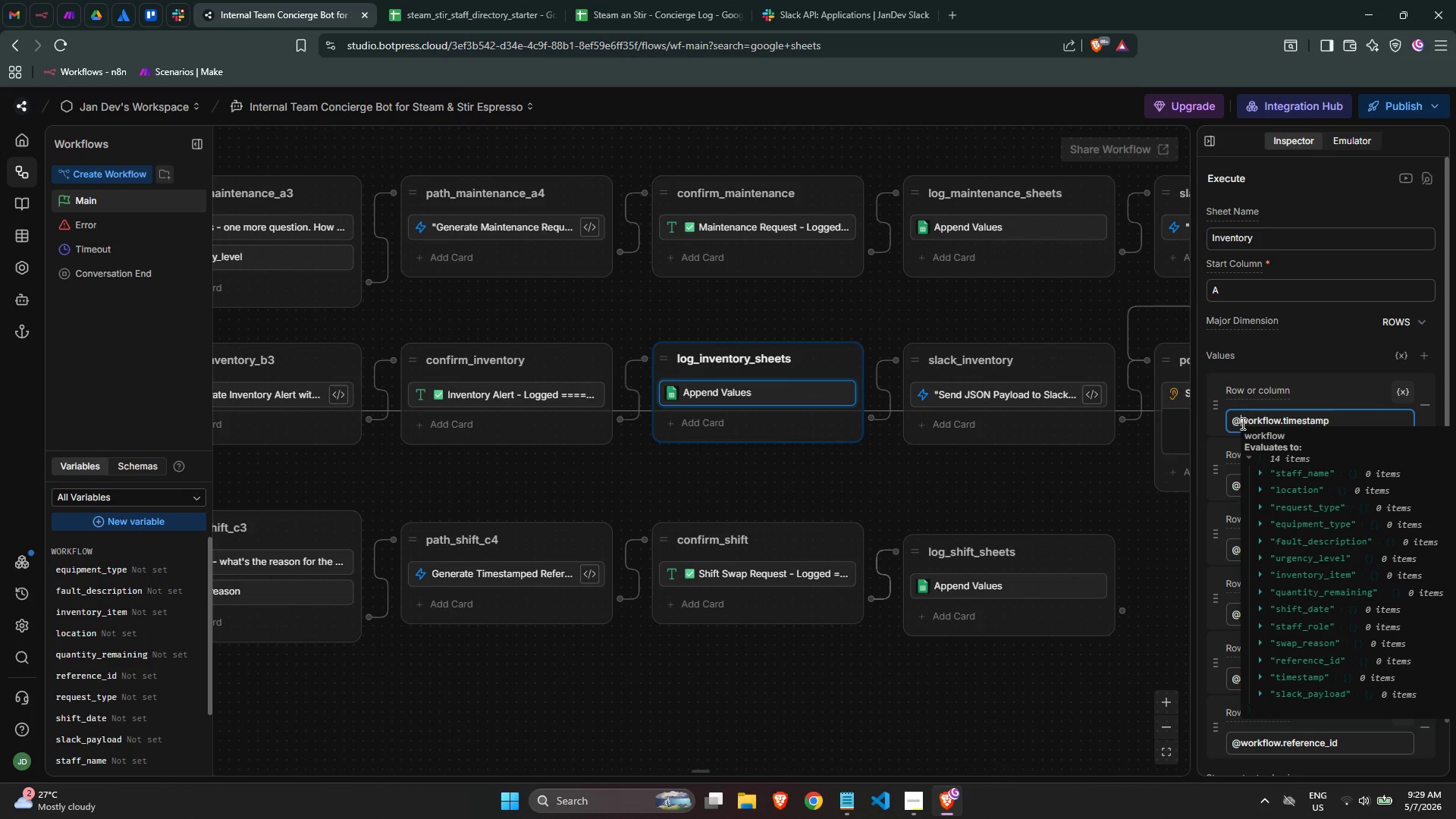 
key(Backspace)
 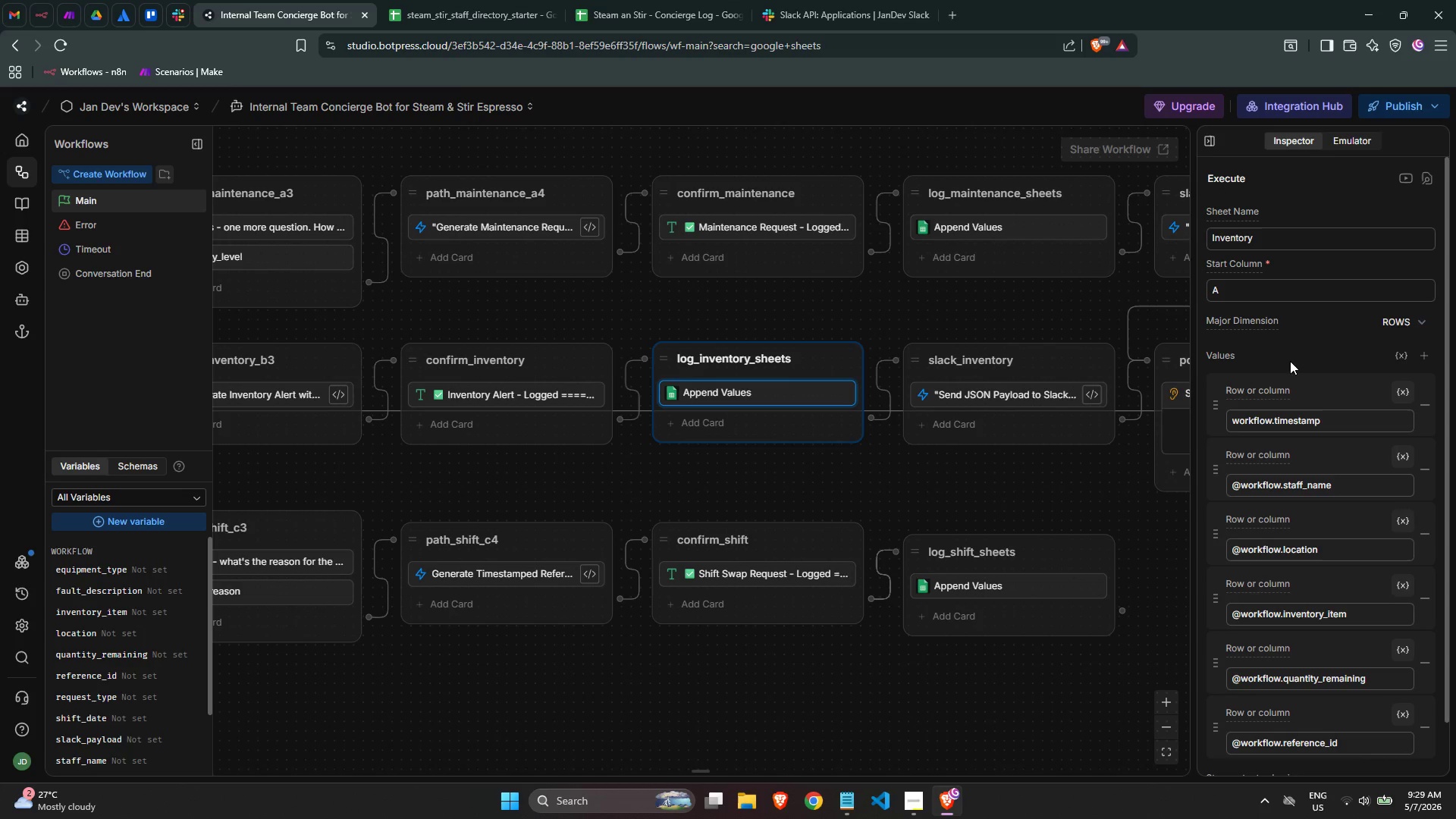 
left_click([1327, 420])
 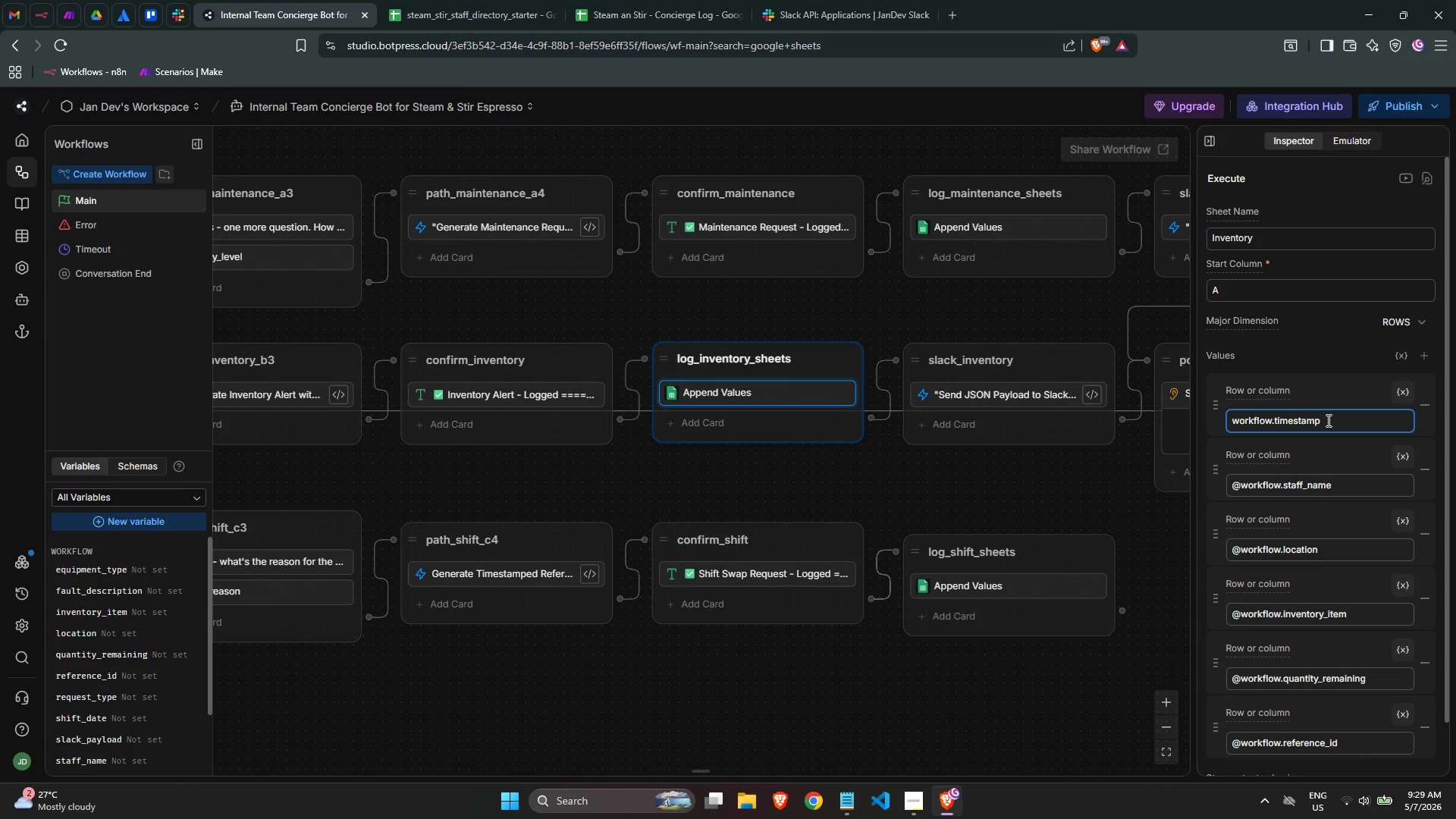 
key(Backspace)
 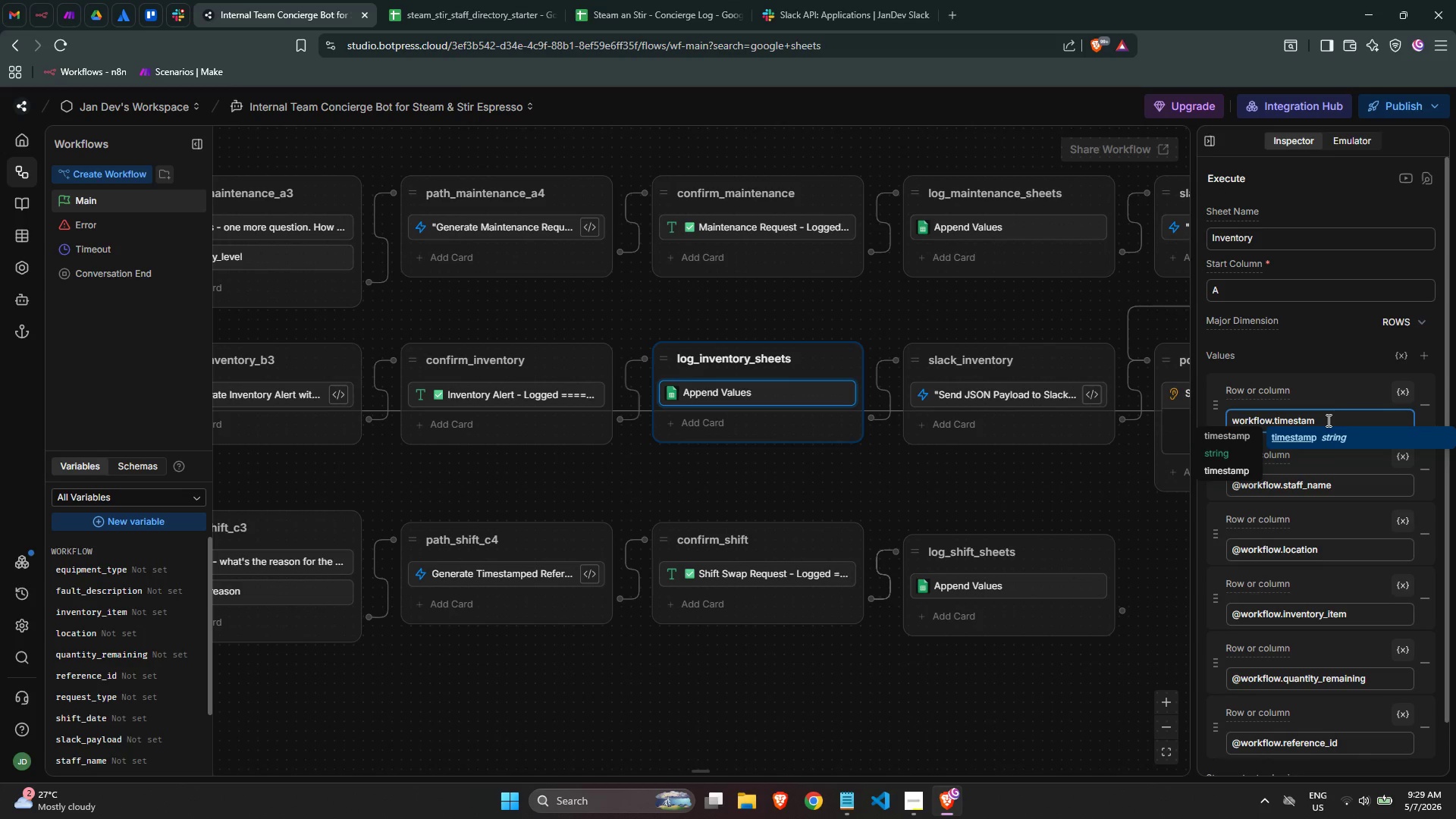 
key(P)
 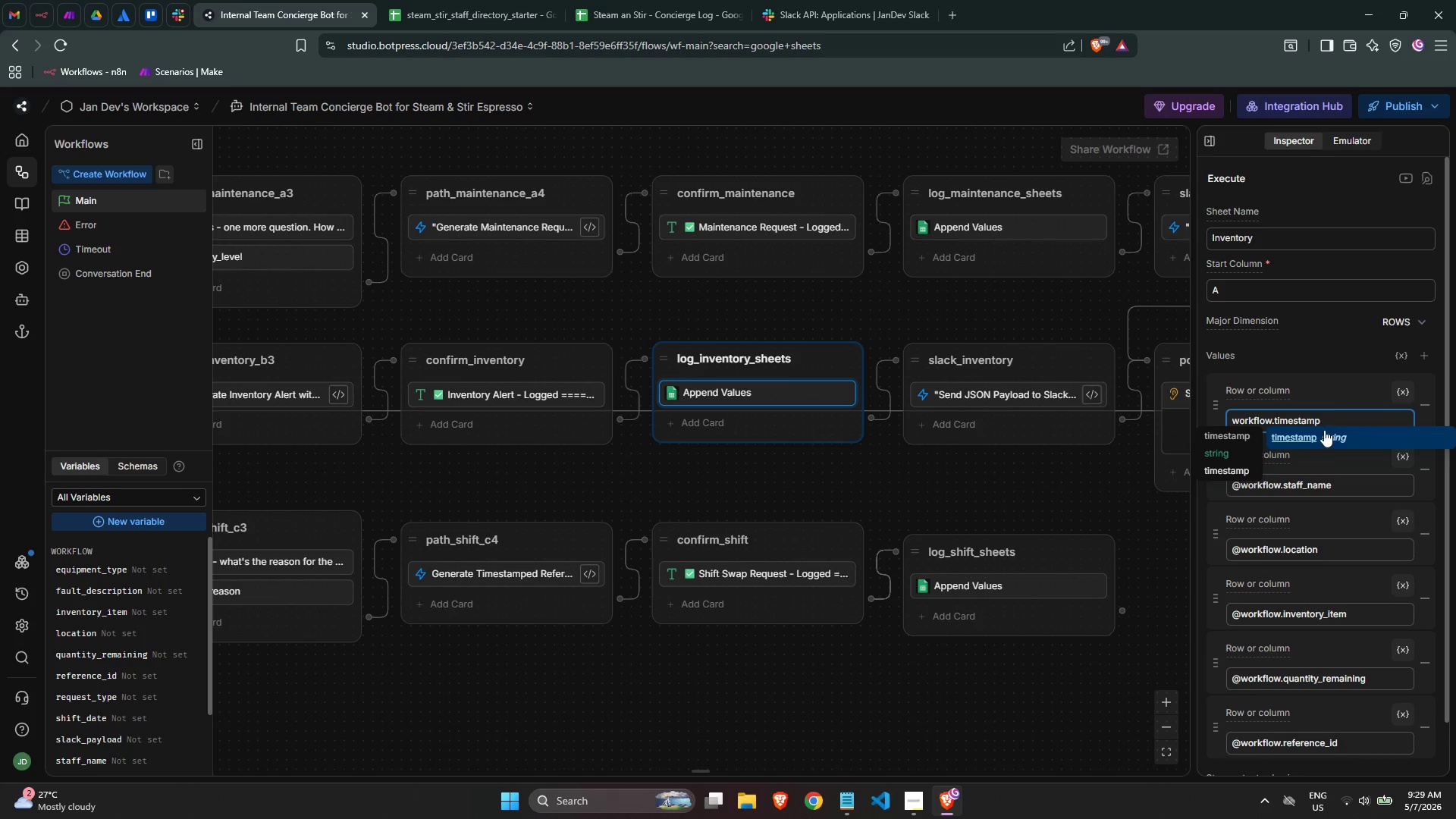 
left_click([1323, 432])
 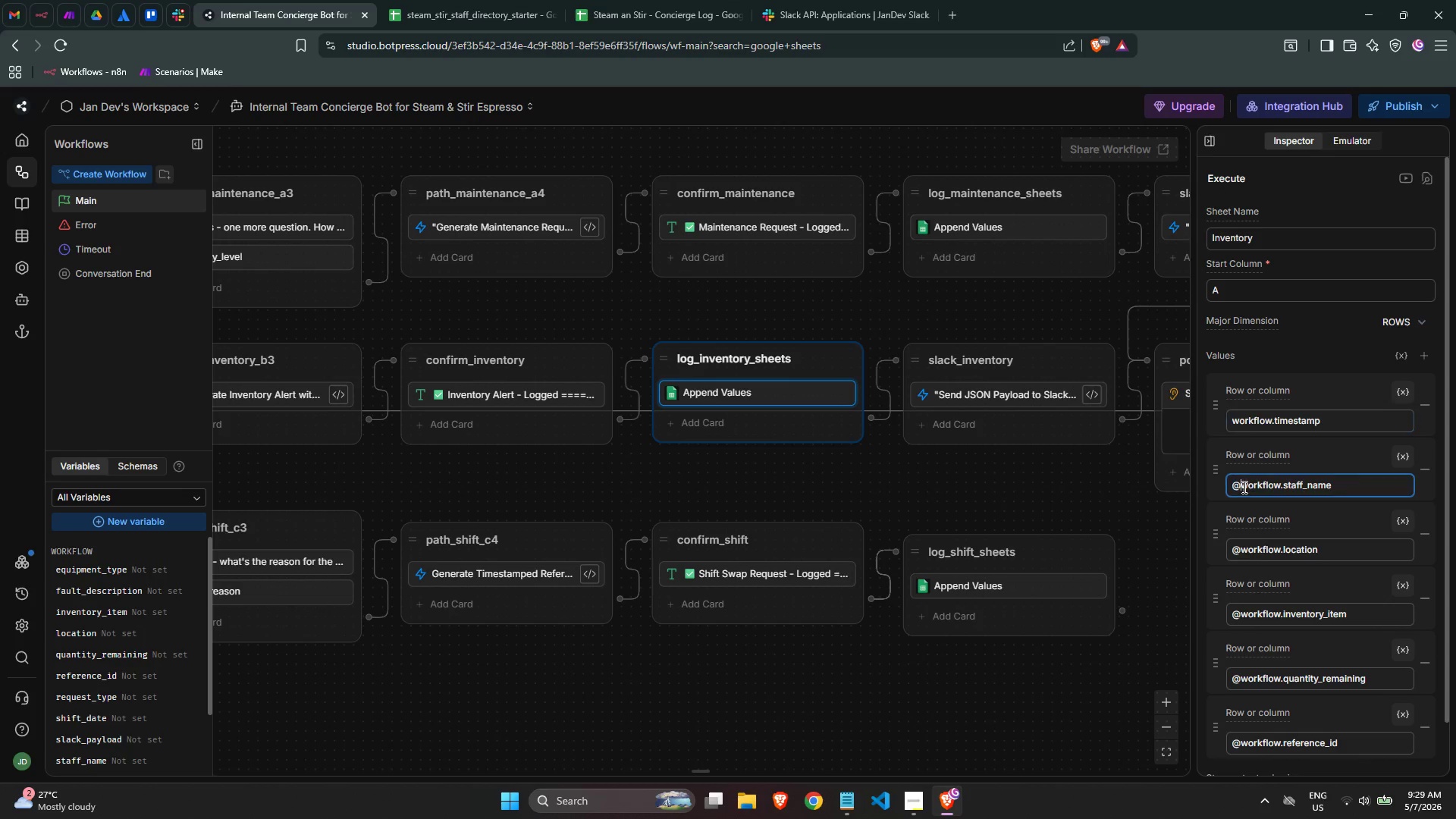 
key(Backspace)
 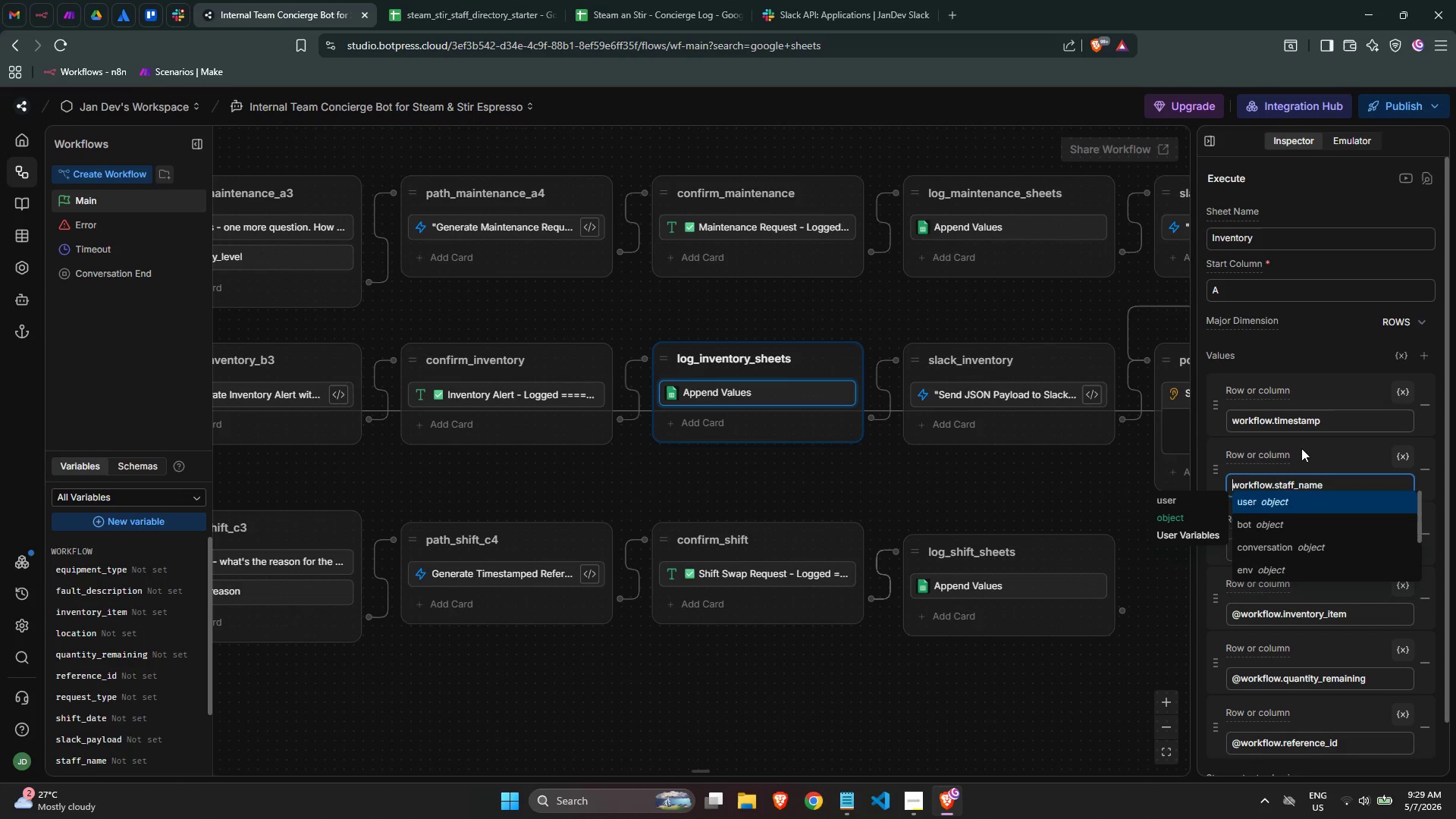 
left_click([1300, 363])
 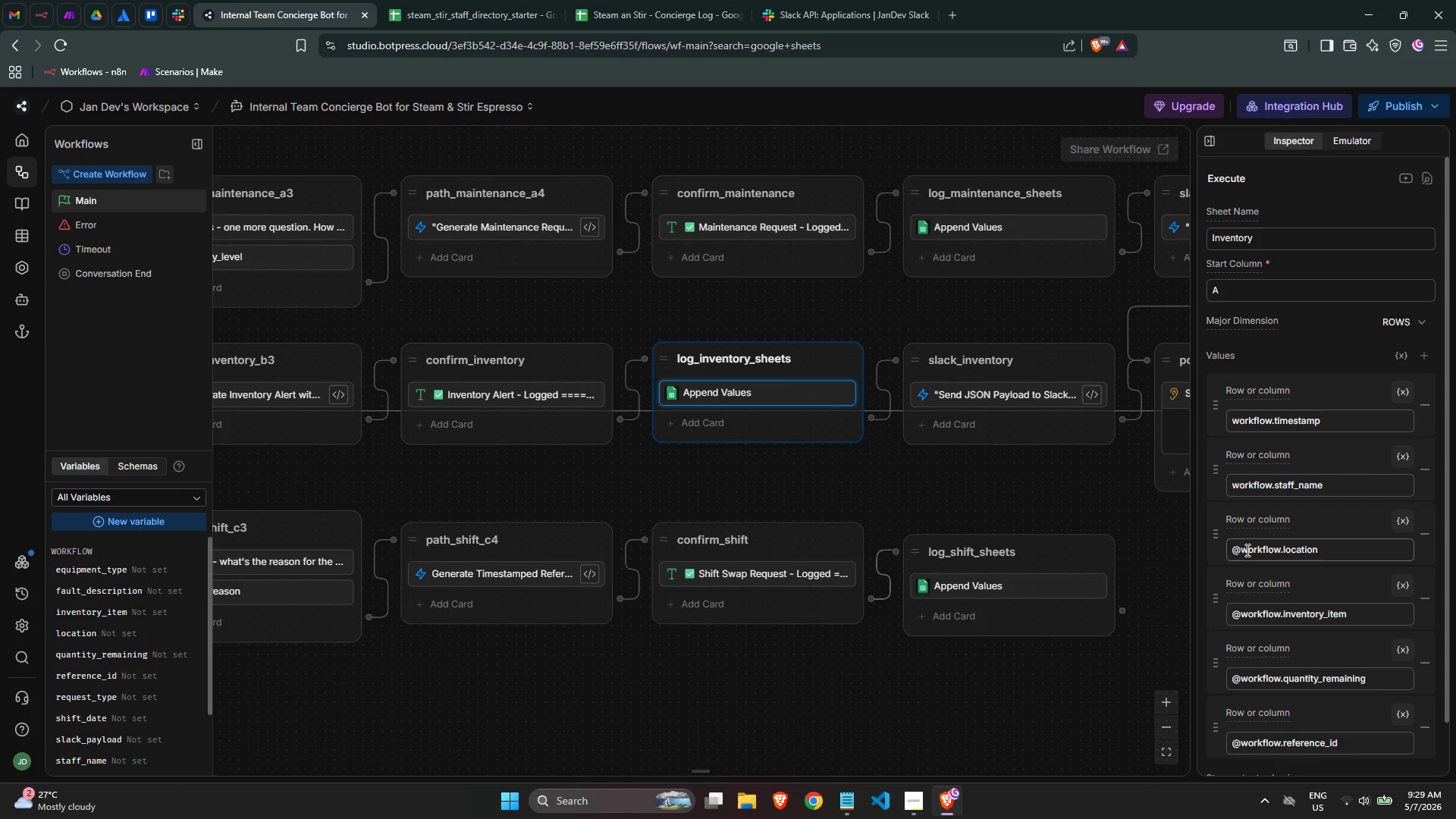 
left_click([1240, 548])
 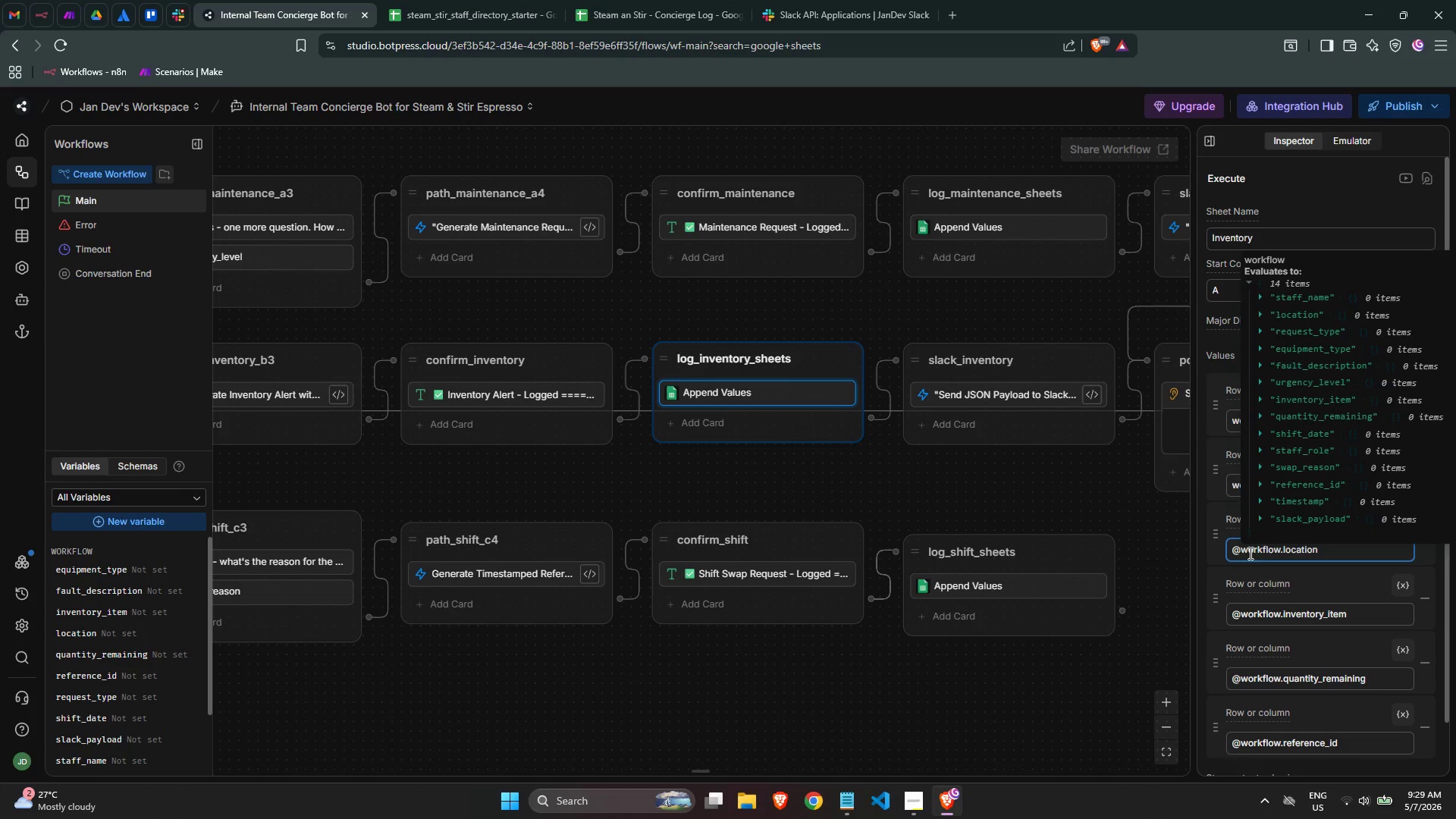 
key(Backspace)
 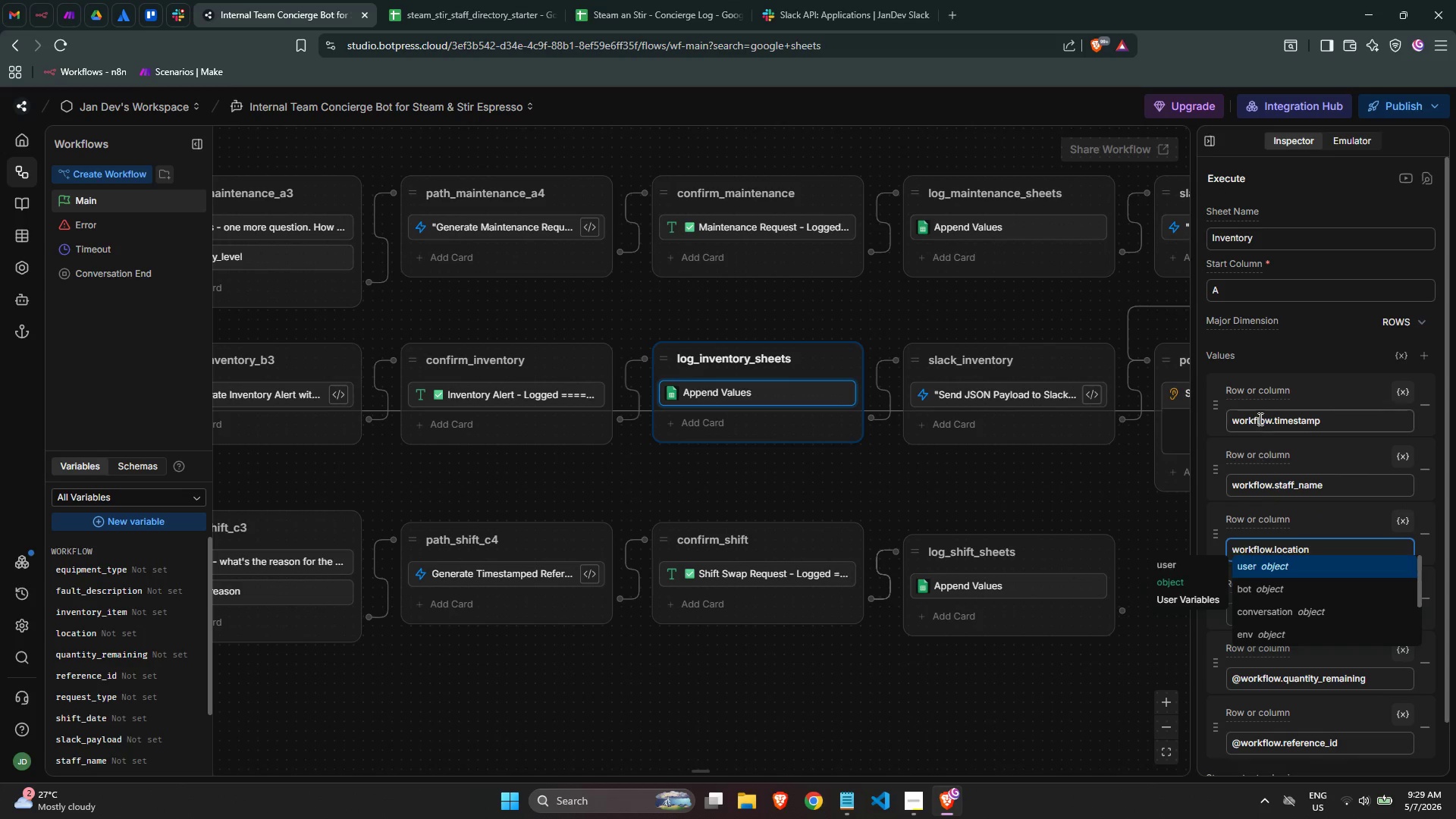 
left_click([1276, 369])
 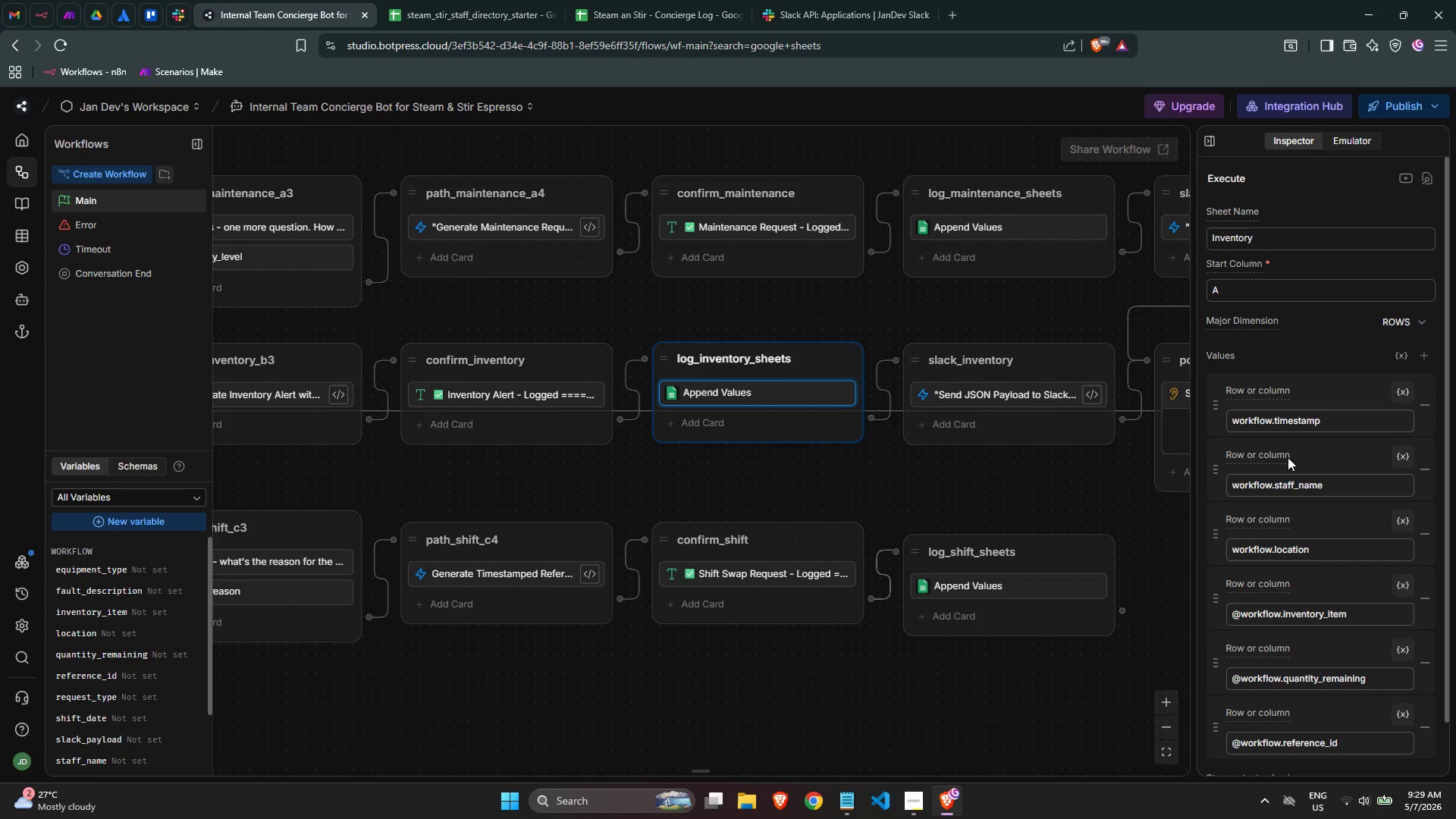 
scroll: coordinate [1283, 493], scroll_direction: down, amount: 1.0
 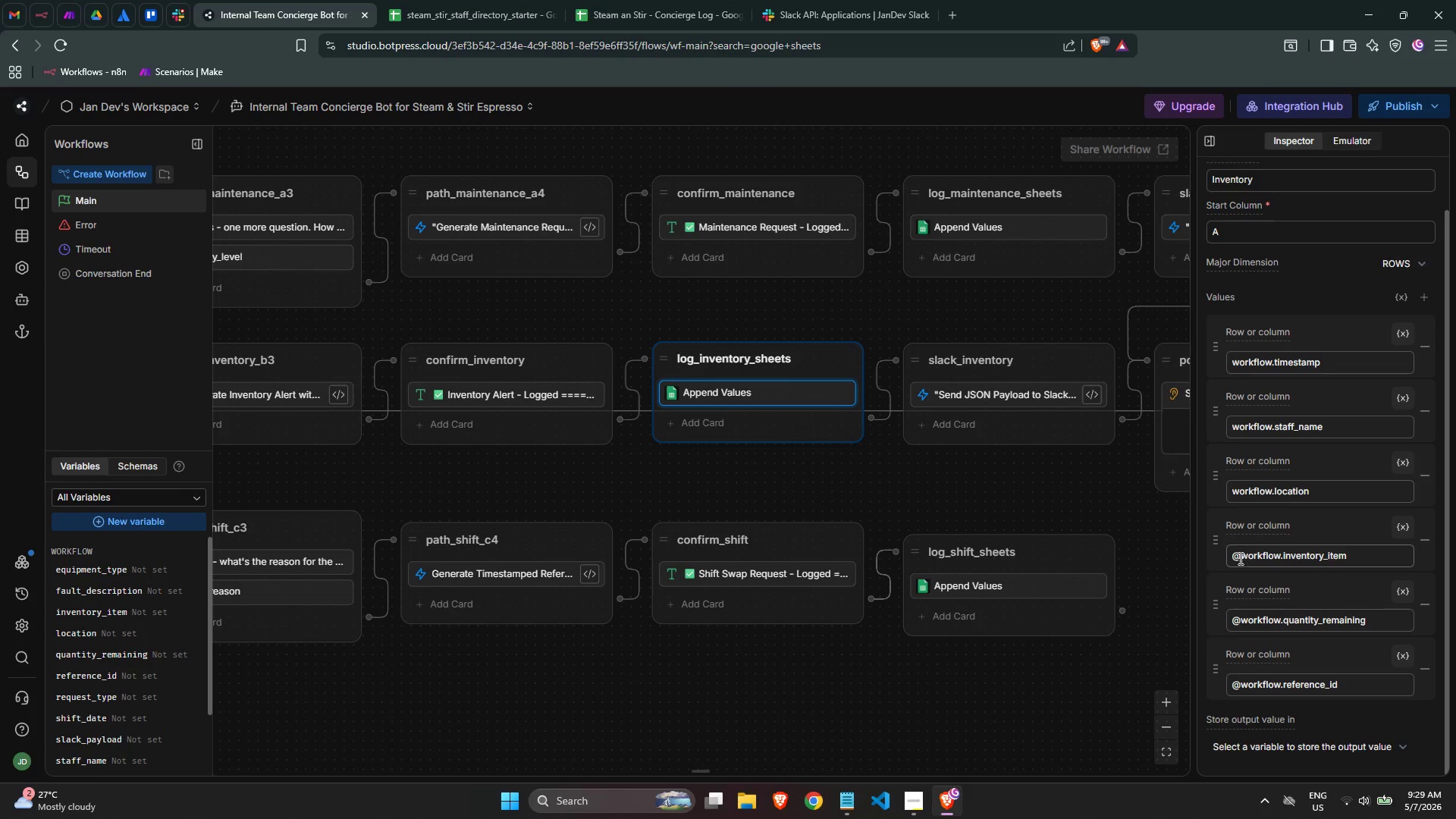 
left_click([1240, 558])
 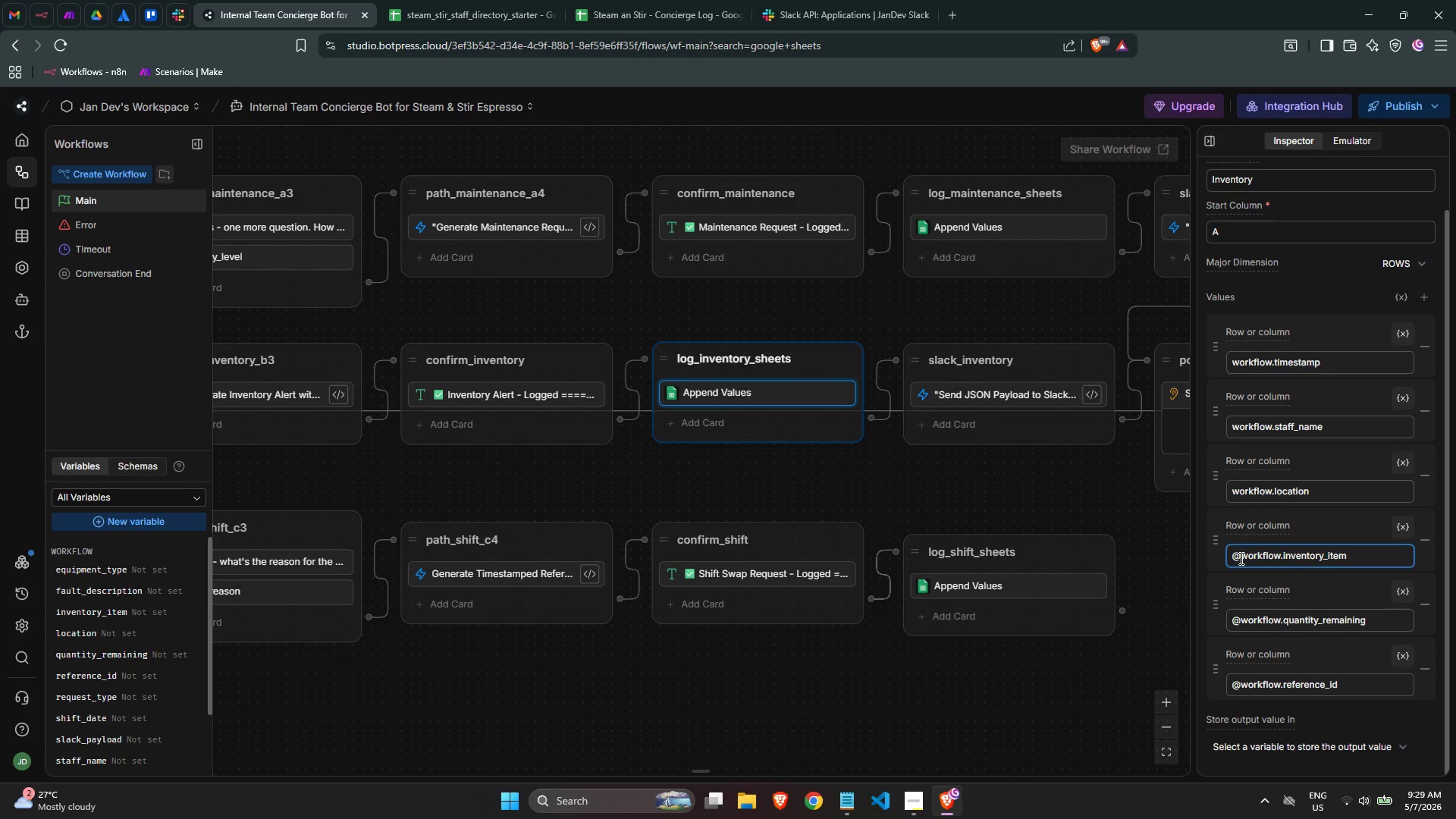 
key(Backspace)
 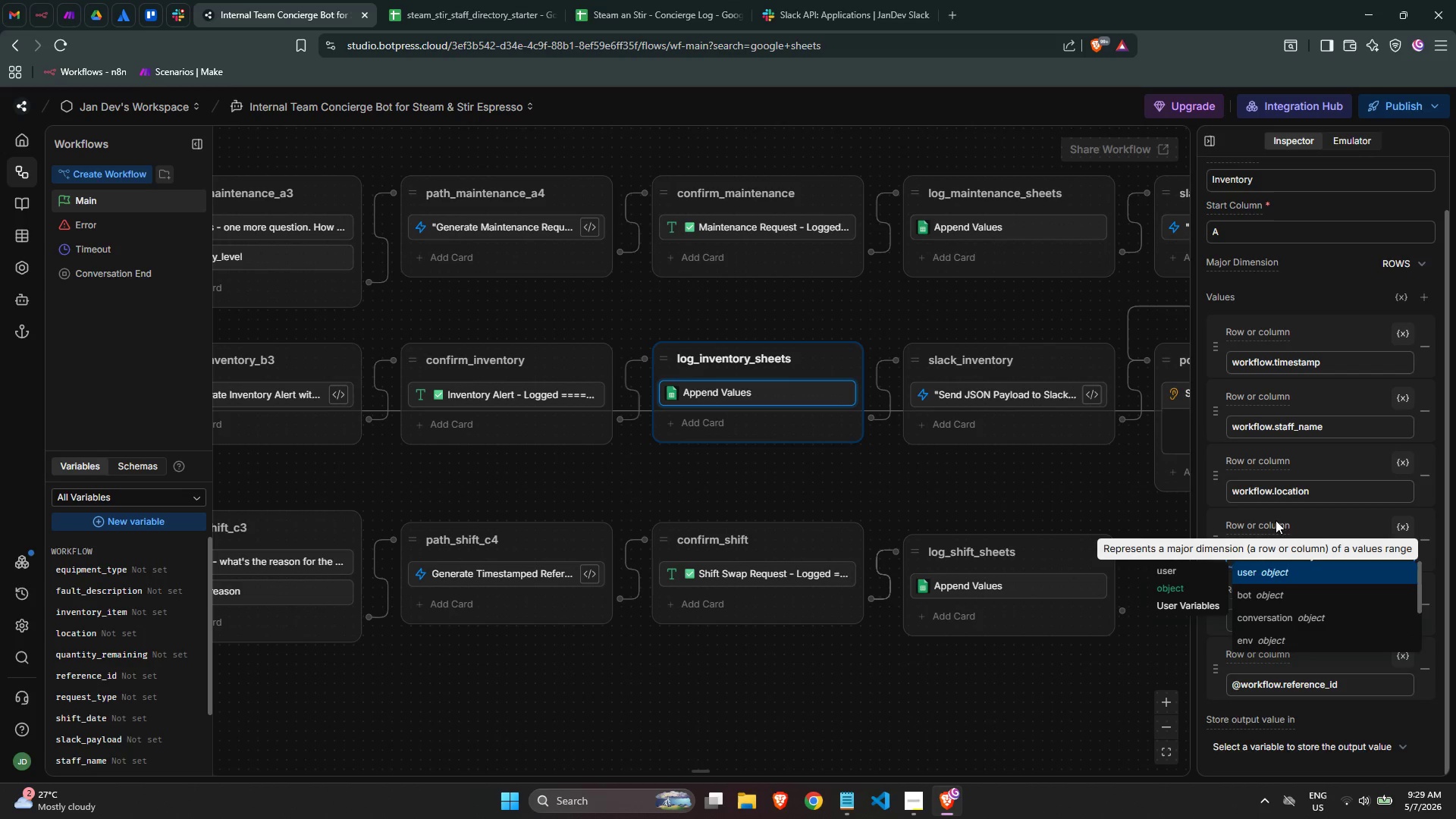 
left_click([1295, 289])
 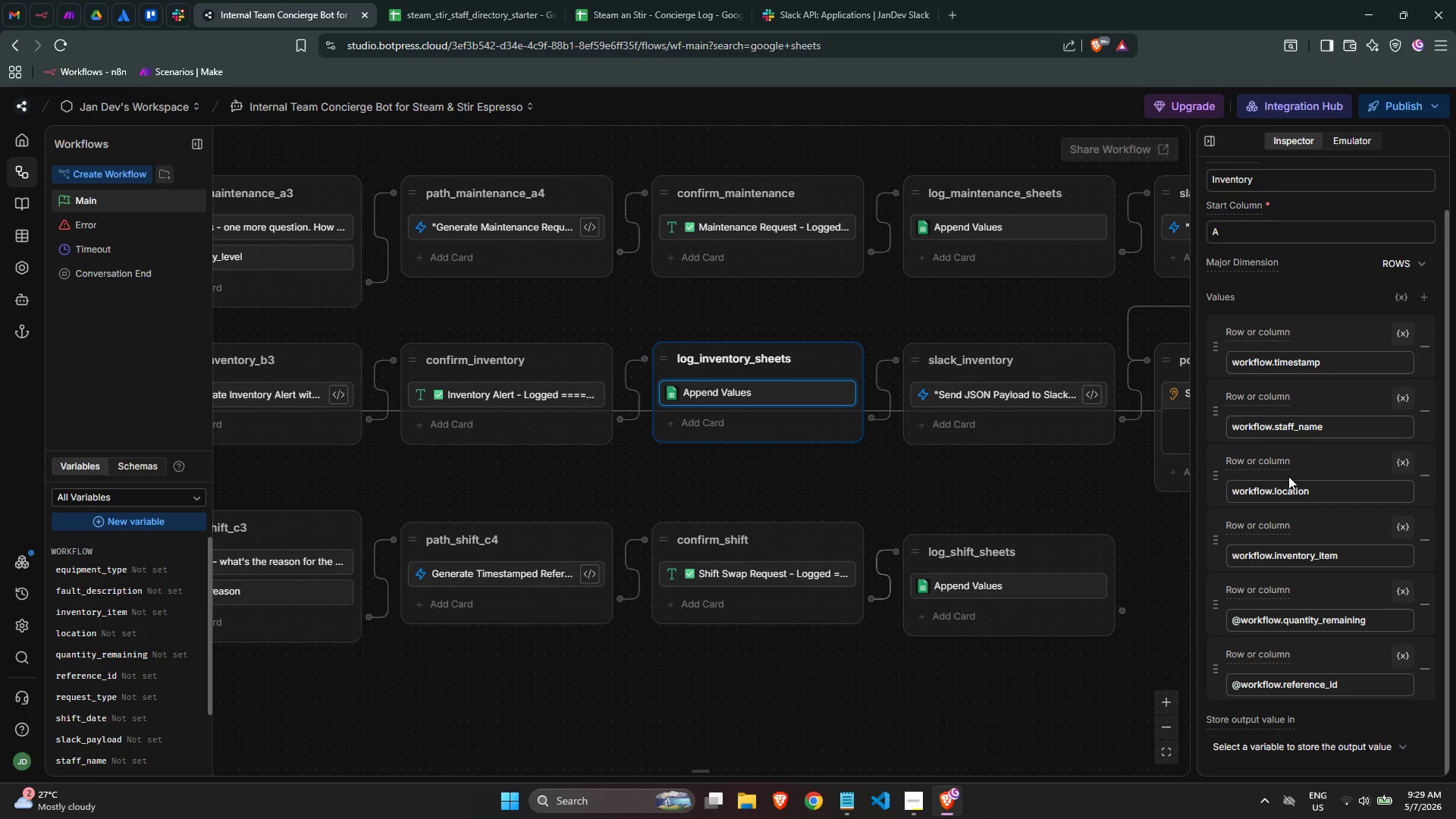 
scroll: coordinate [1286, 485], scroll_direction: down, amount: 1.0
 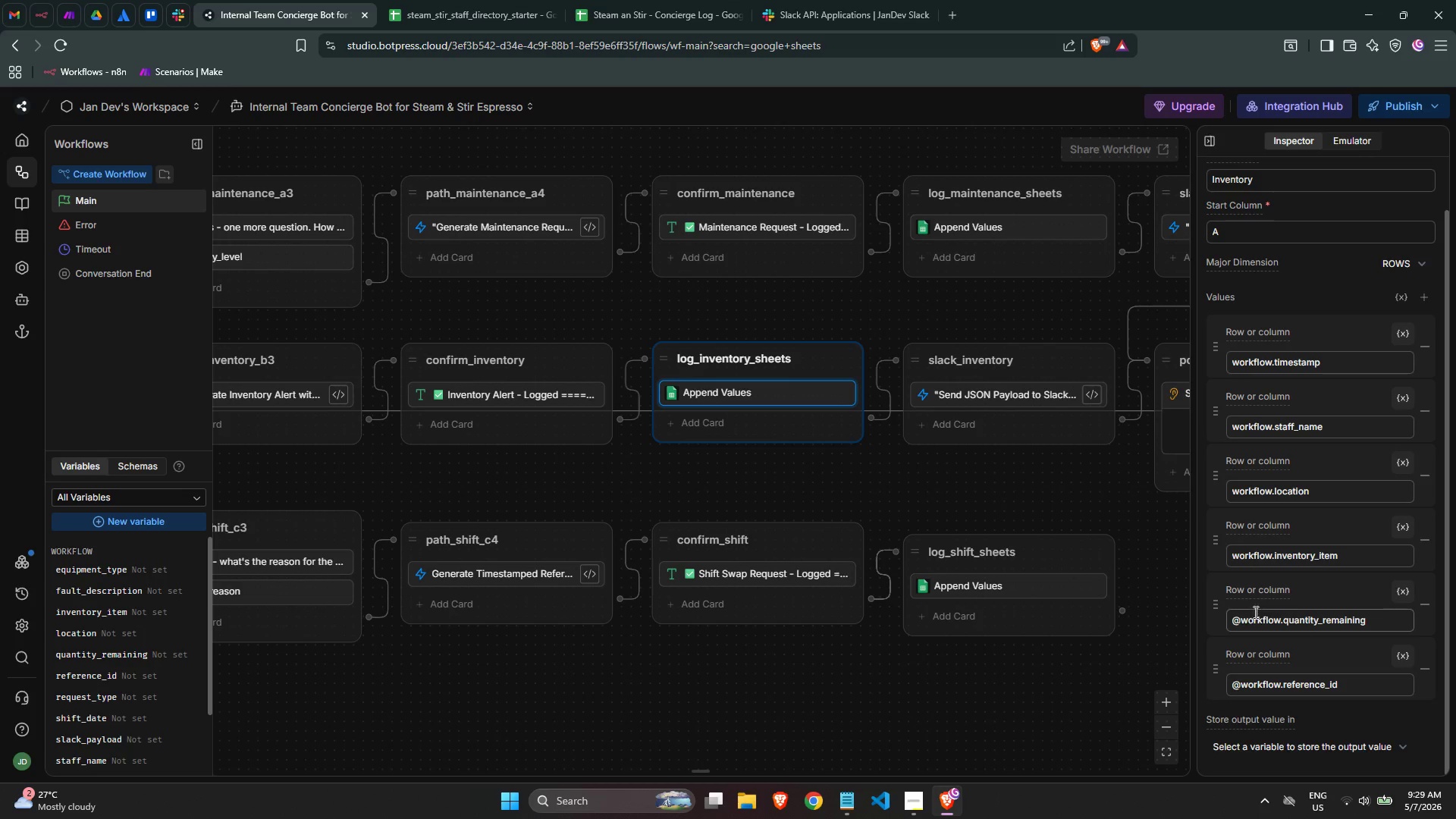 
left_click([1240, 622])
 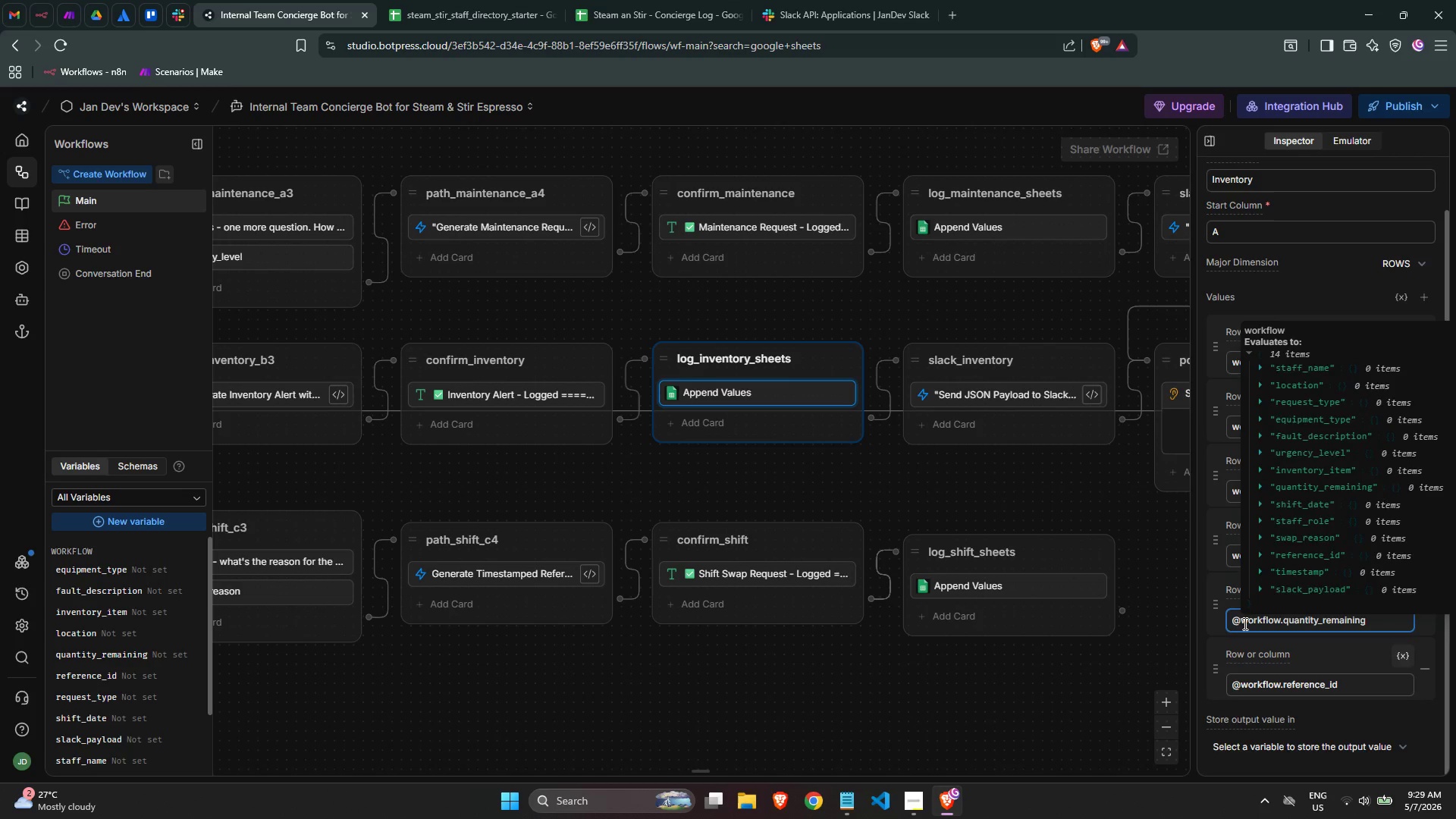 
key(Backspace)
 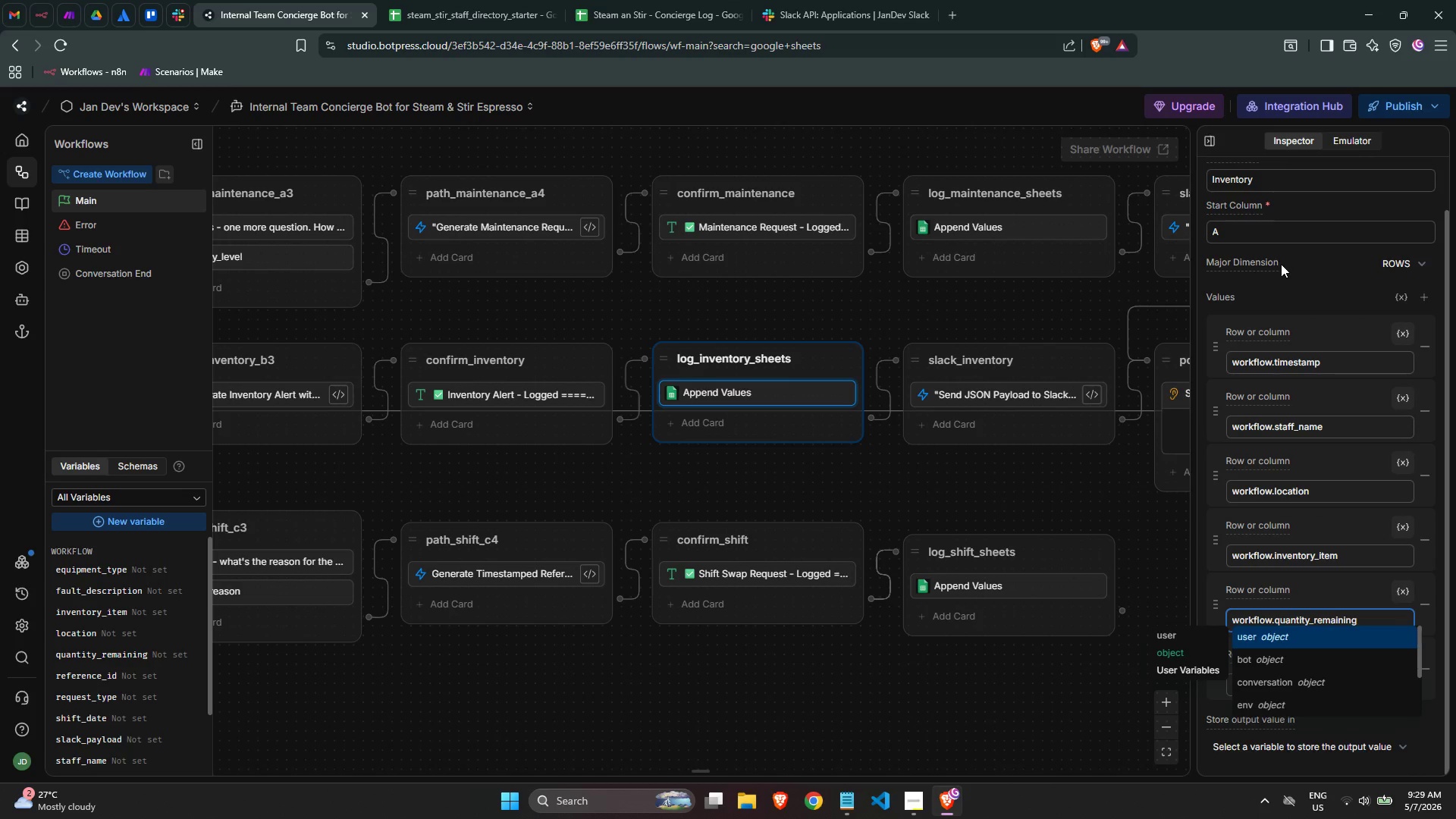 
left_click([1274, 297])
 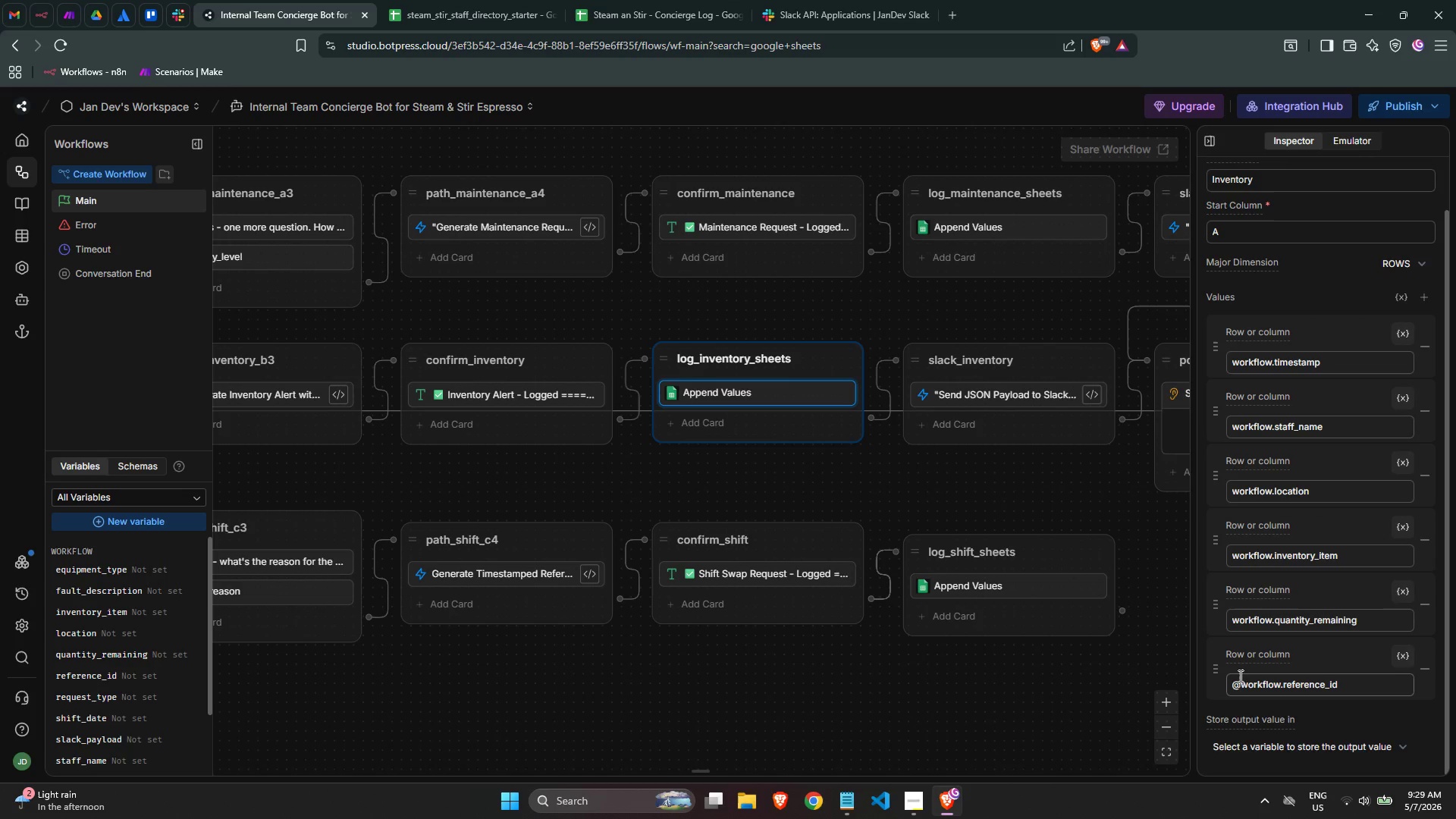 
left_click([1239, 682])
 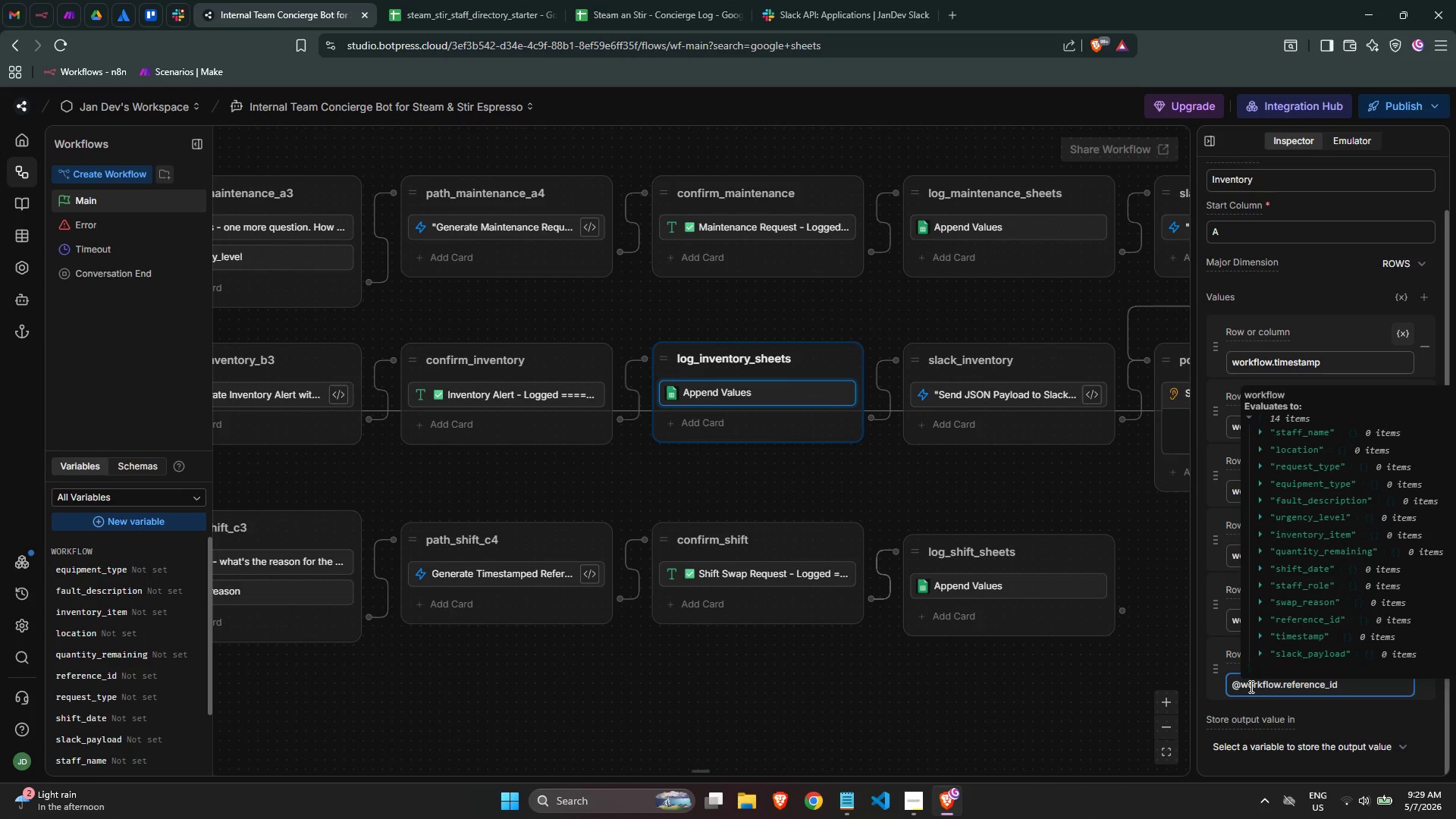 
key(Backspace)
 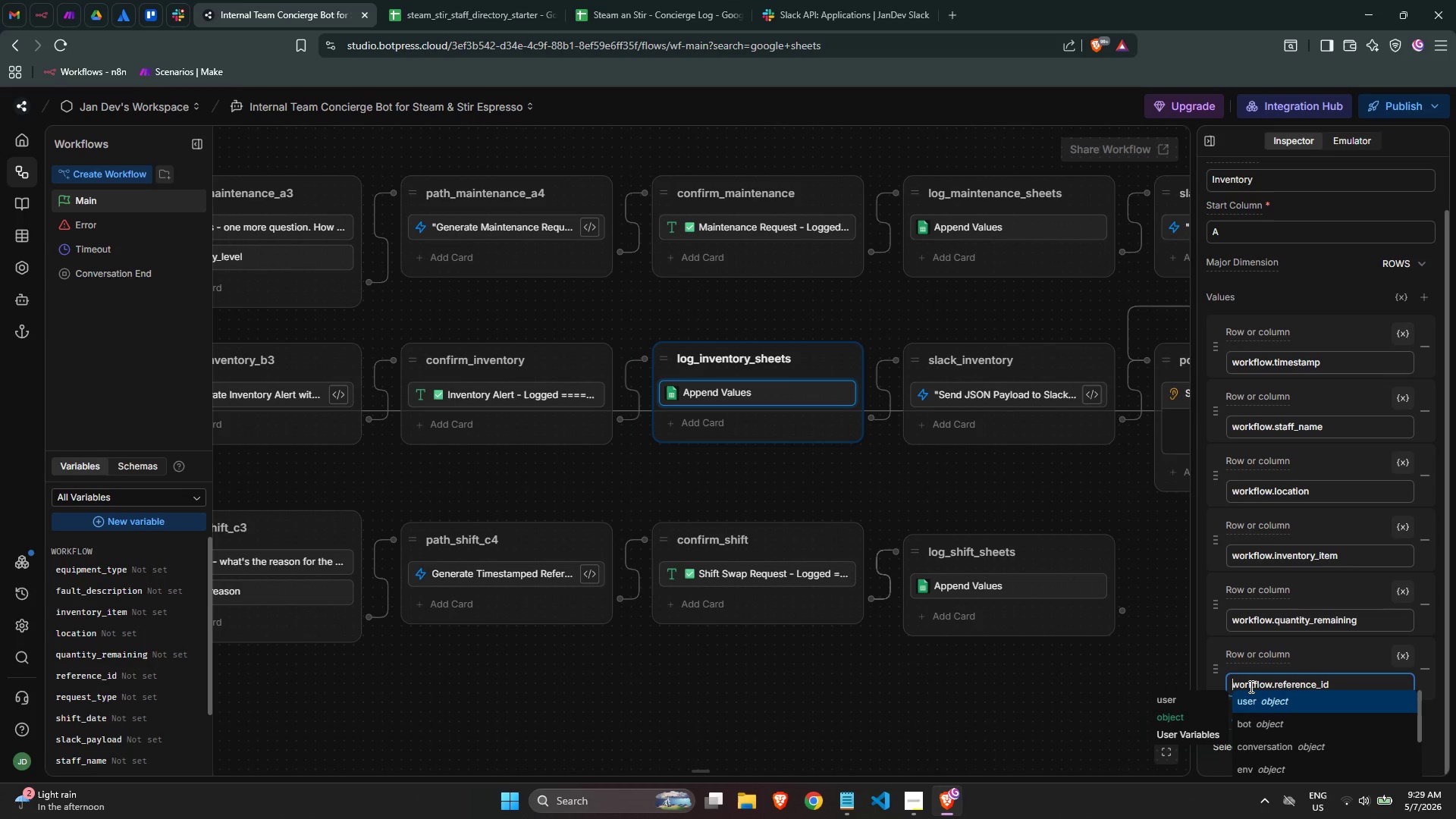 
wait(9.31)
 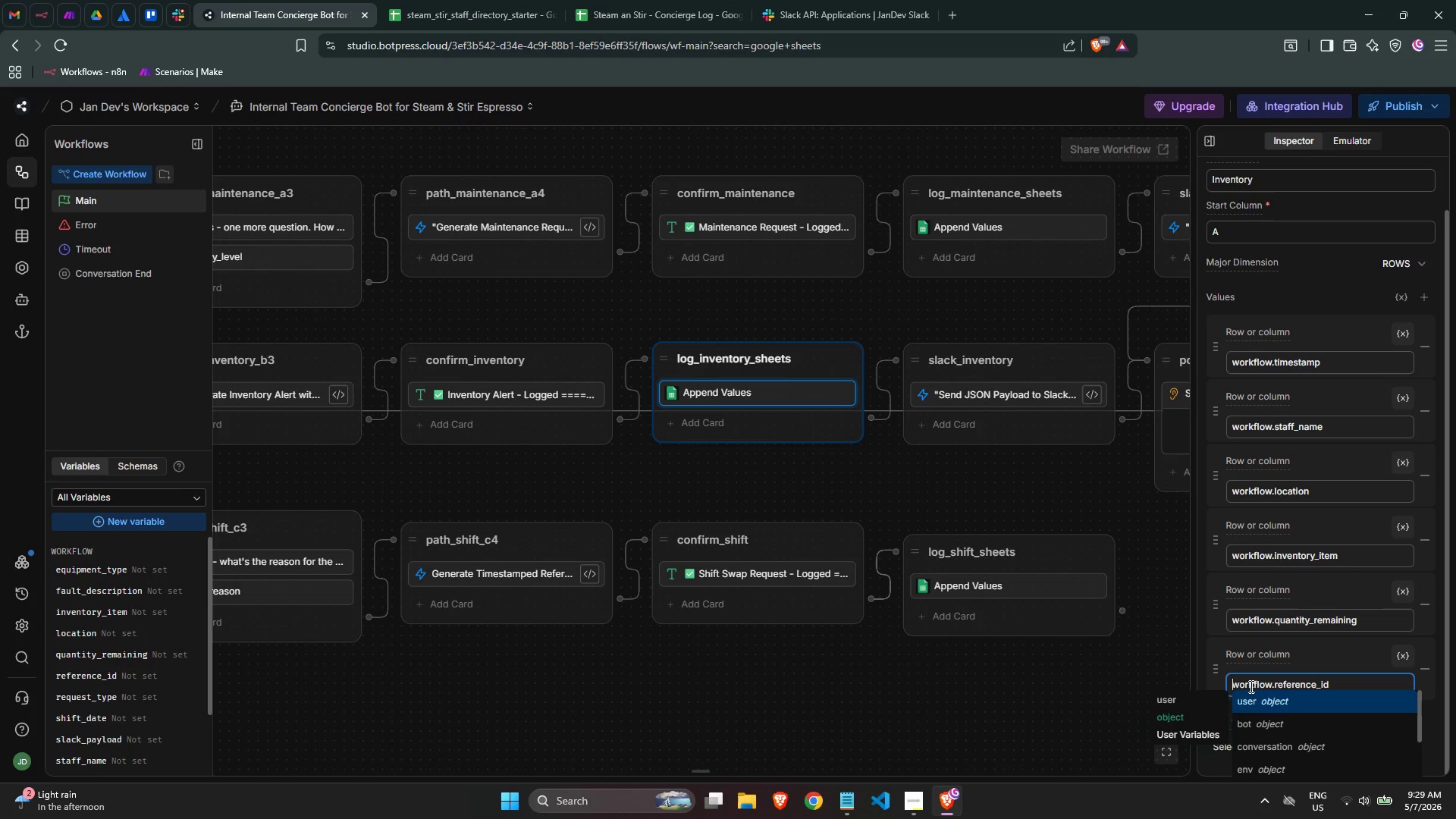 
scroll: coordinate [1268, 366], scroll_direction: down, amount: 3.0
 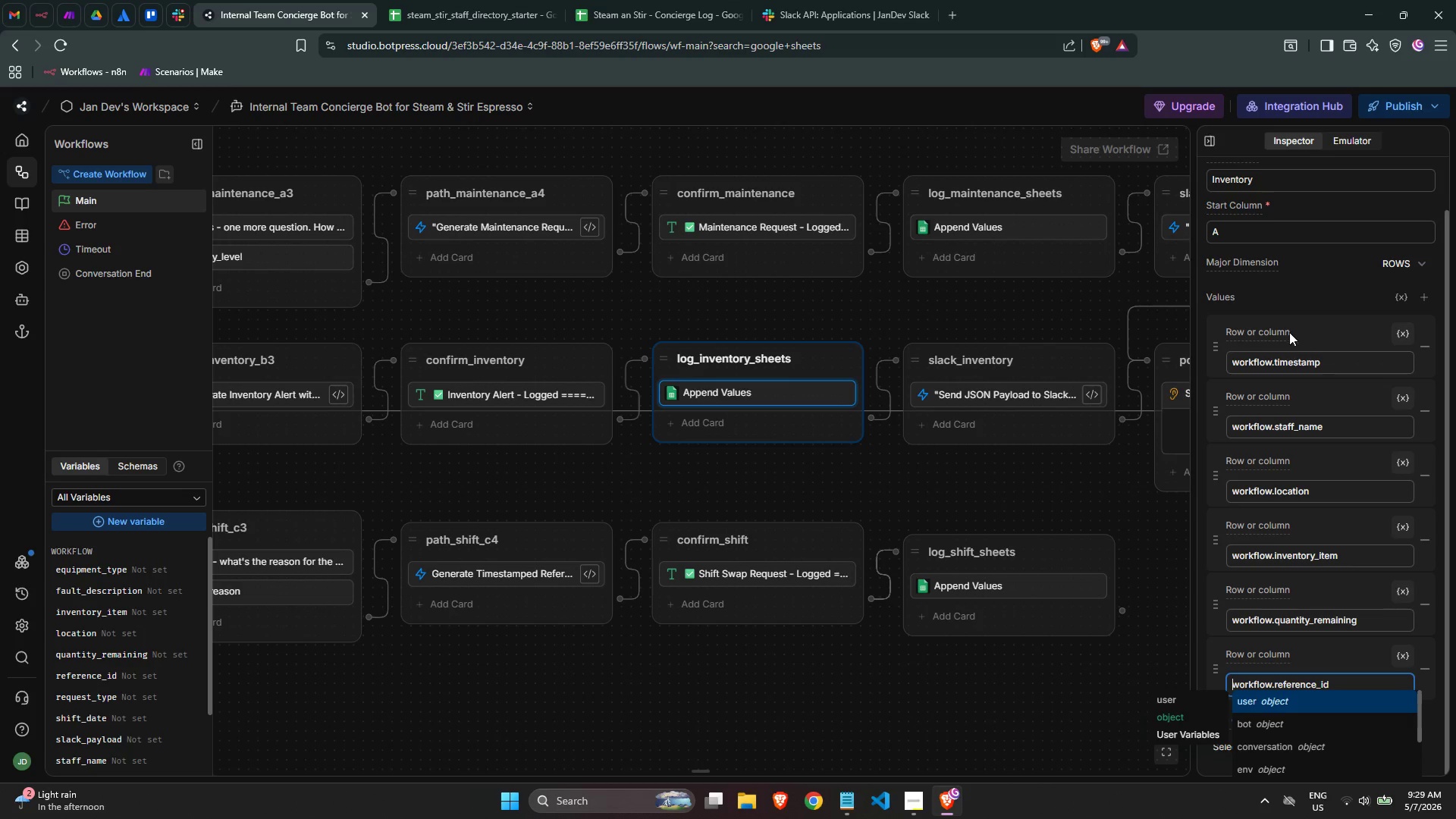 
left_click([1282, 293])
 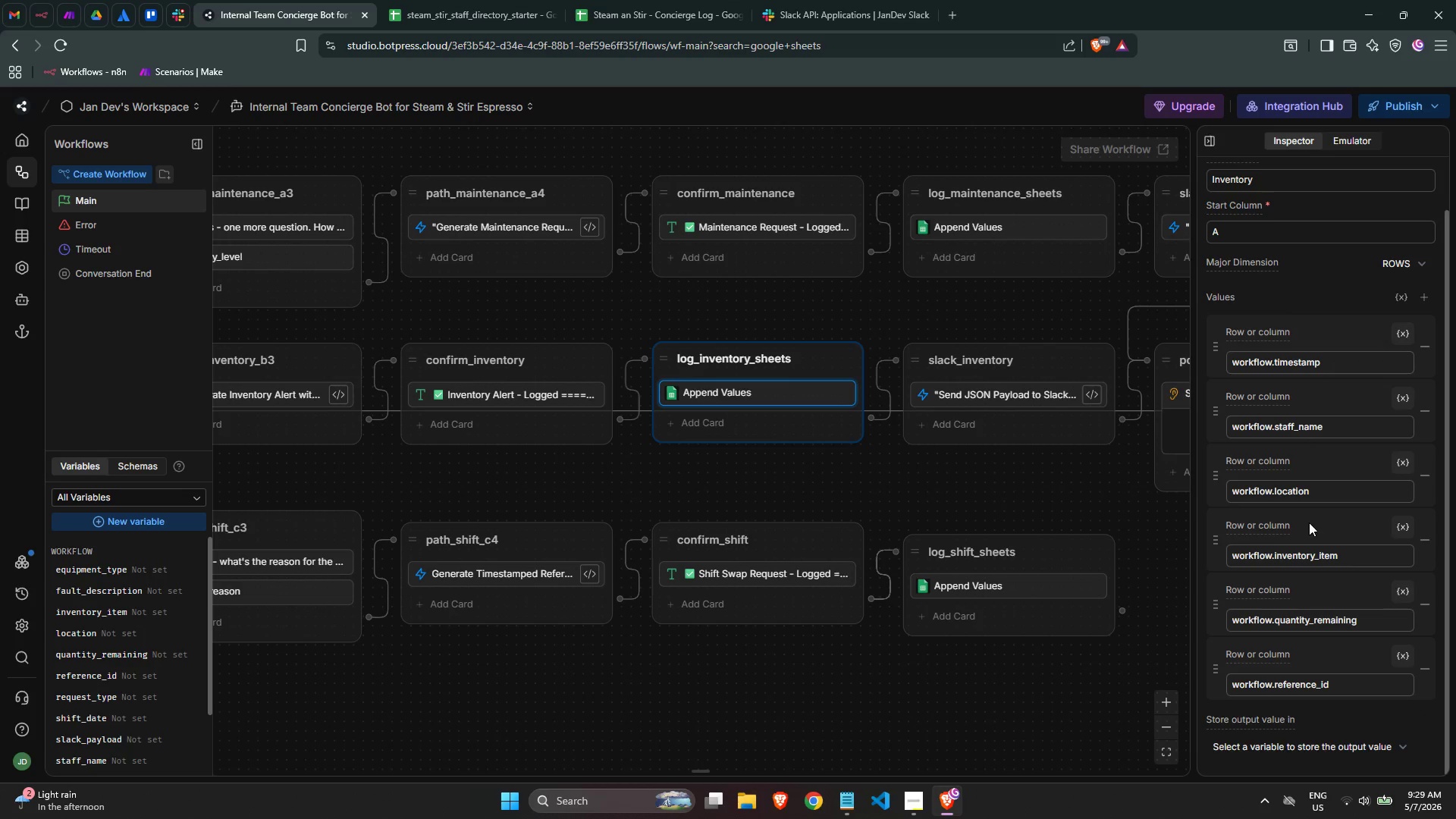 
scroll: coordinate [1315, 545], scroll_direction: down, amount: 3.0
 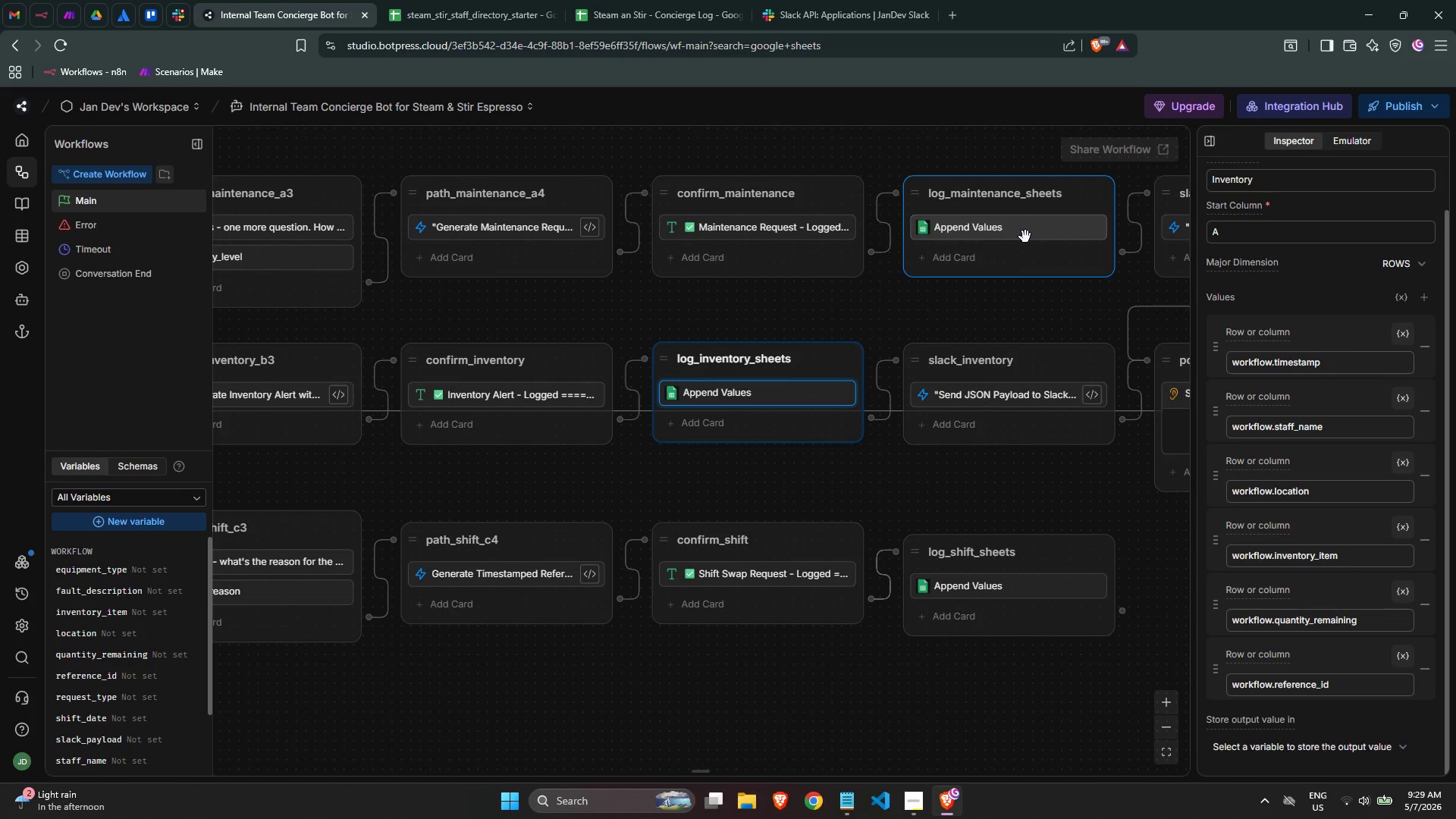 
left_click([965, 231])
 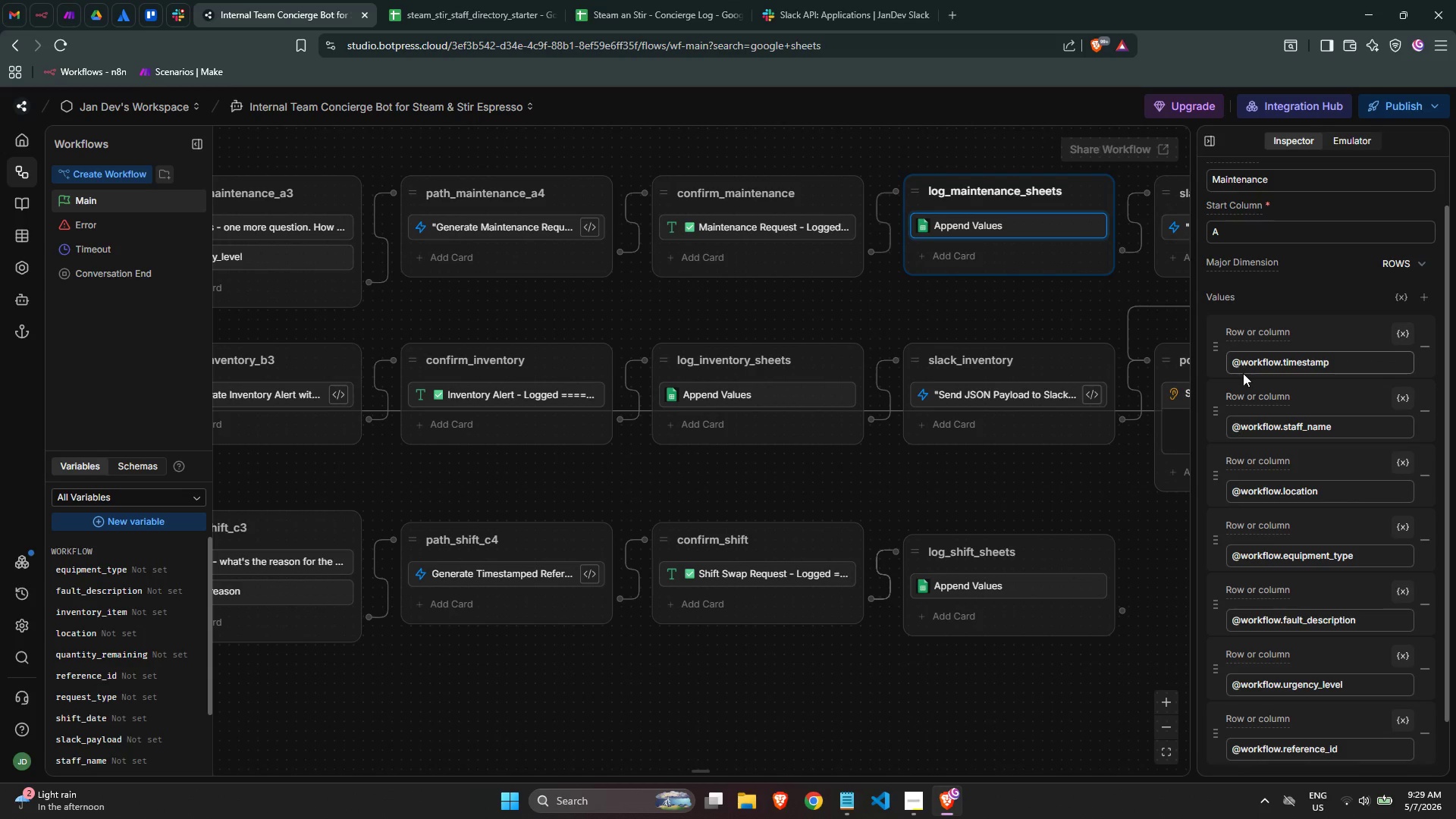 
left_click([1240, 367])
 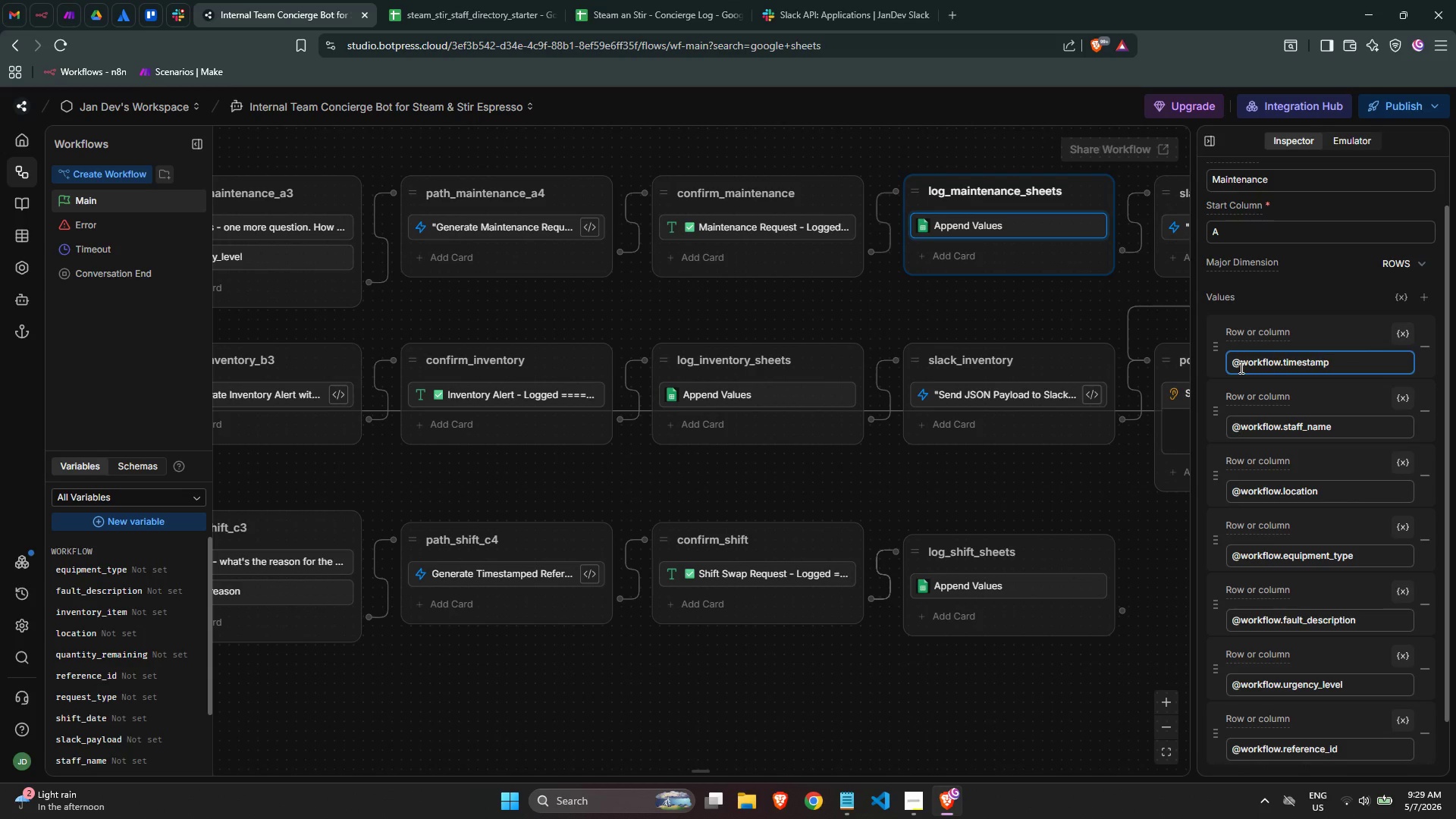 
key(Backspace)
 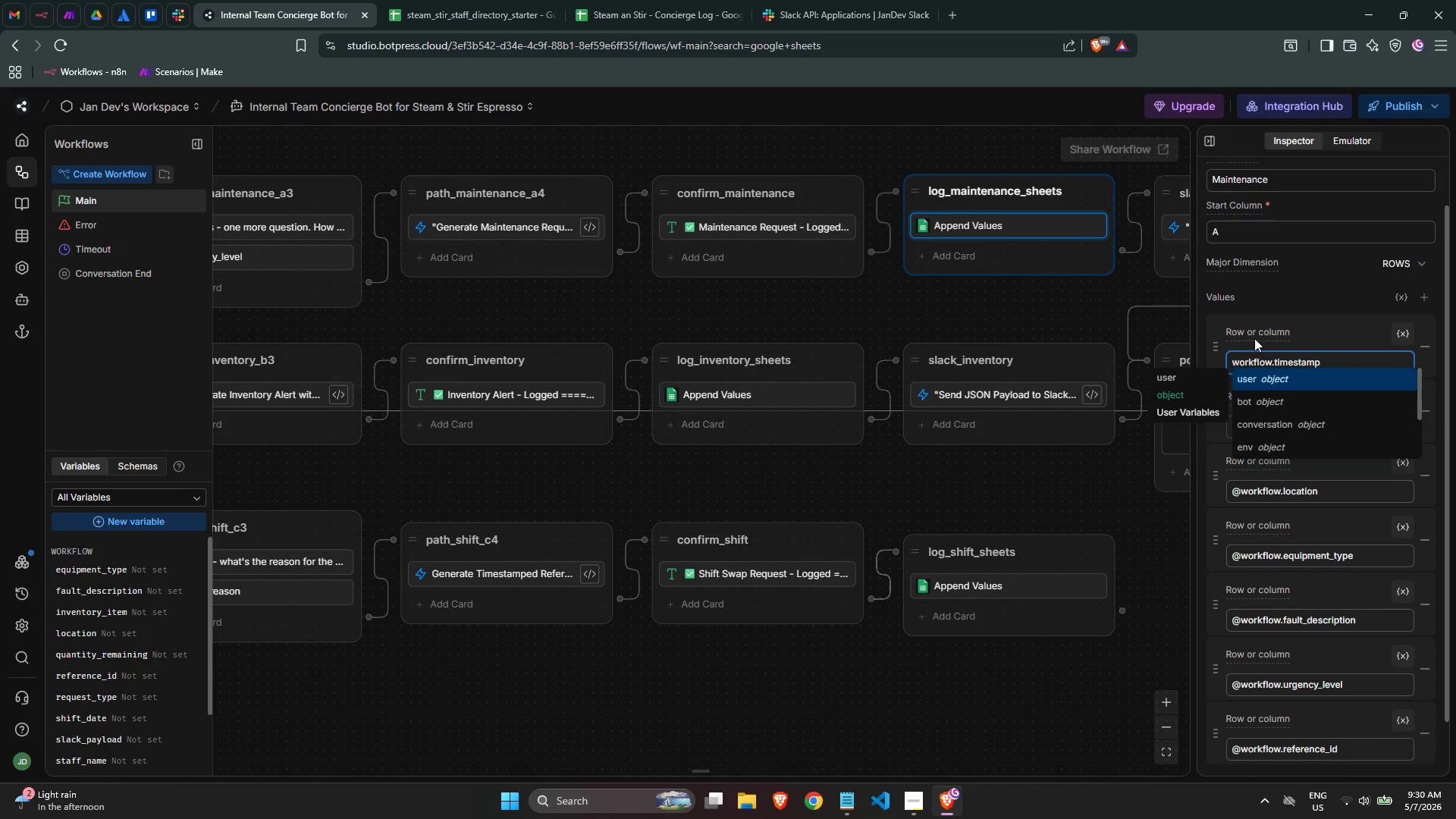 
left_click([1271, 299])
 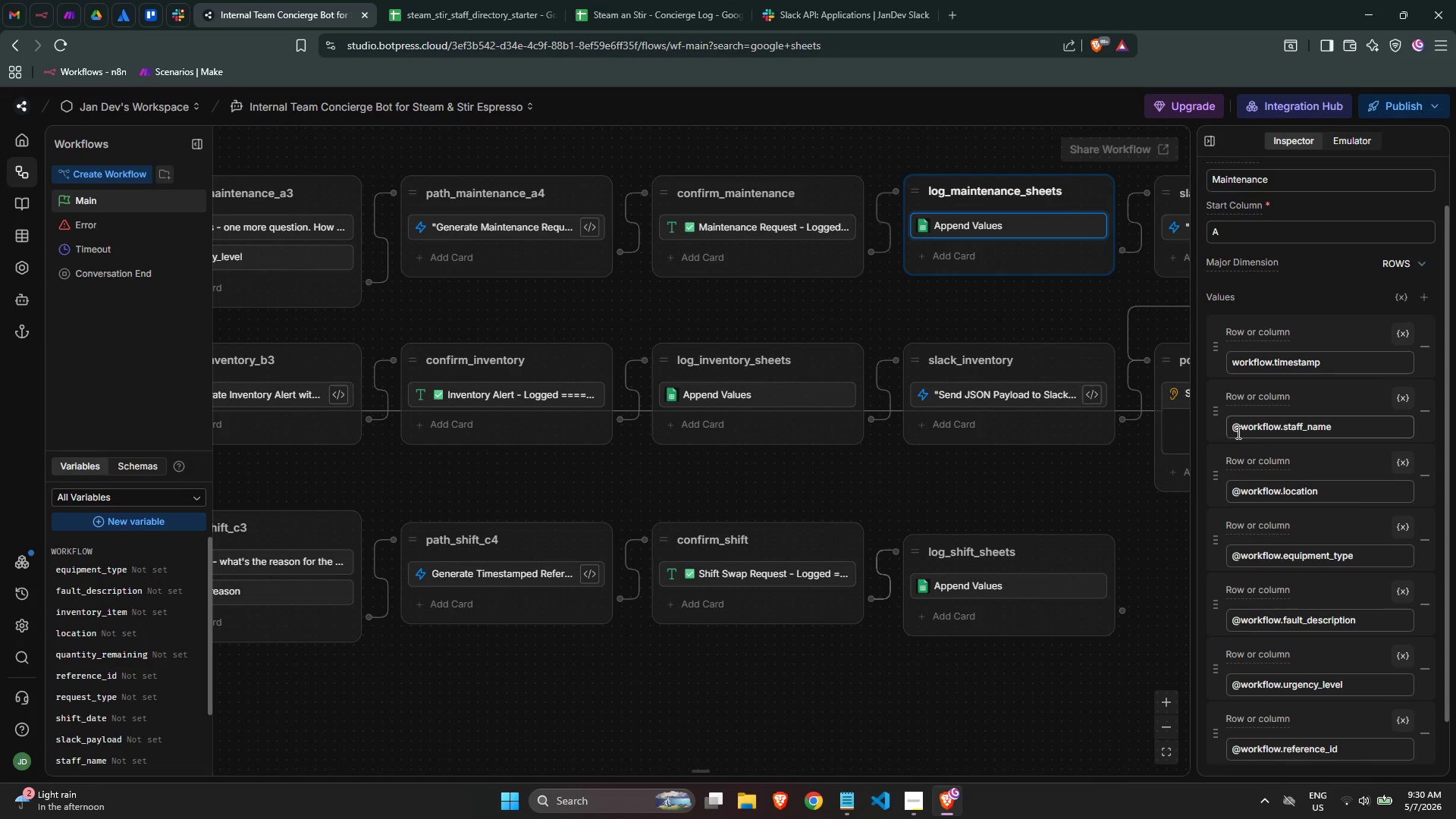 
left_click([1238, 432])
 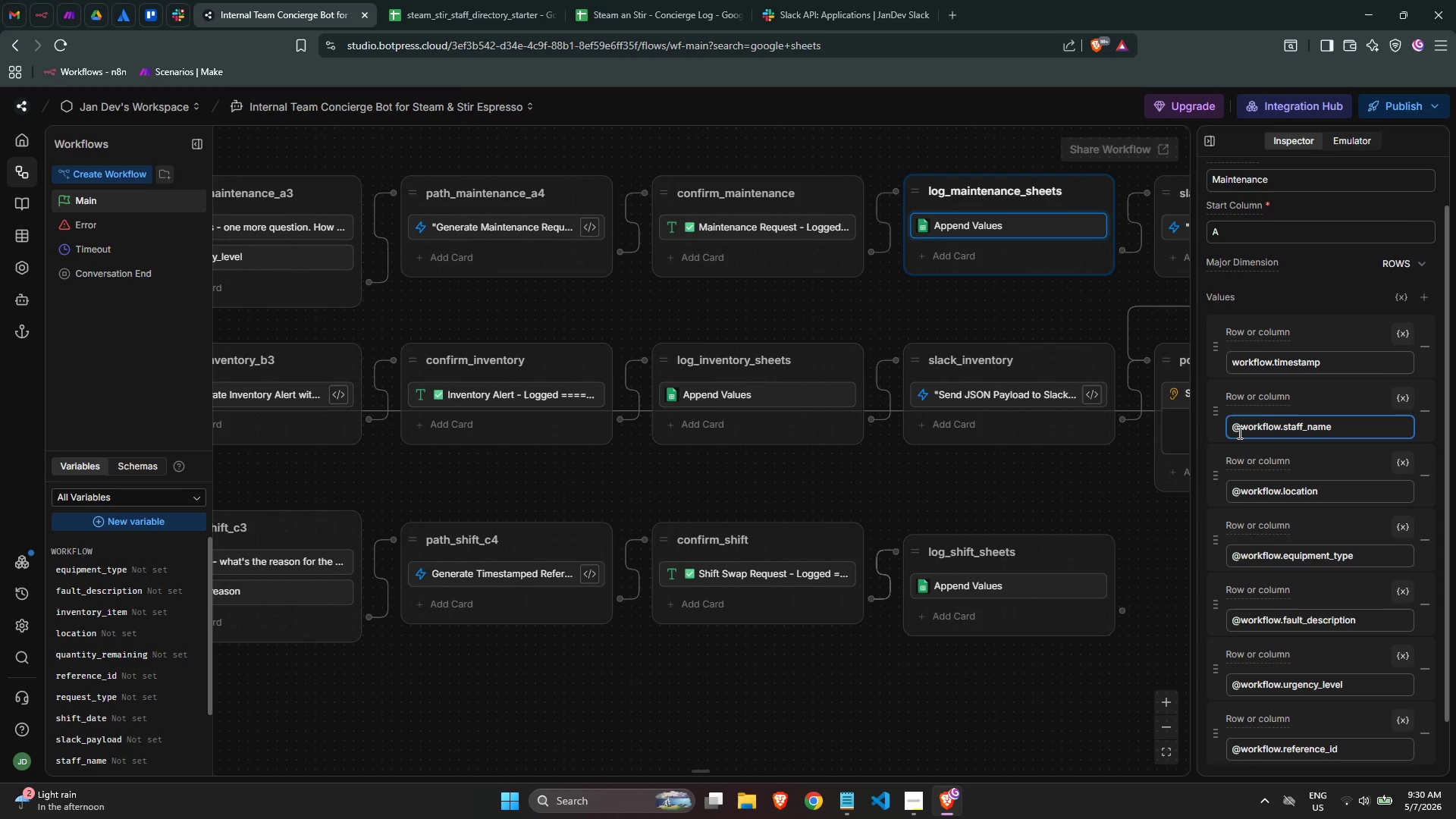 
key(Backspace)
 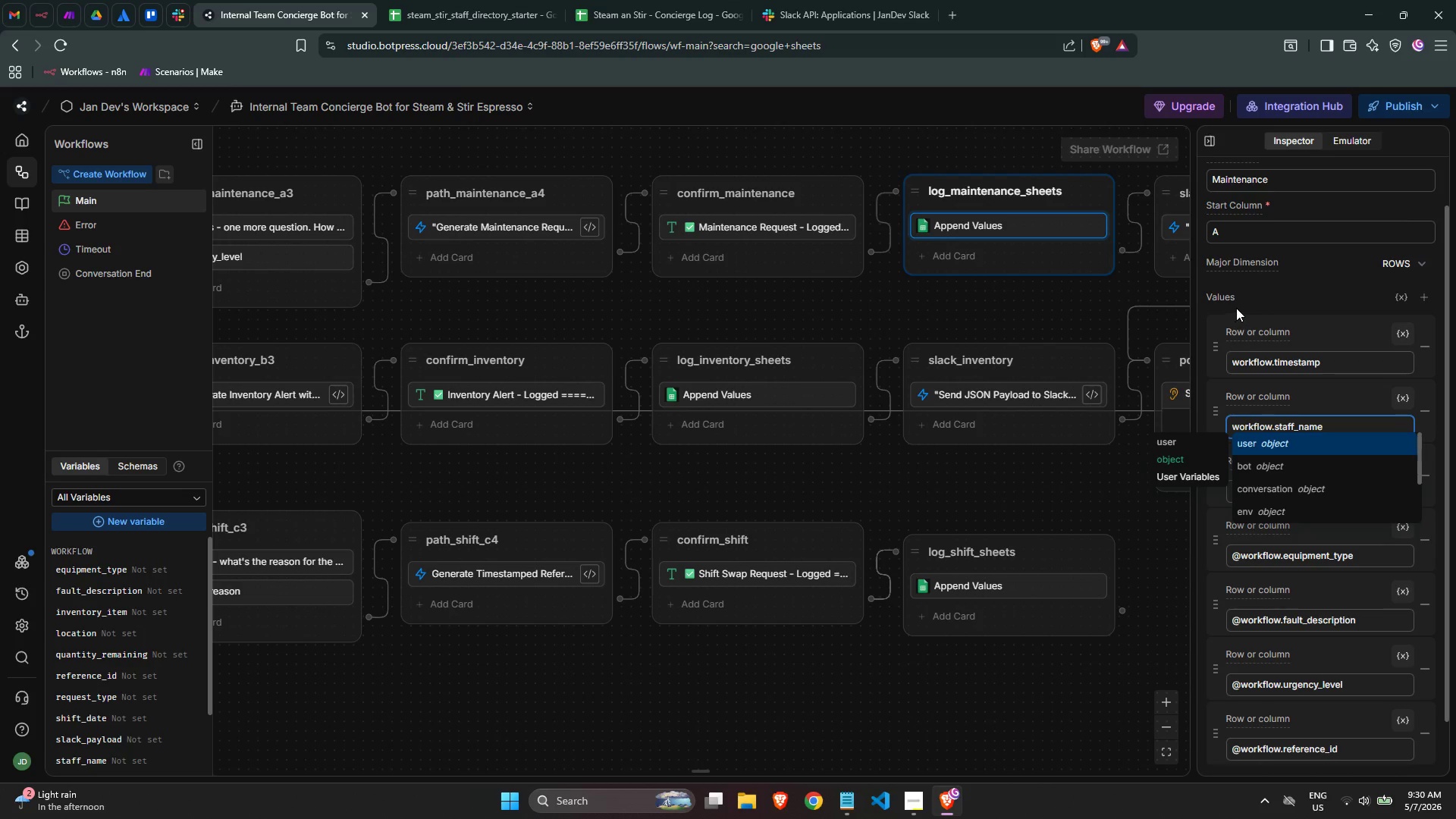 
left_click([1261, 288])
 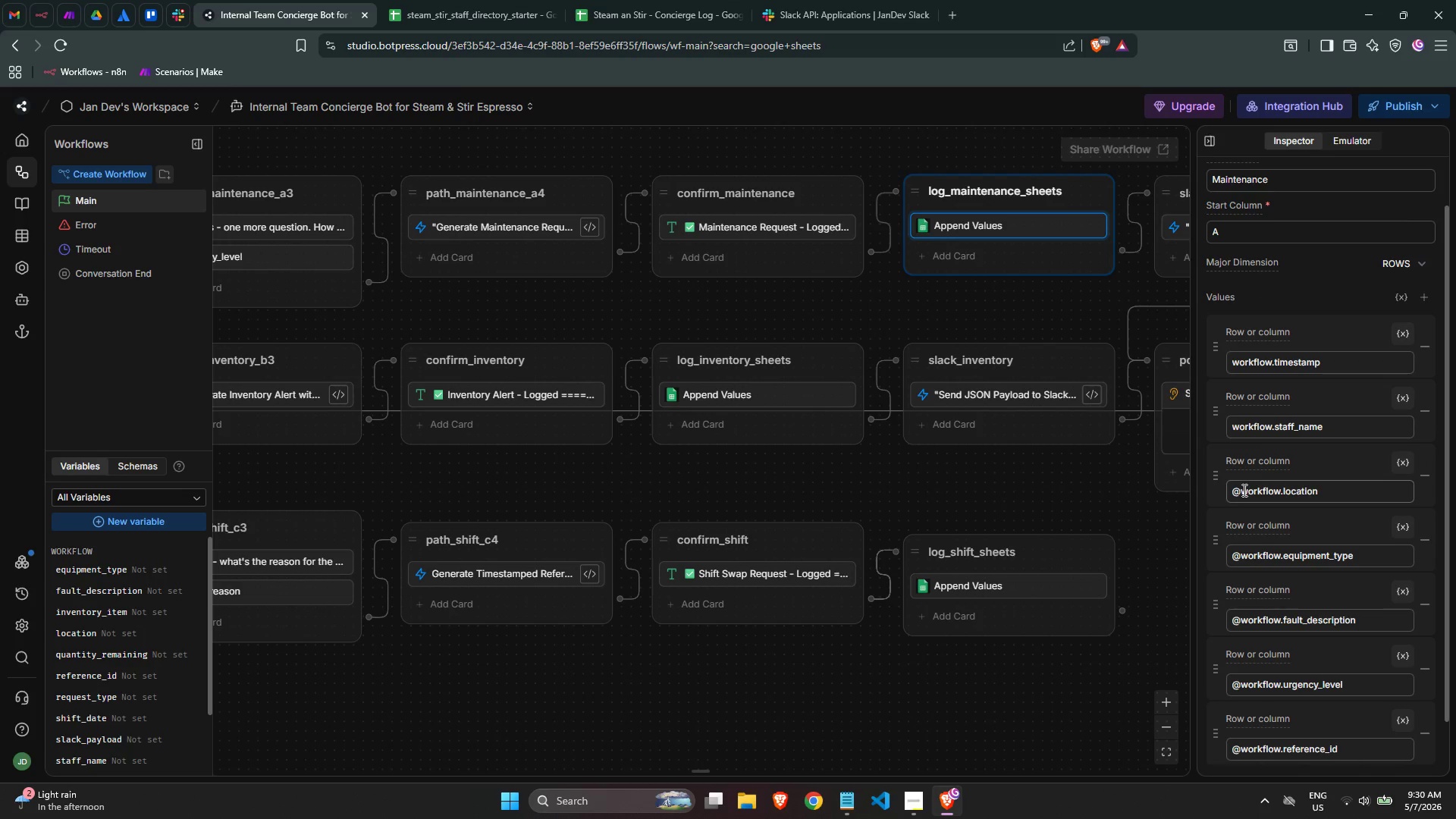 
left_click([1237, 494])
 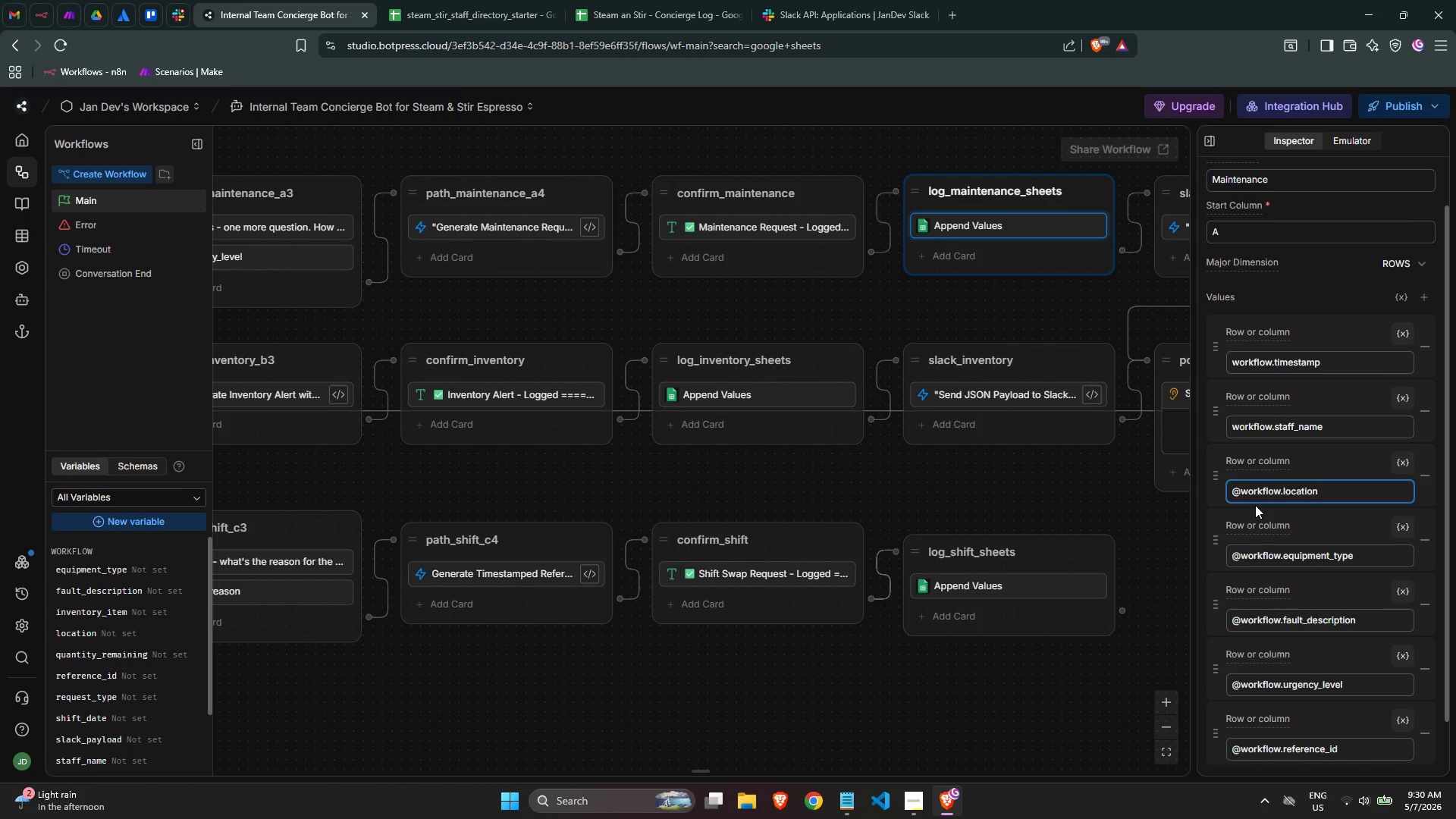 
key(Backspace)
 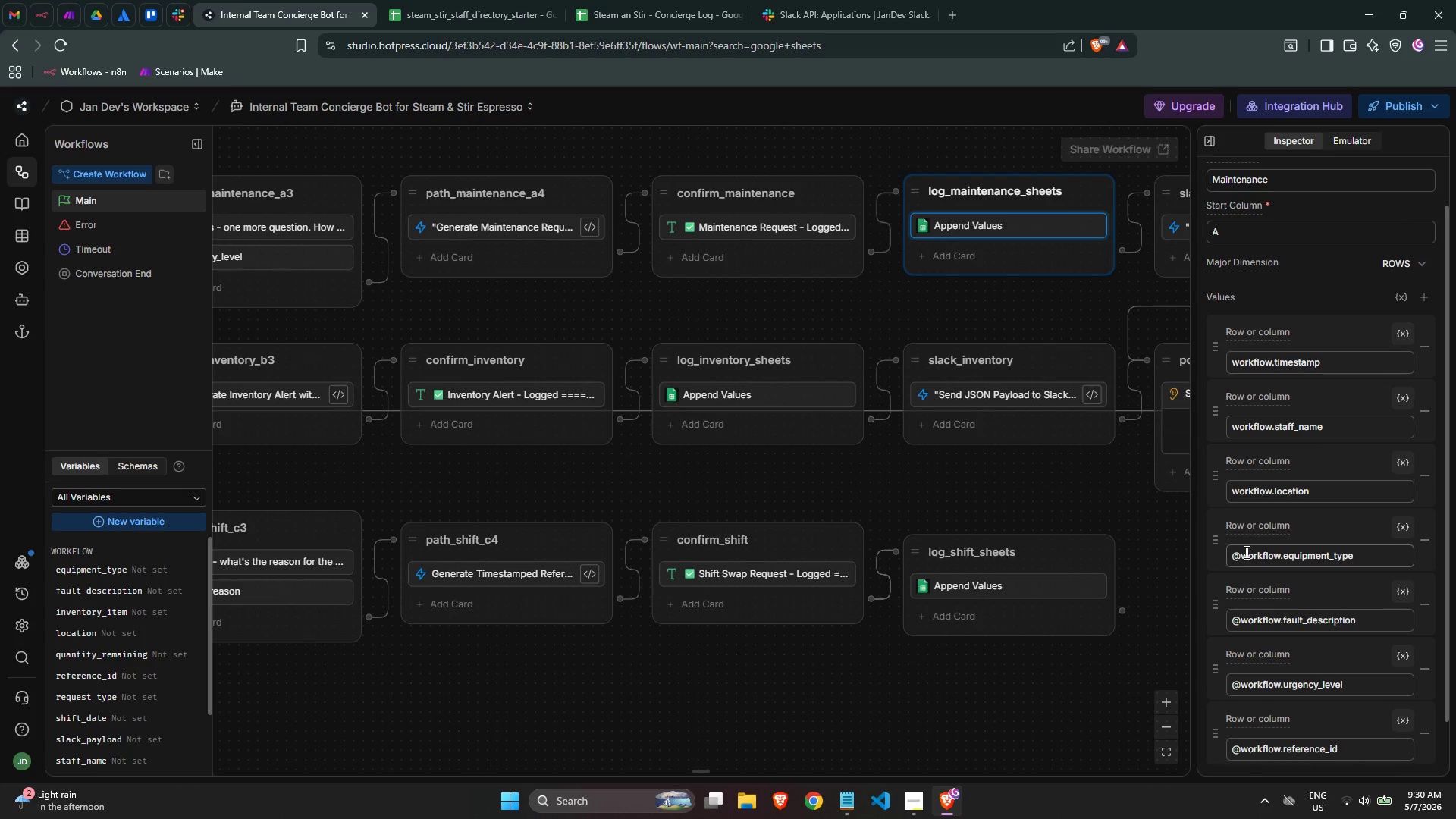 
left_click([1239, 556])
 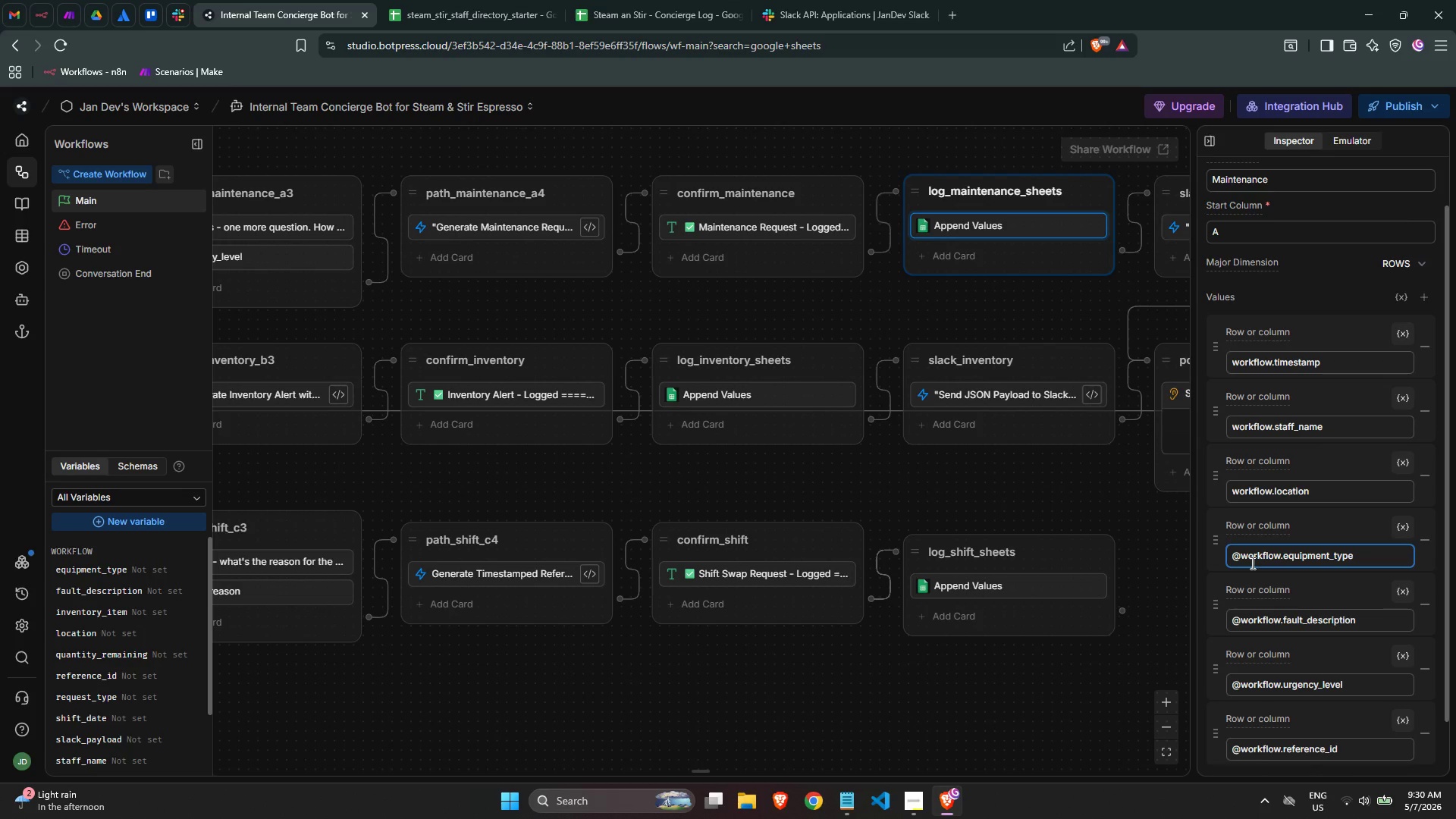 
key(Backspace)
 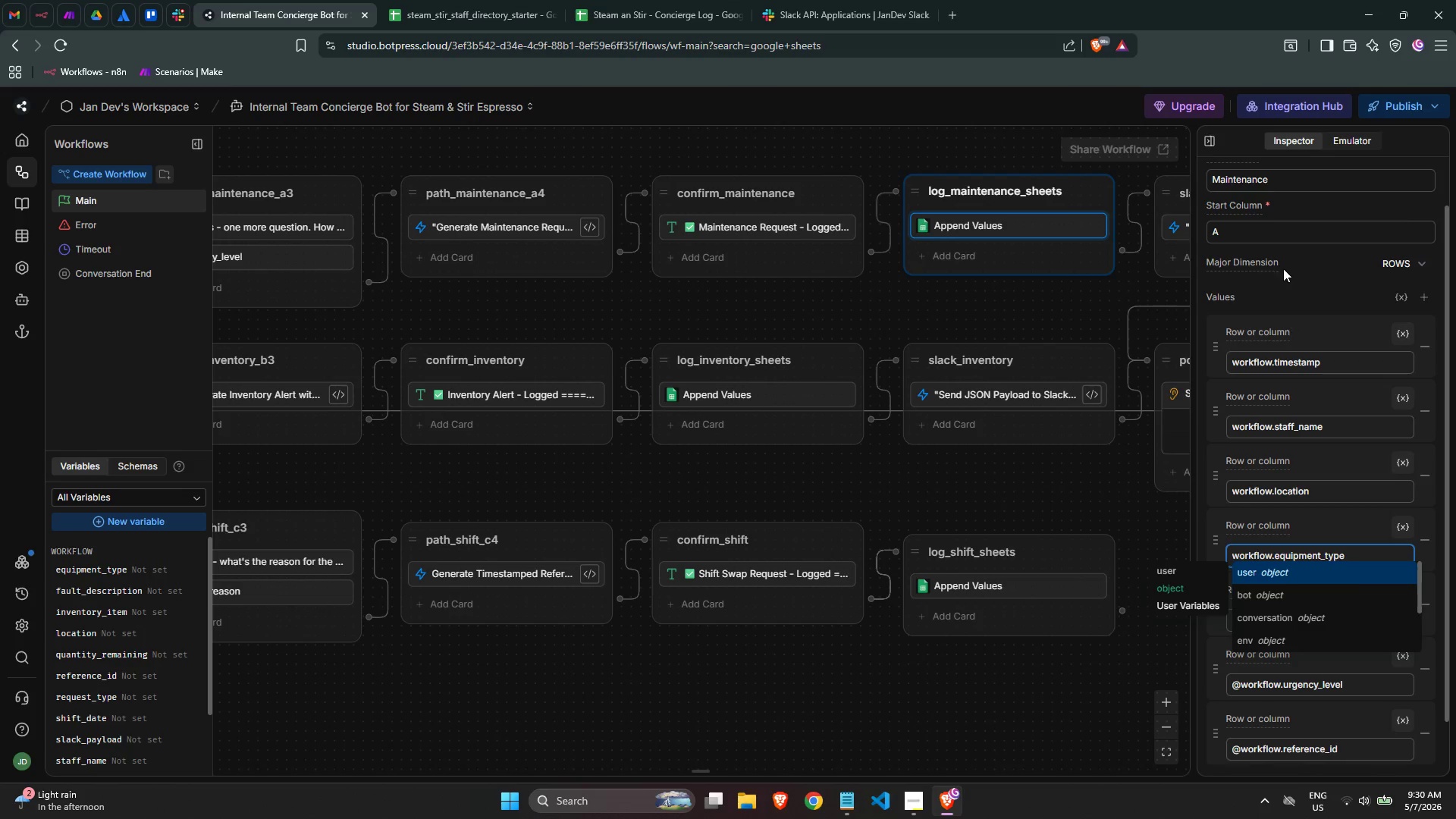 
left_click([1272, 284])
 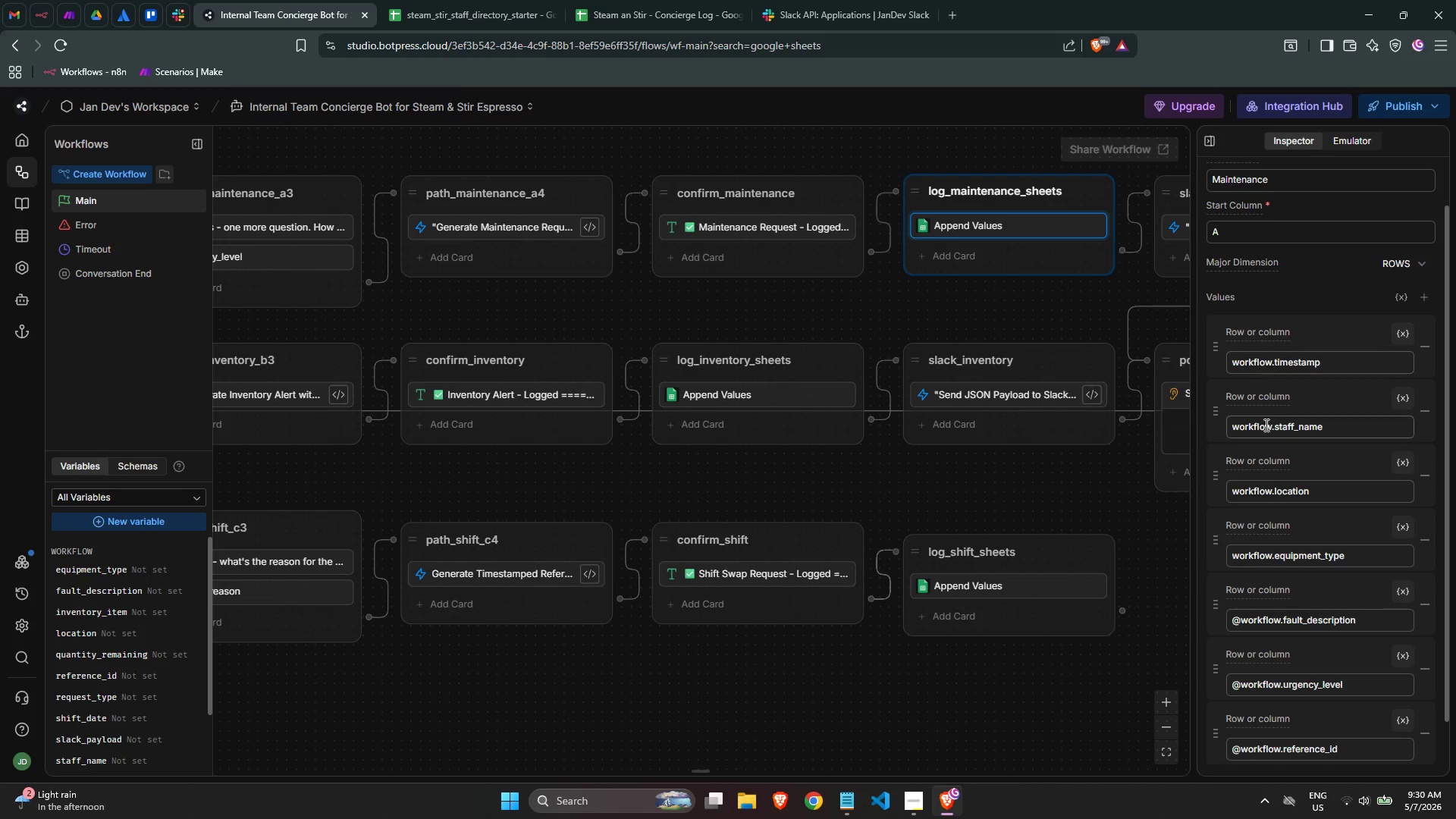 
scroll: coordinate [1265, 500], scroll_direction: down, amount: 2.0
 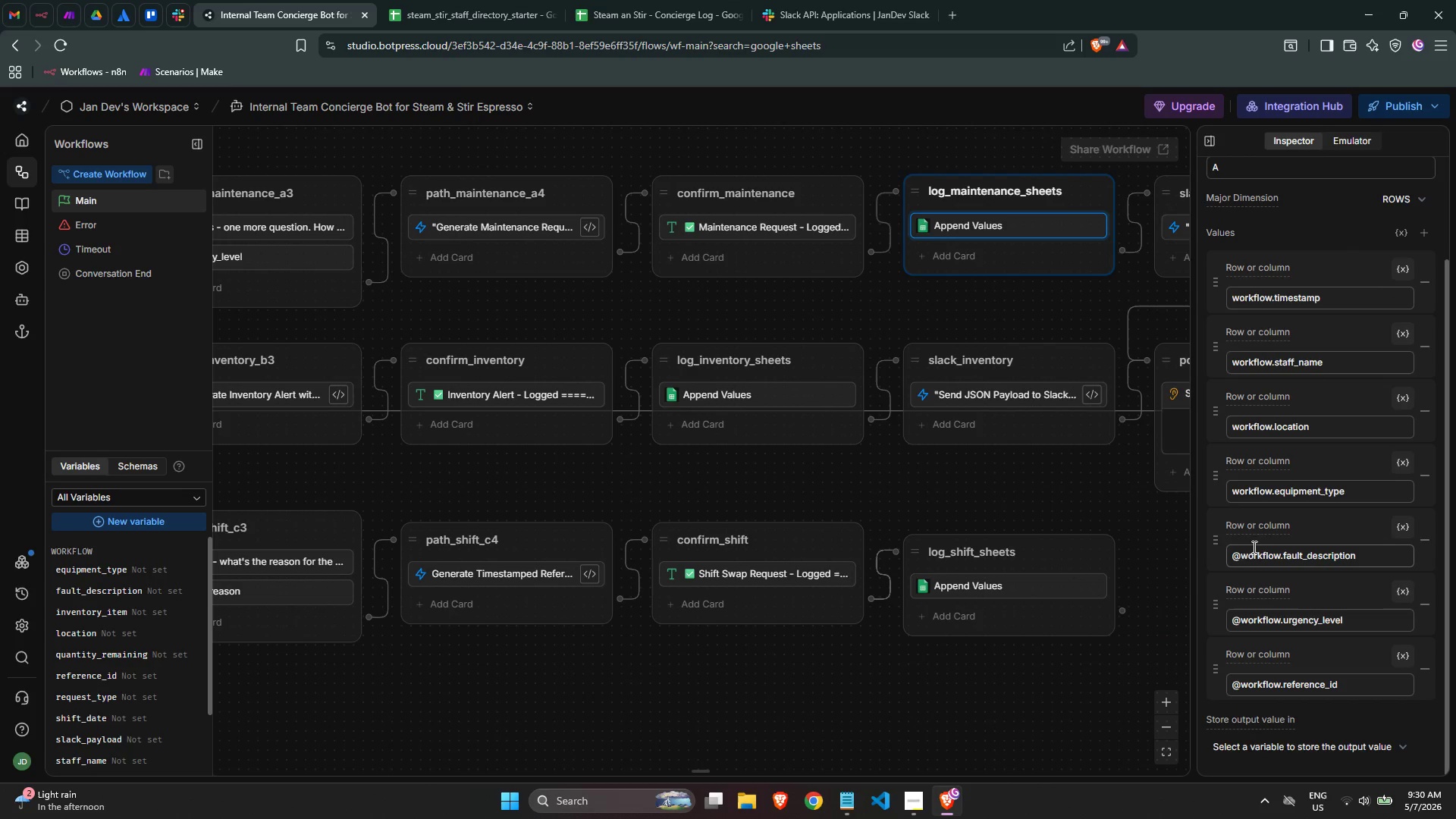 
left_click([1241, 558])
 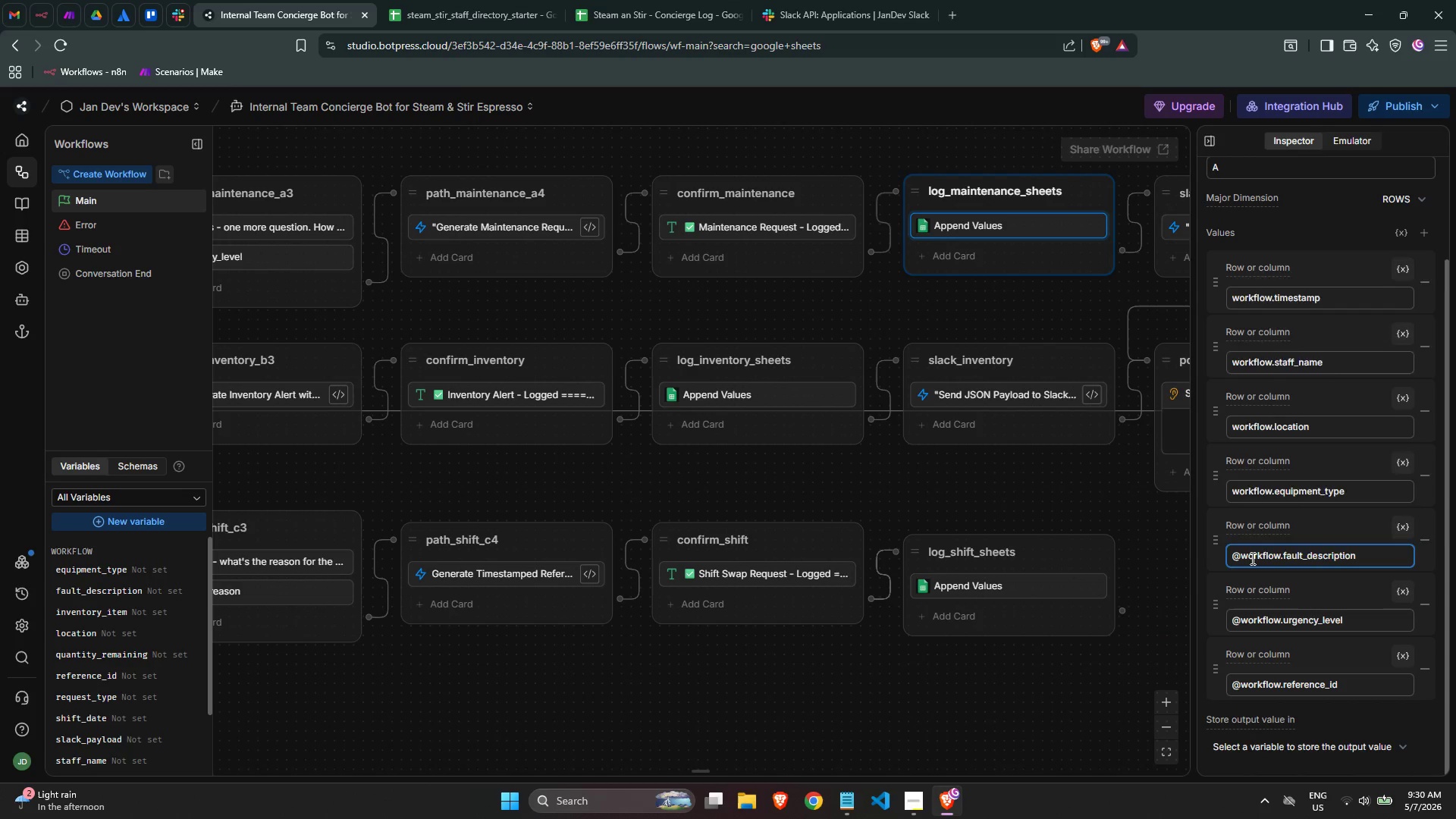 
key(Backspace)
 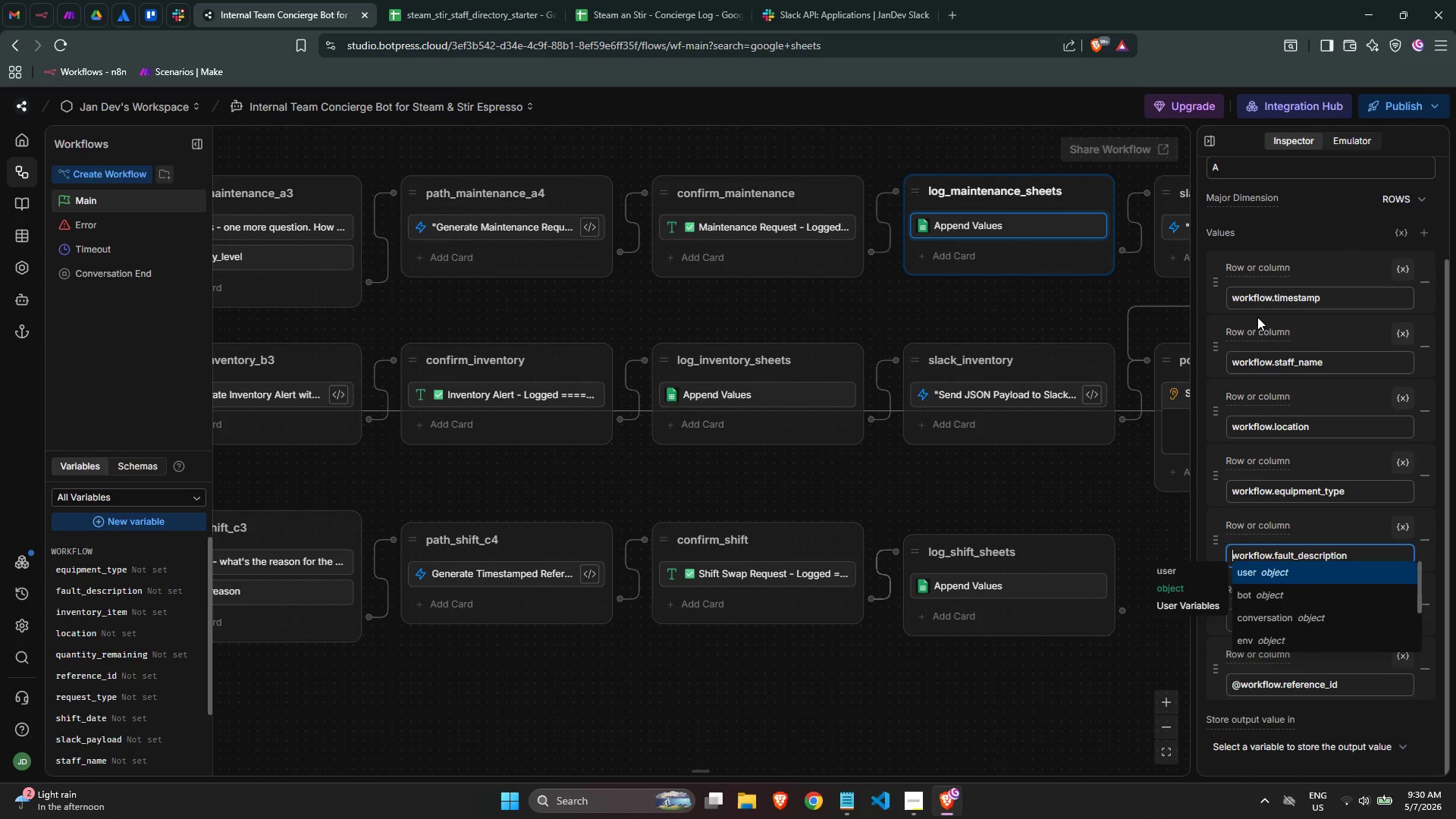 
left_click([1256, 242])
 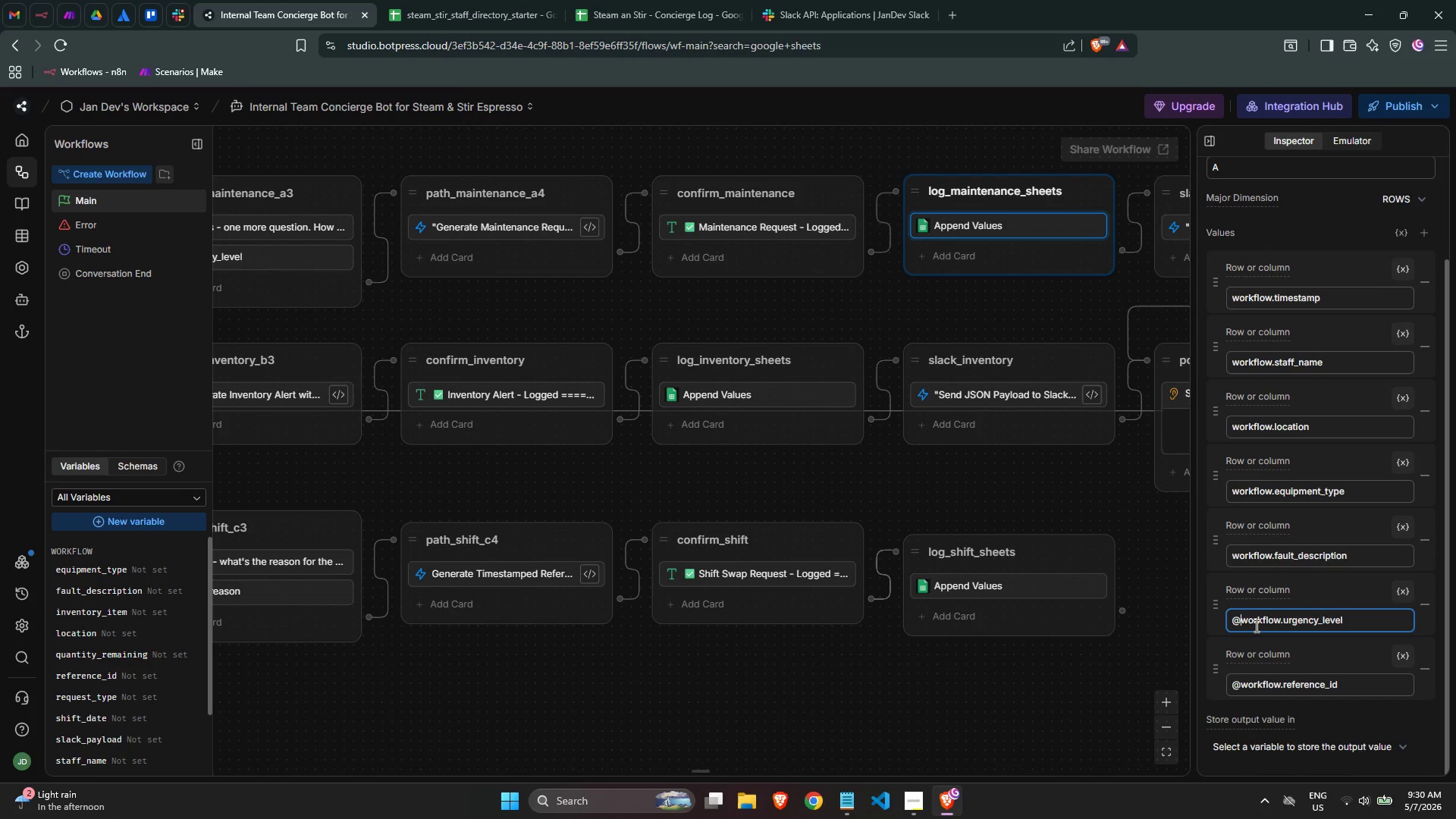 
key(Backspace)
 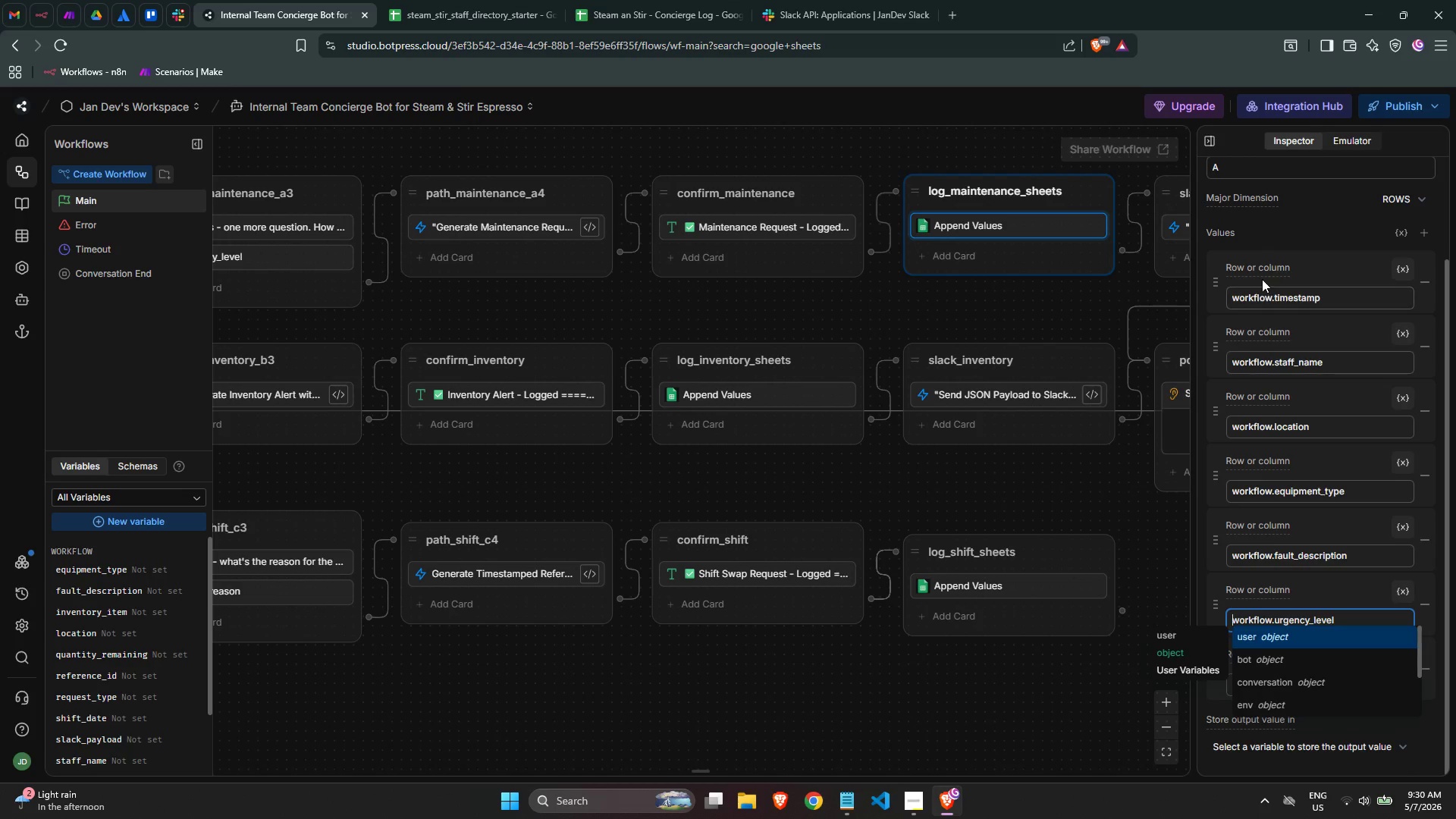 
left_click([1260, 232])
 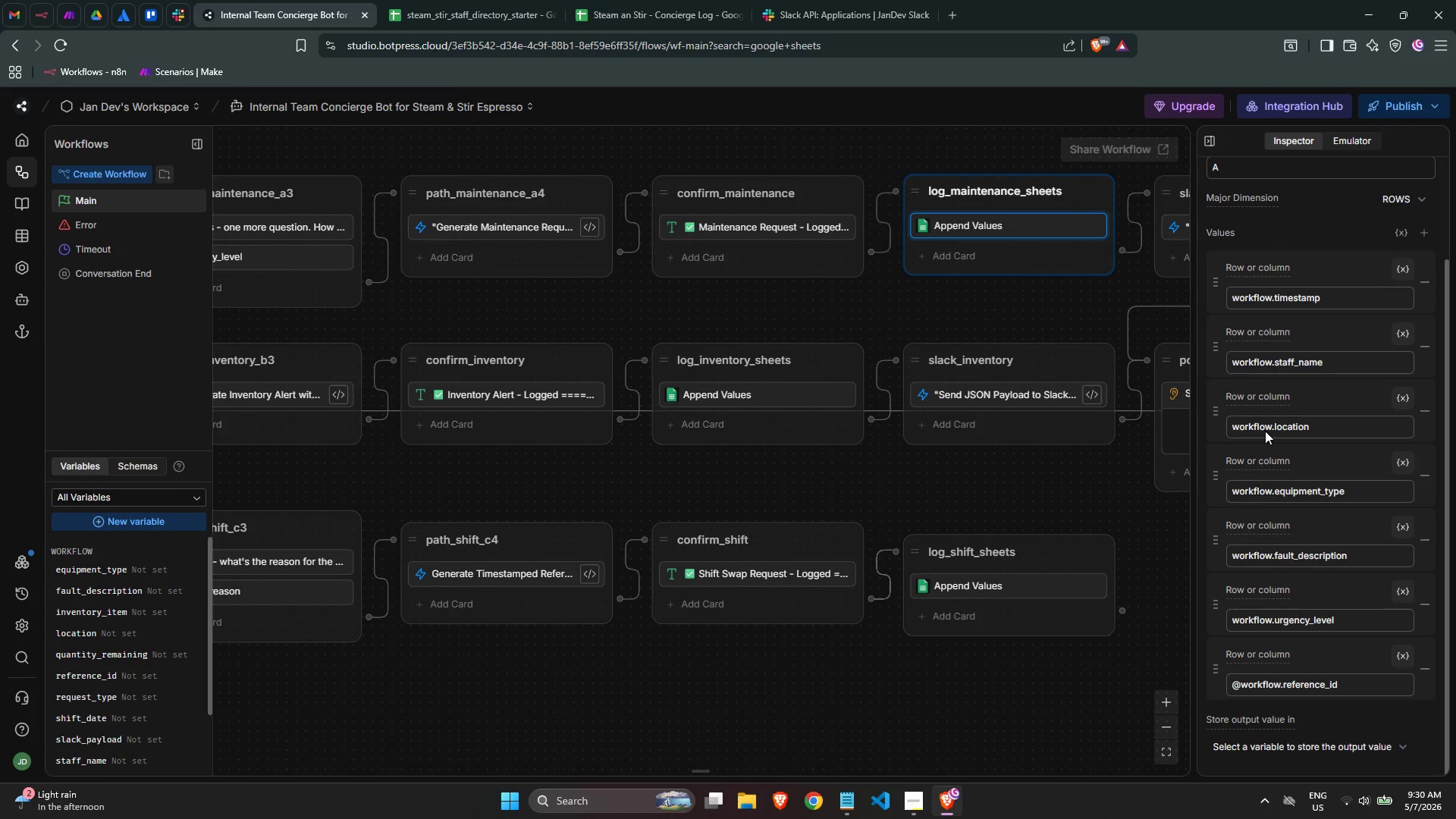 
scroll: coordinate [1261, 479], scroll_direction: down, amount: 2.0
 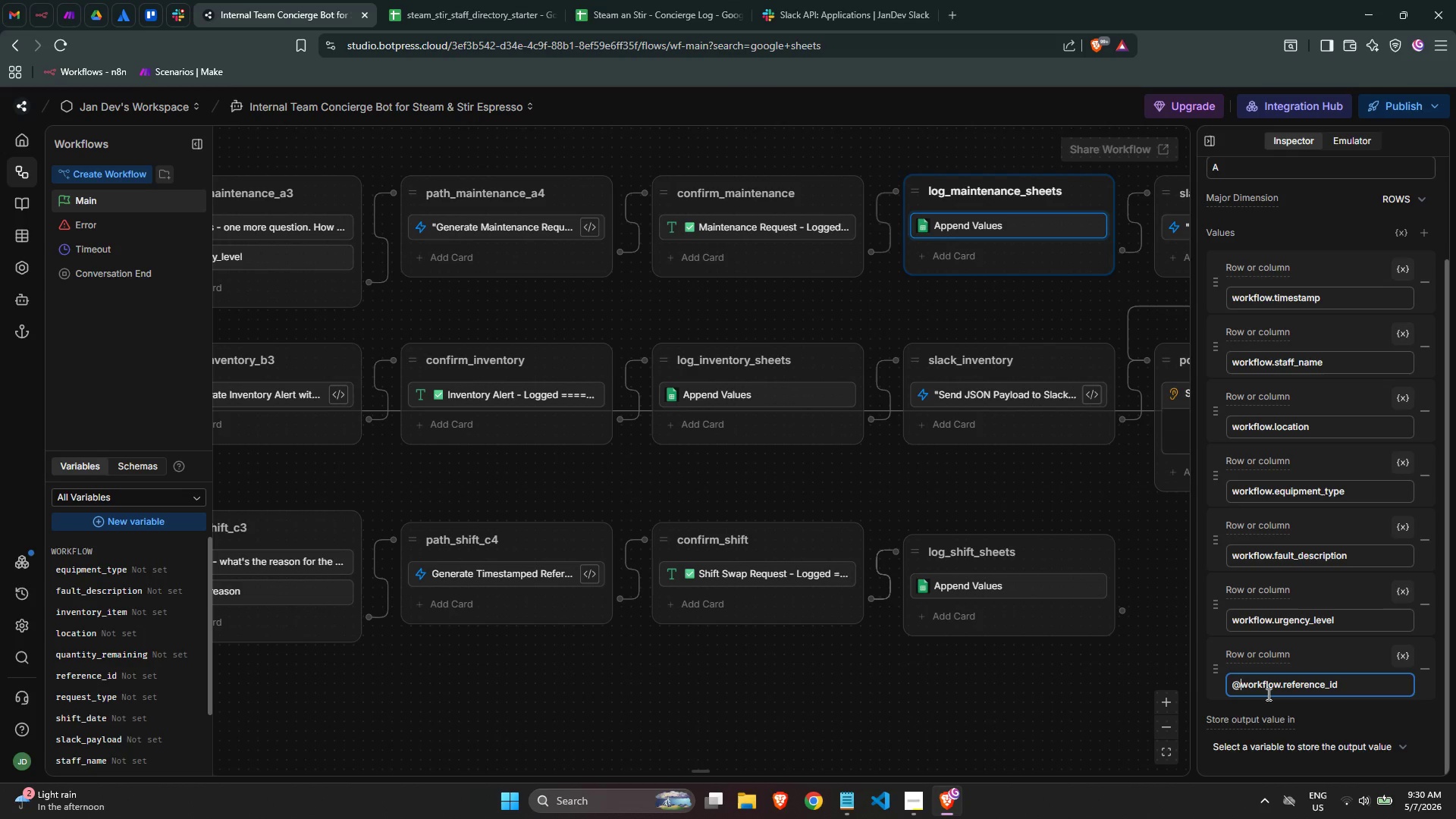 
key(Backspace)
 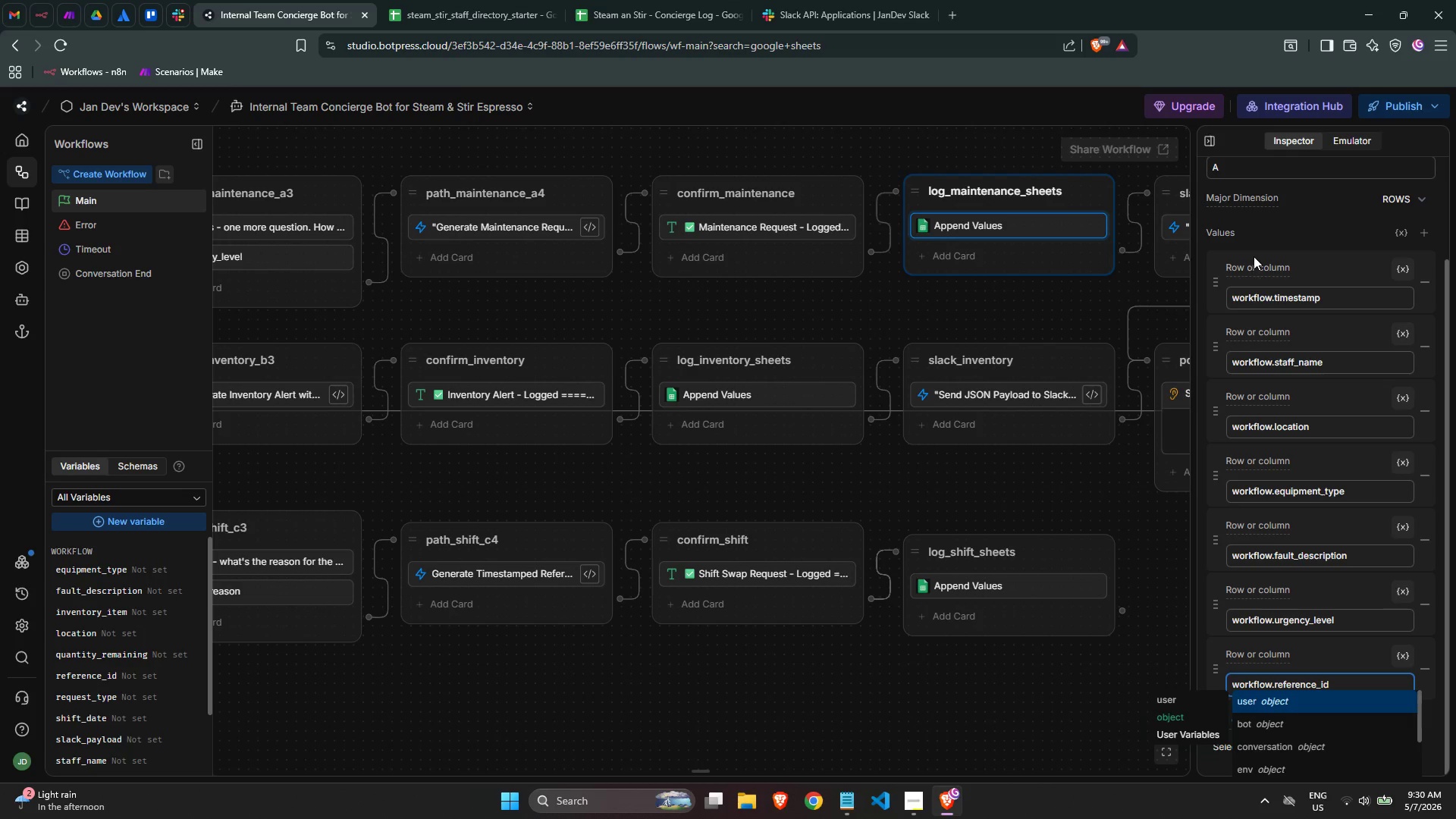 
left_click([1264, 243])
 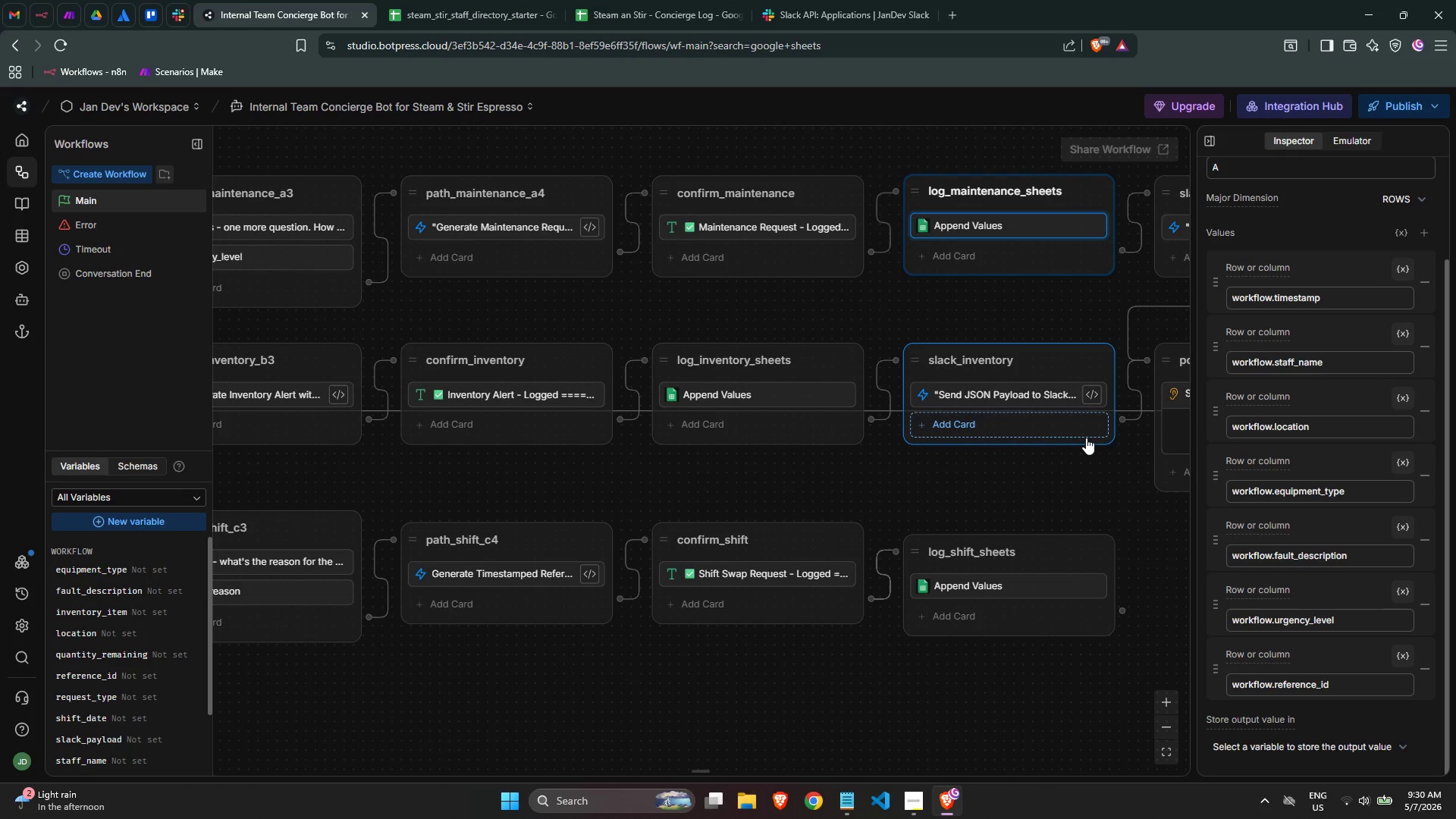 
wait(16.27)
 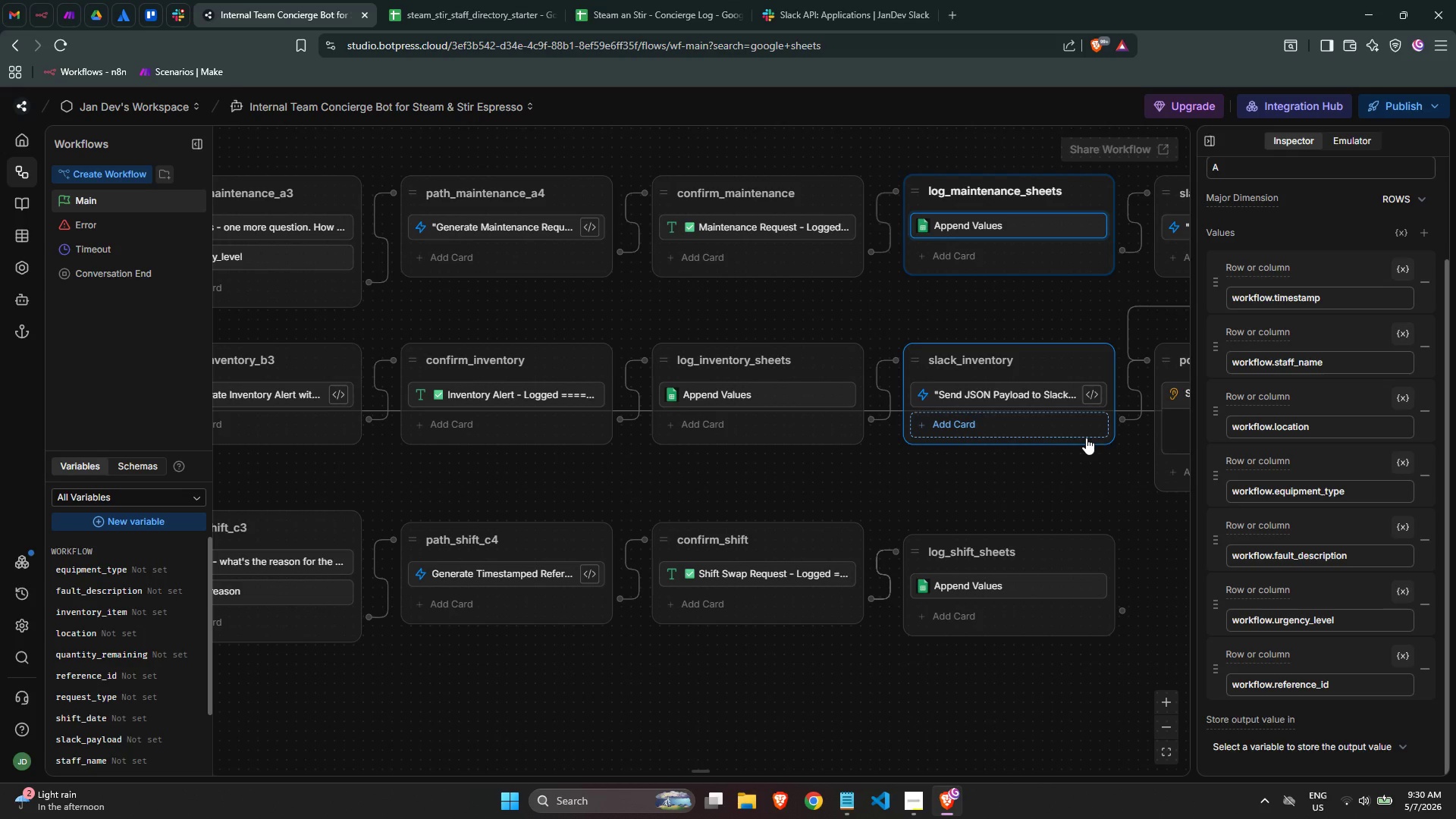 
scroll: coordinate [1299, 493], scroll_direction: down, amount: 2.0
 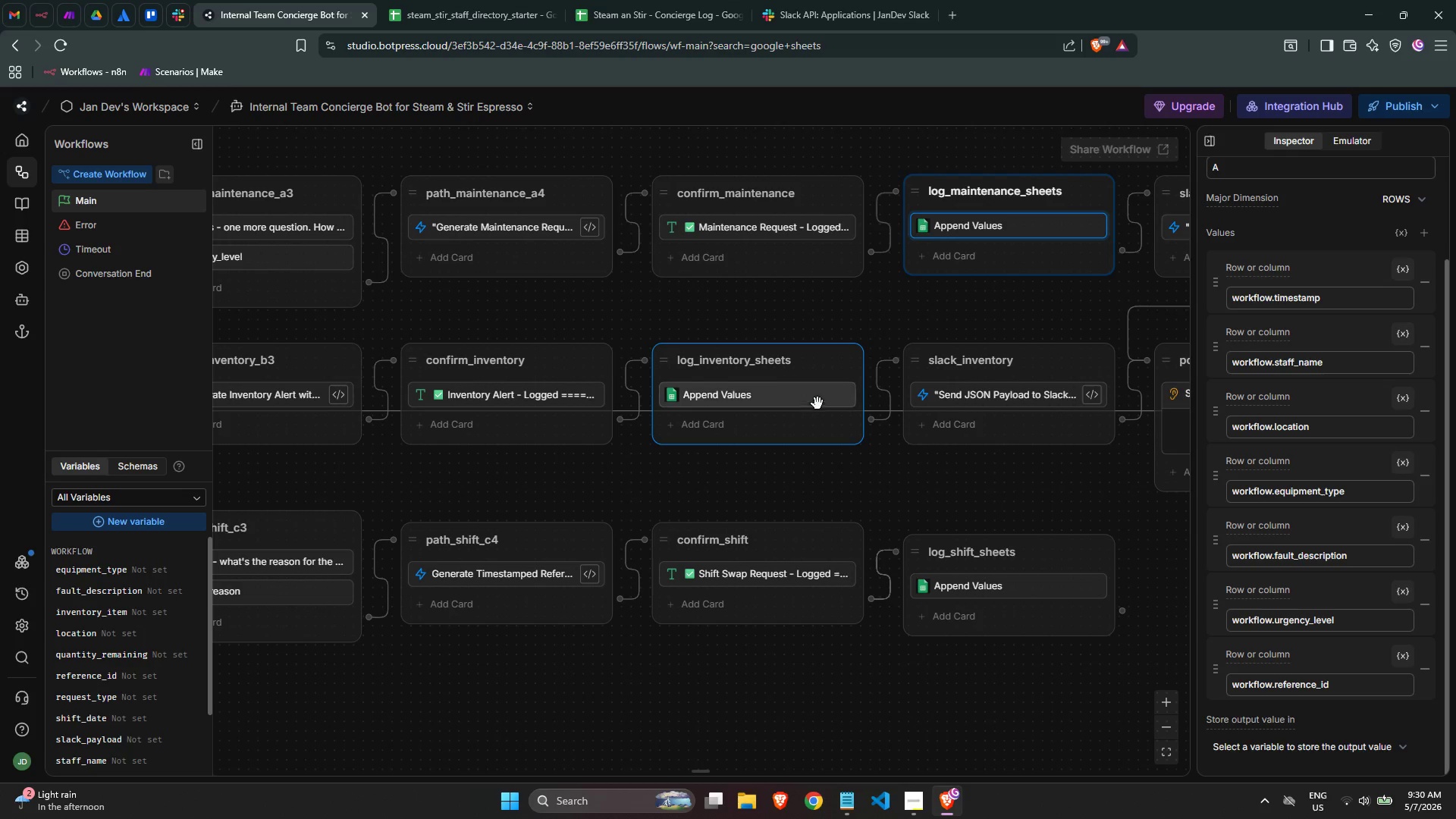 
left_click([809, 398])
 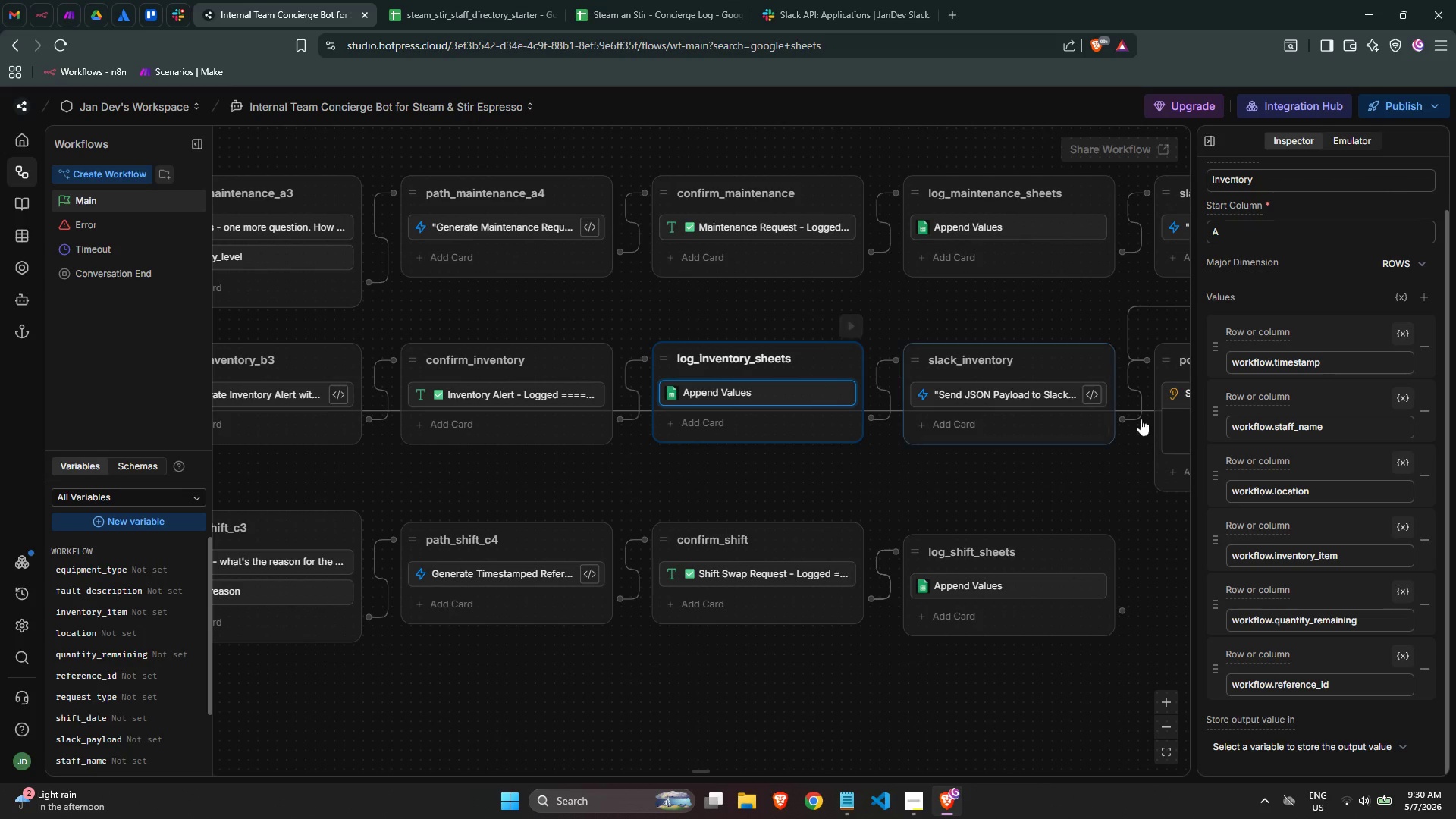 
scroll: coordinate [1225, 456], scroll_direction: down, amount: 2.0
 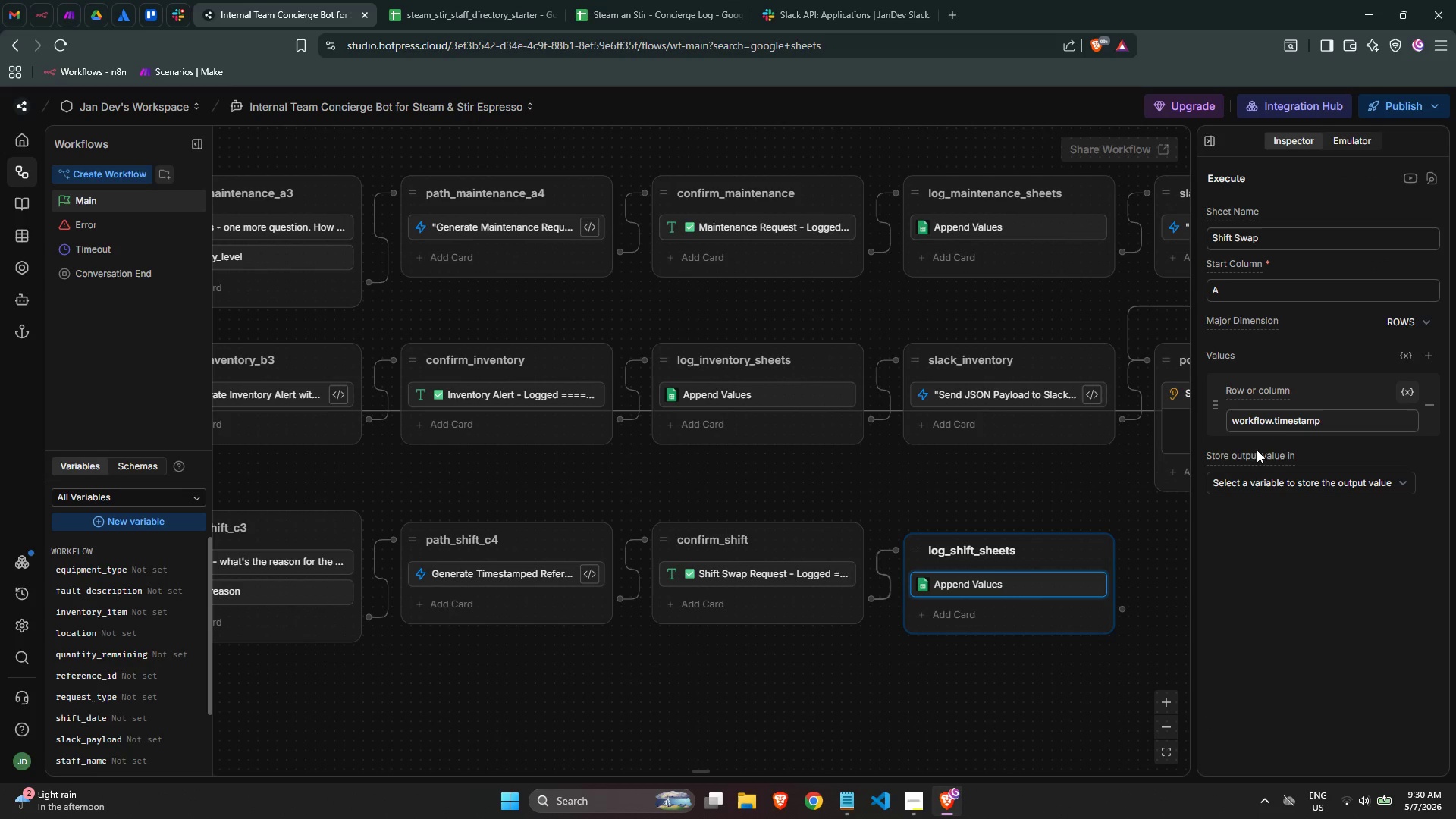 
left_click([1430, 356])
 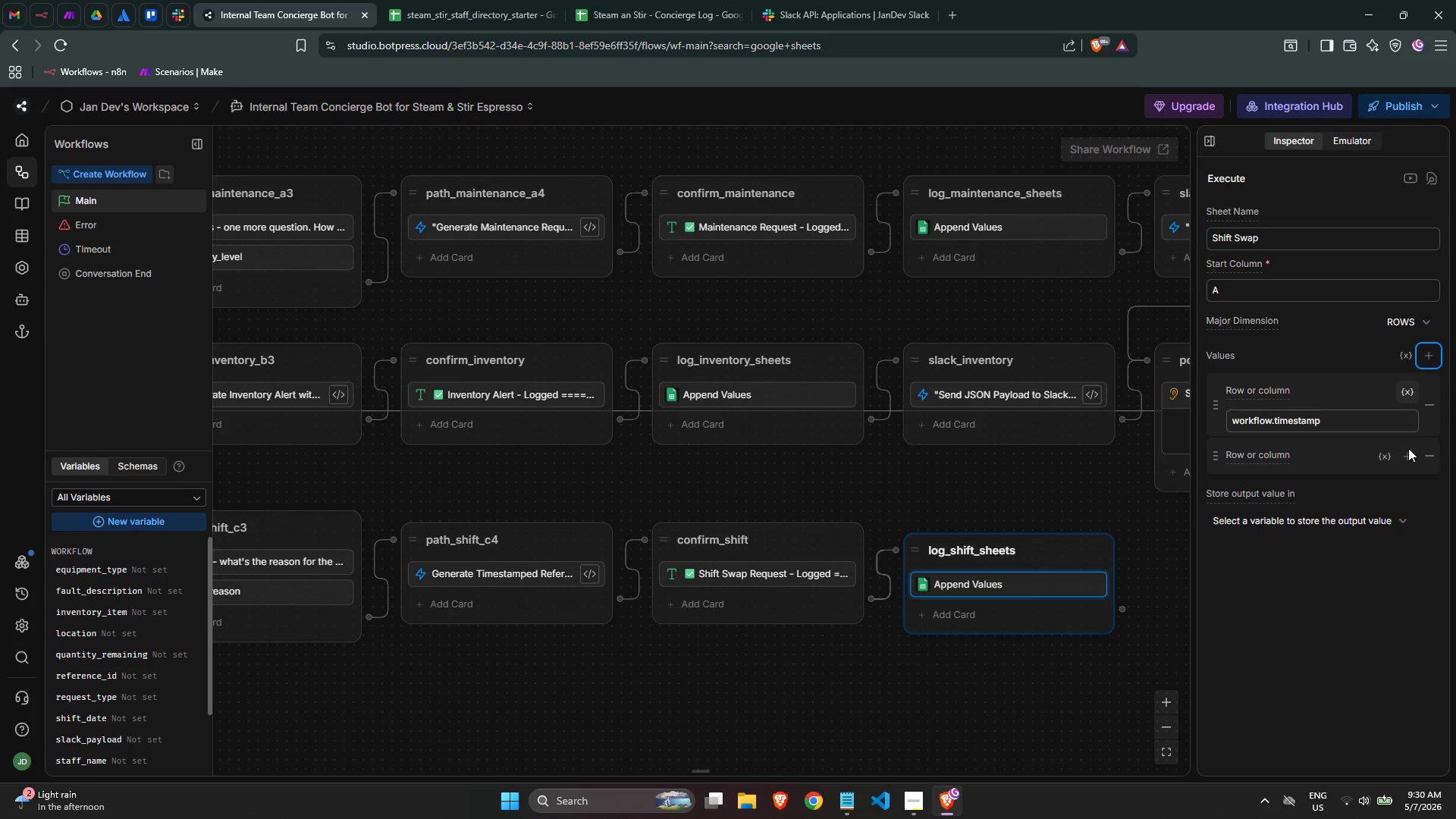 
mouse_move([1378, 475])
 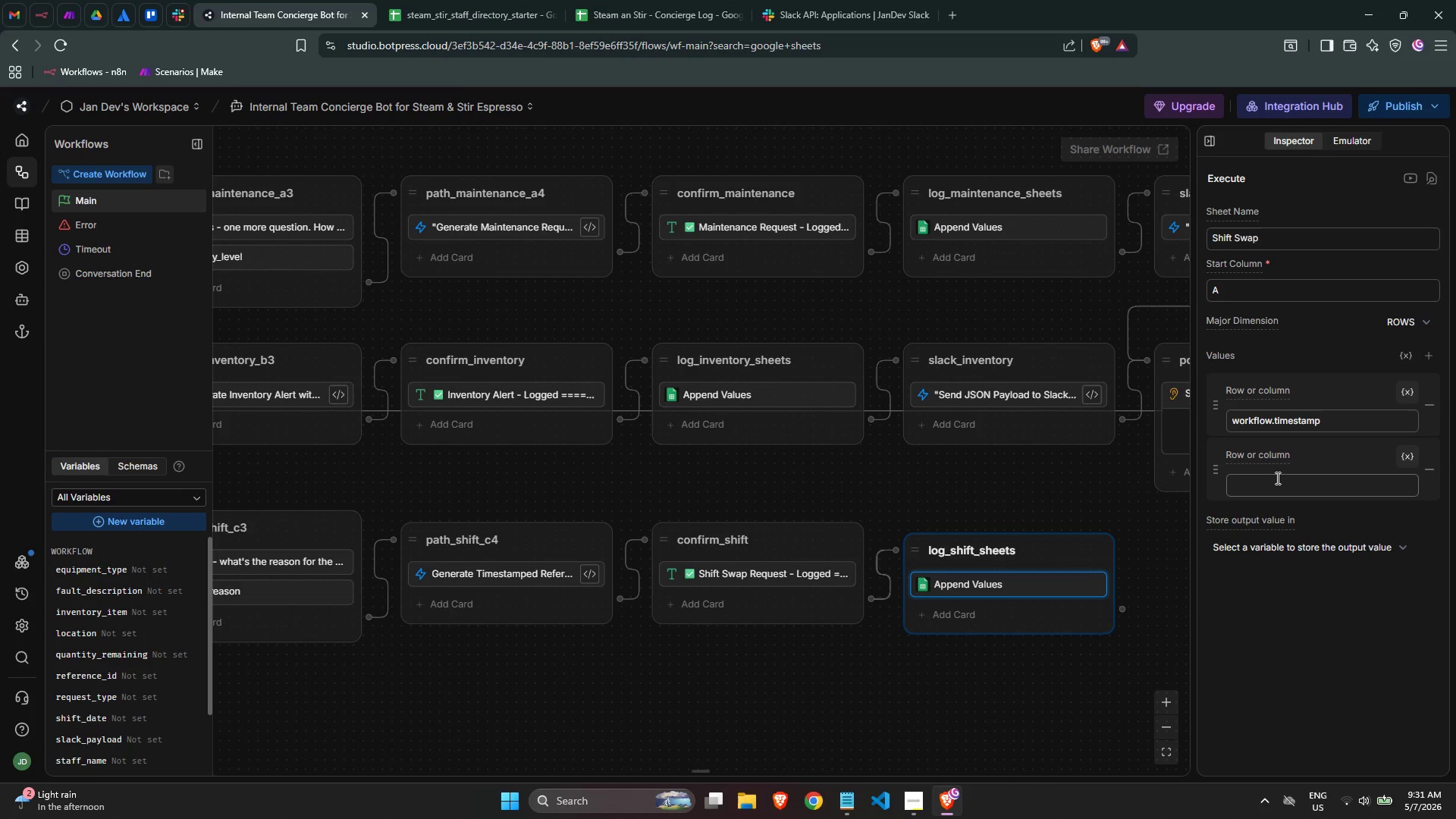 
wait(28.98)
 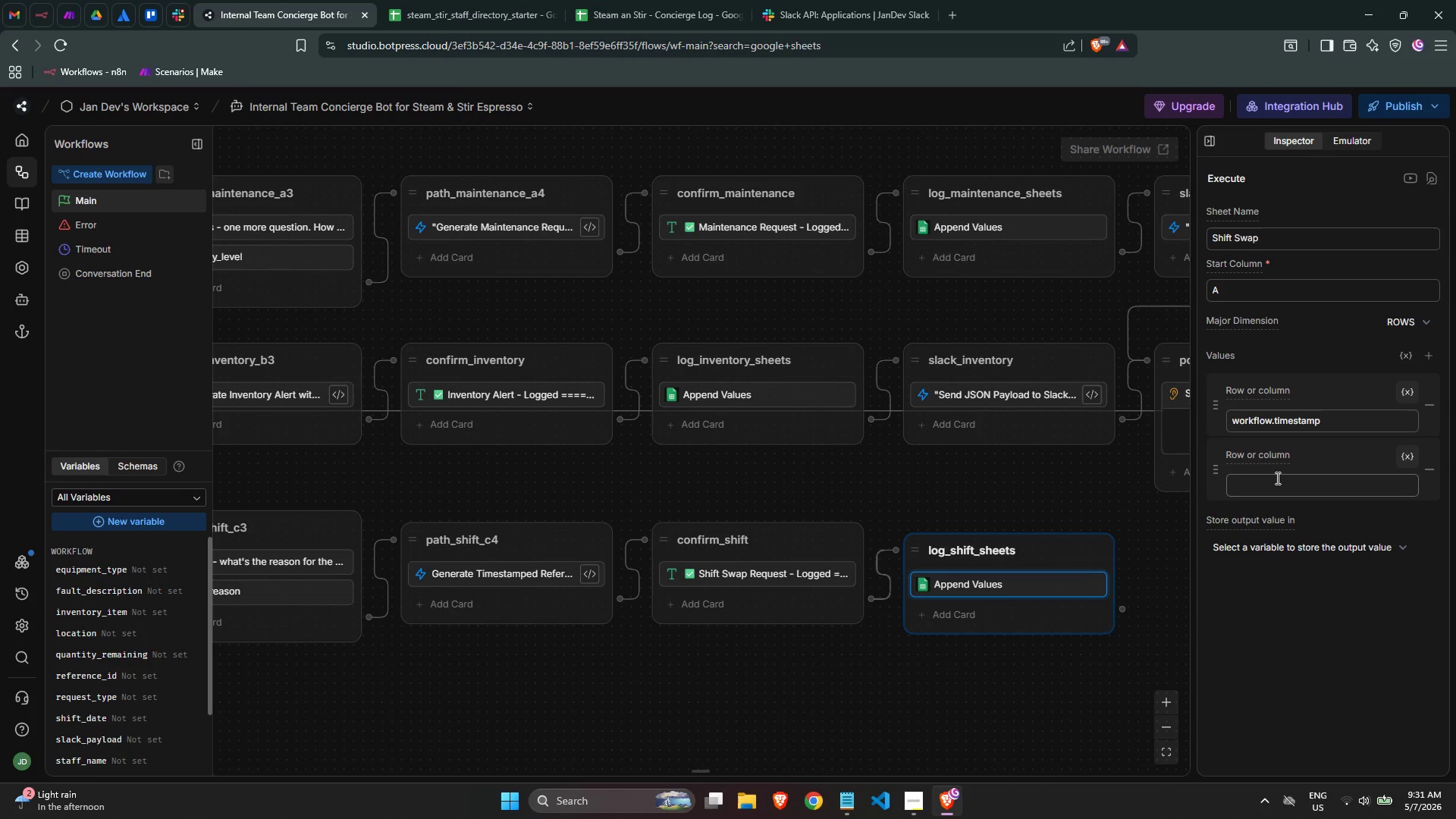 
left_click([1292, 485])
 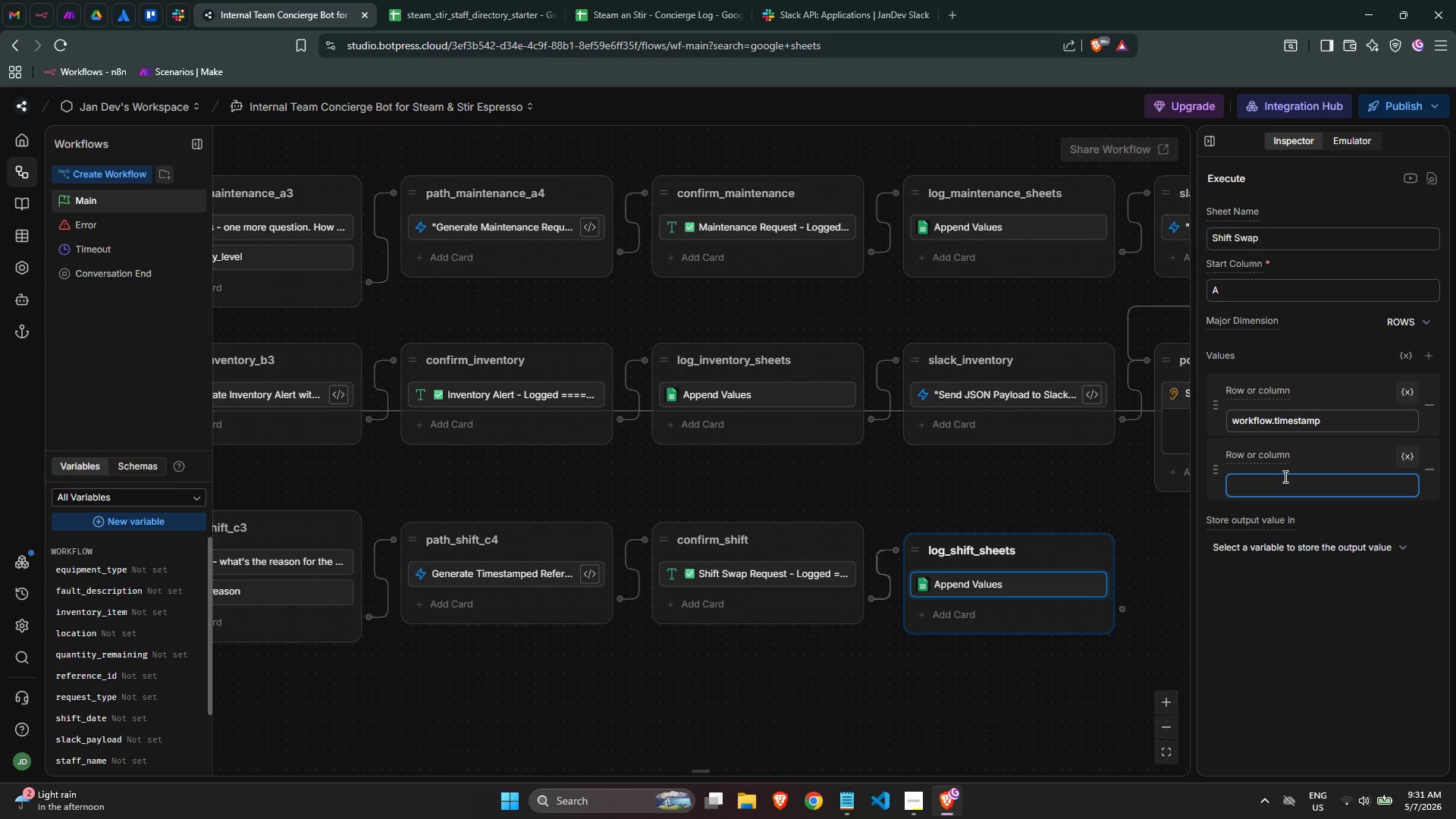 
wait(5.17)
 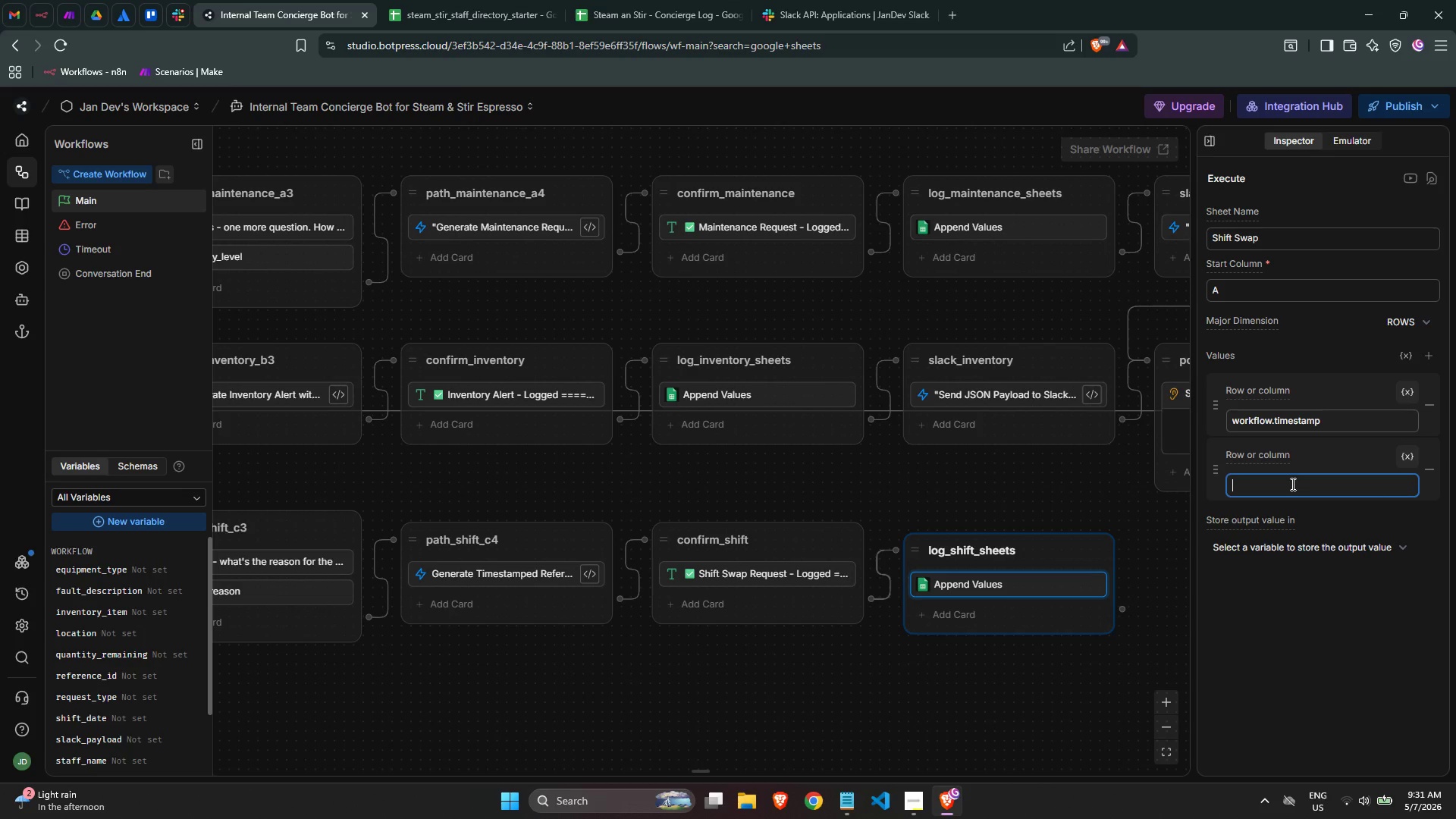 
type(work)
 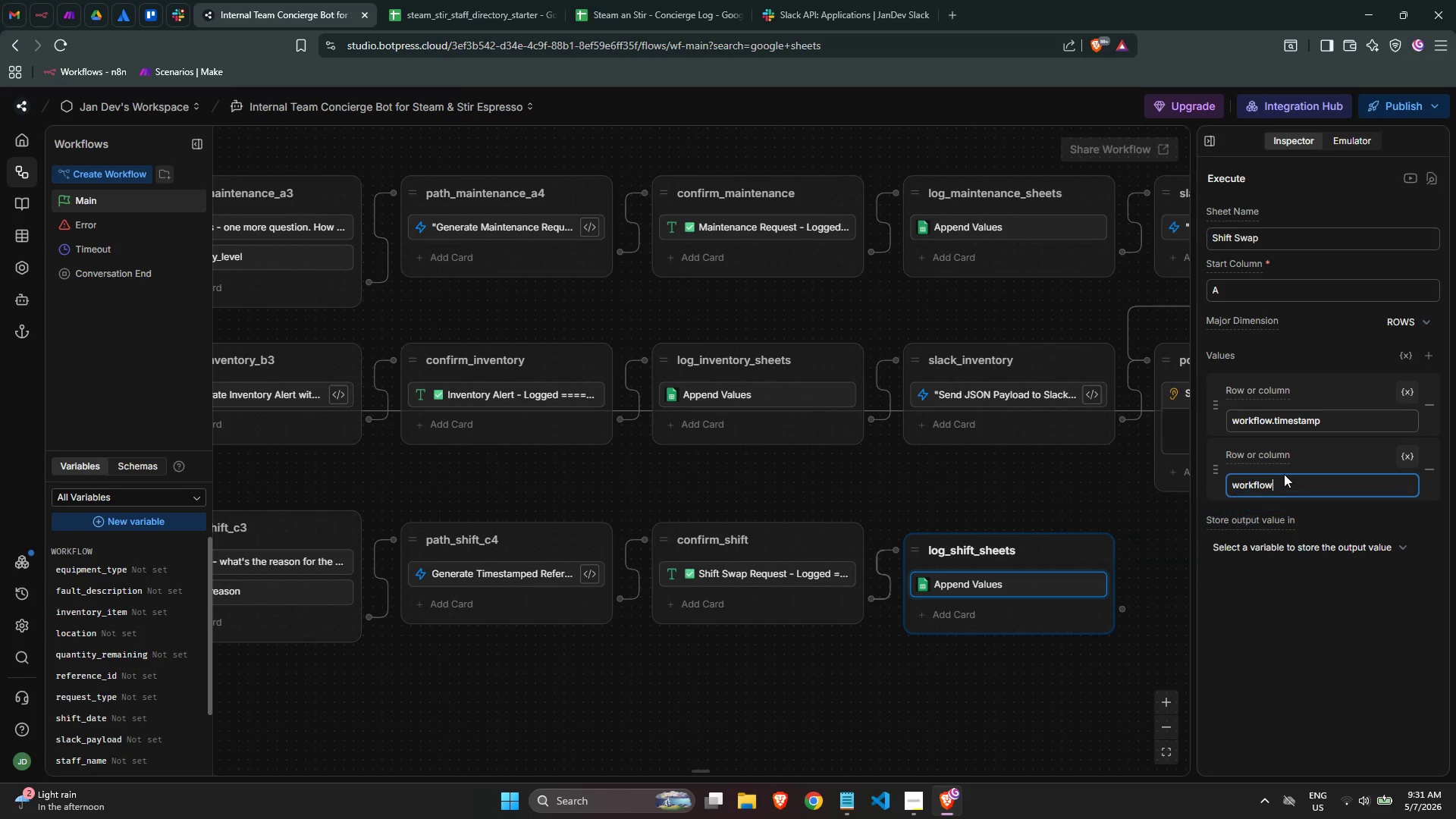 
key(Enter)
 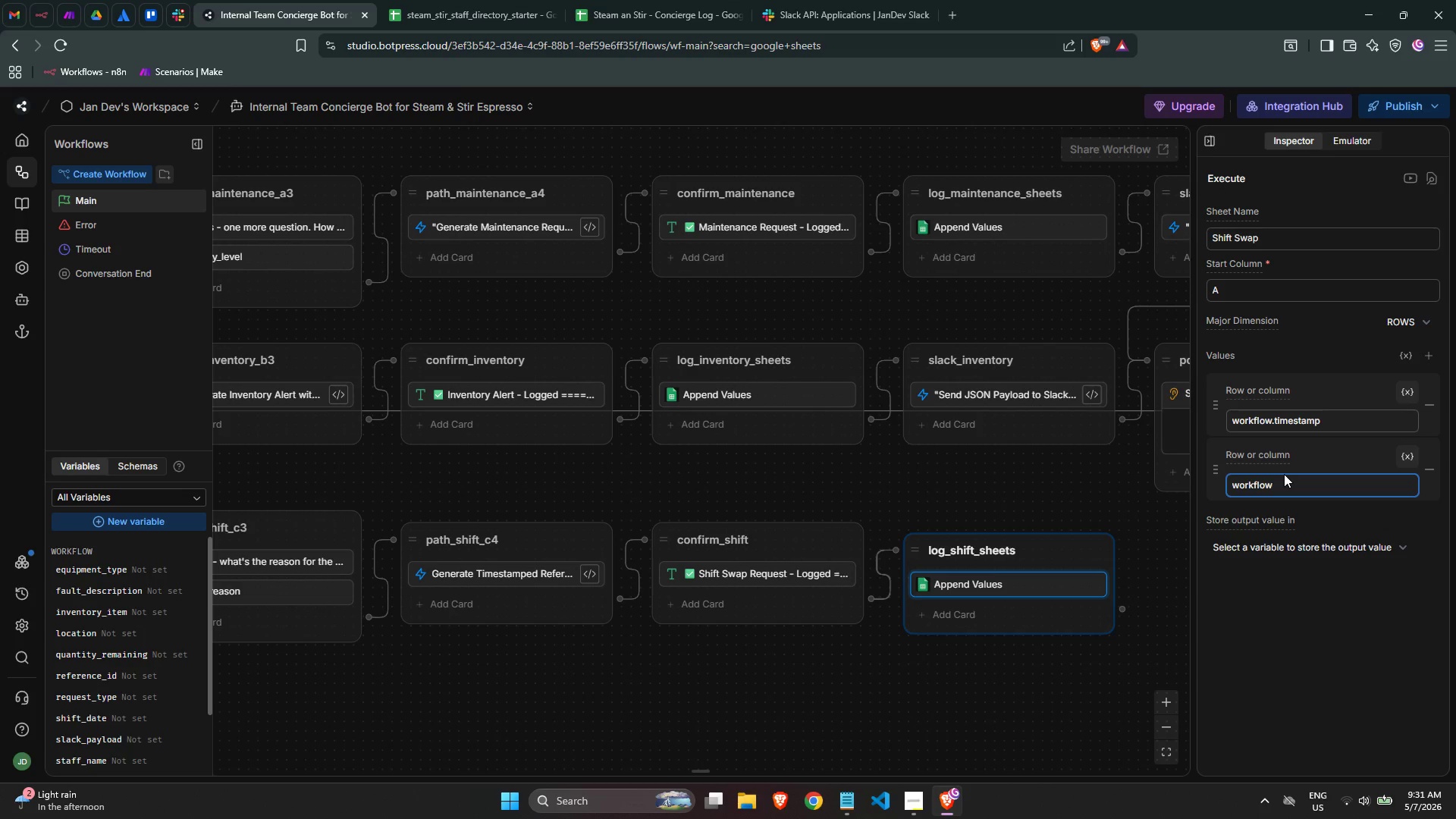 
type(.staf)
 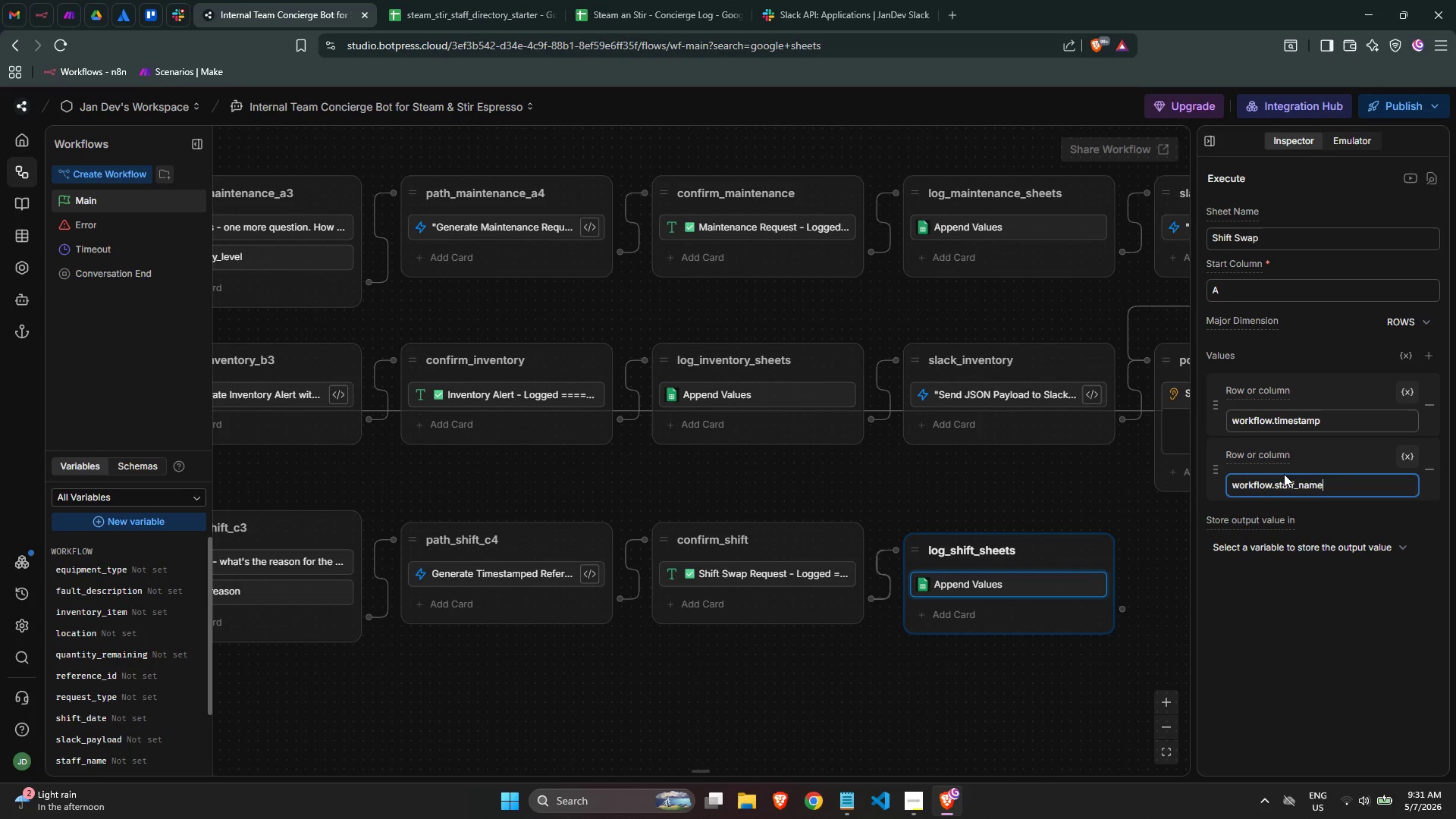 
key(Enter)
 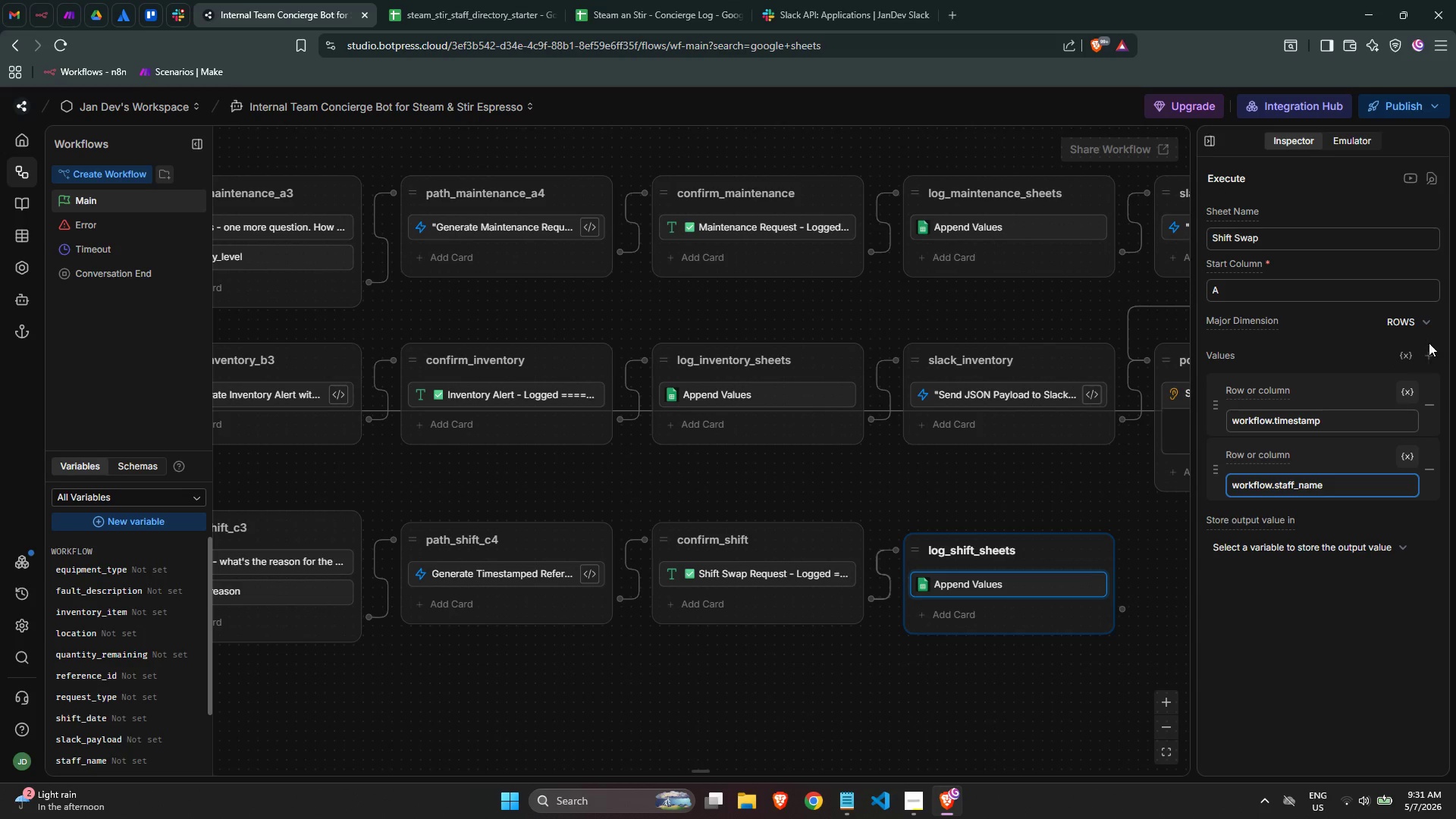 
left_click([1439, 356])
 